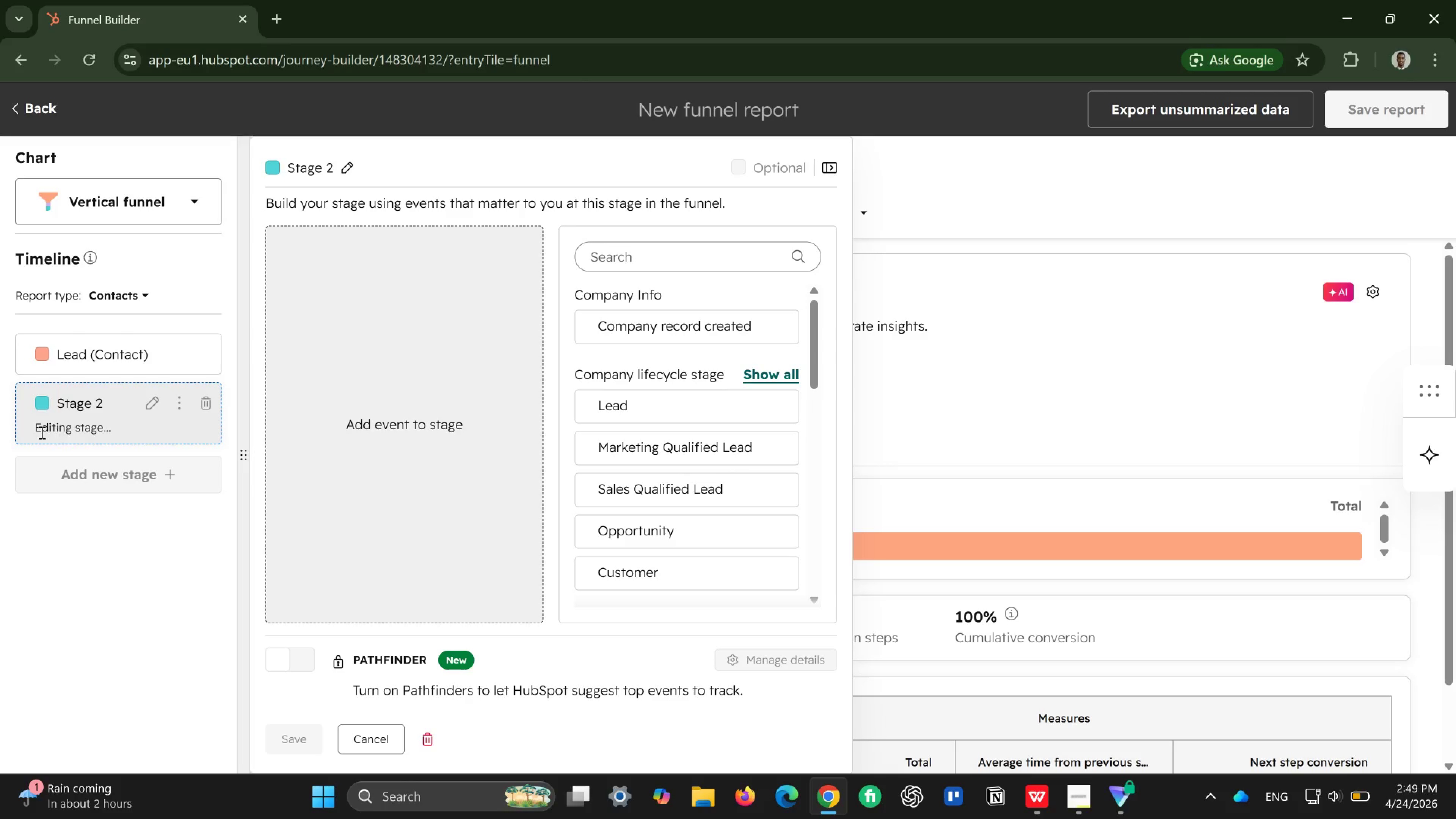 
left_click([100, 419])
 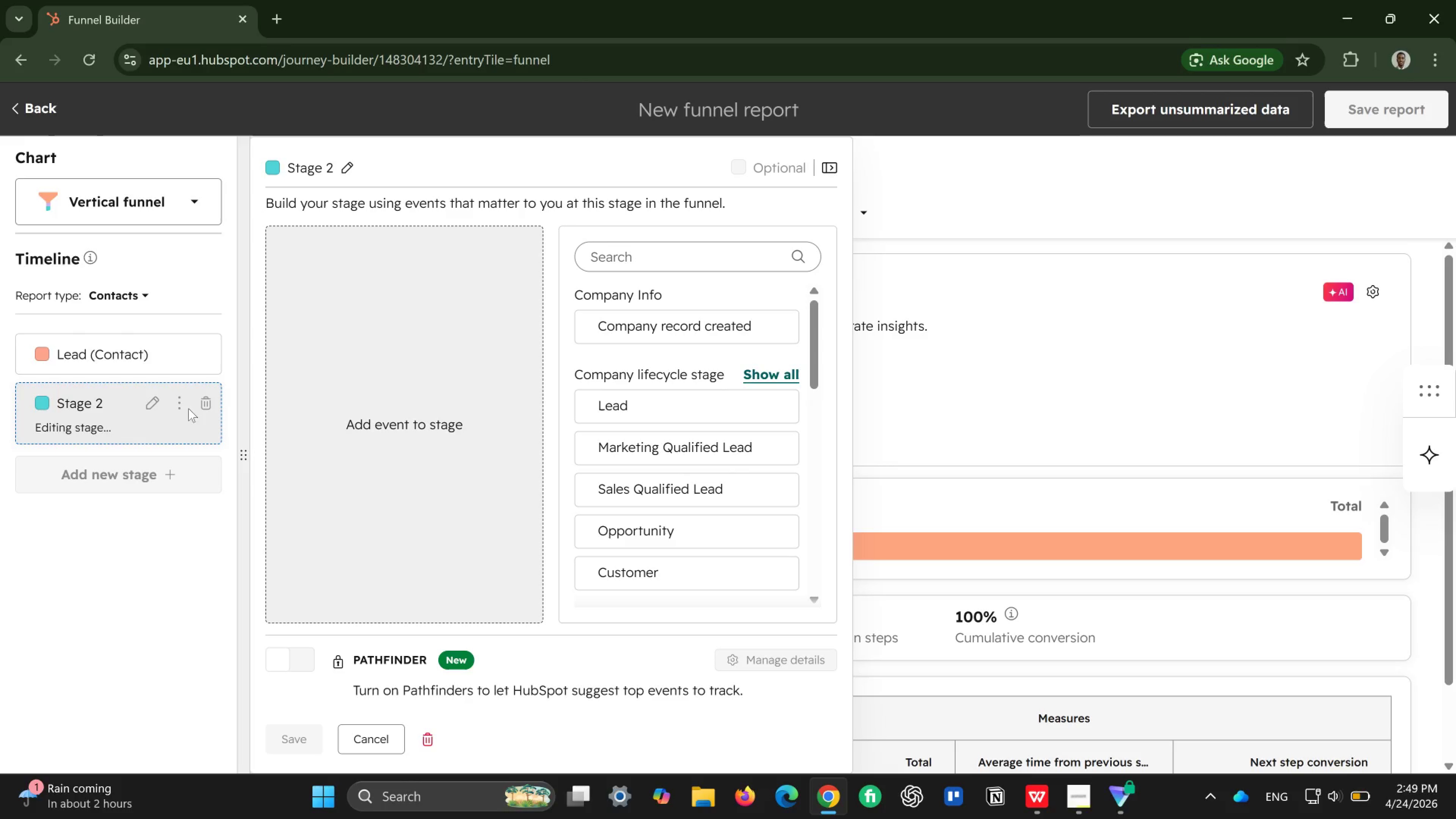 
left_click([148, 420])
 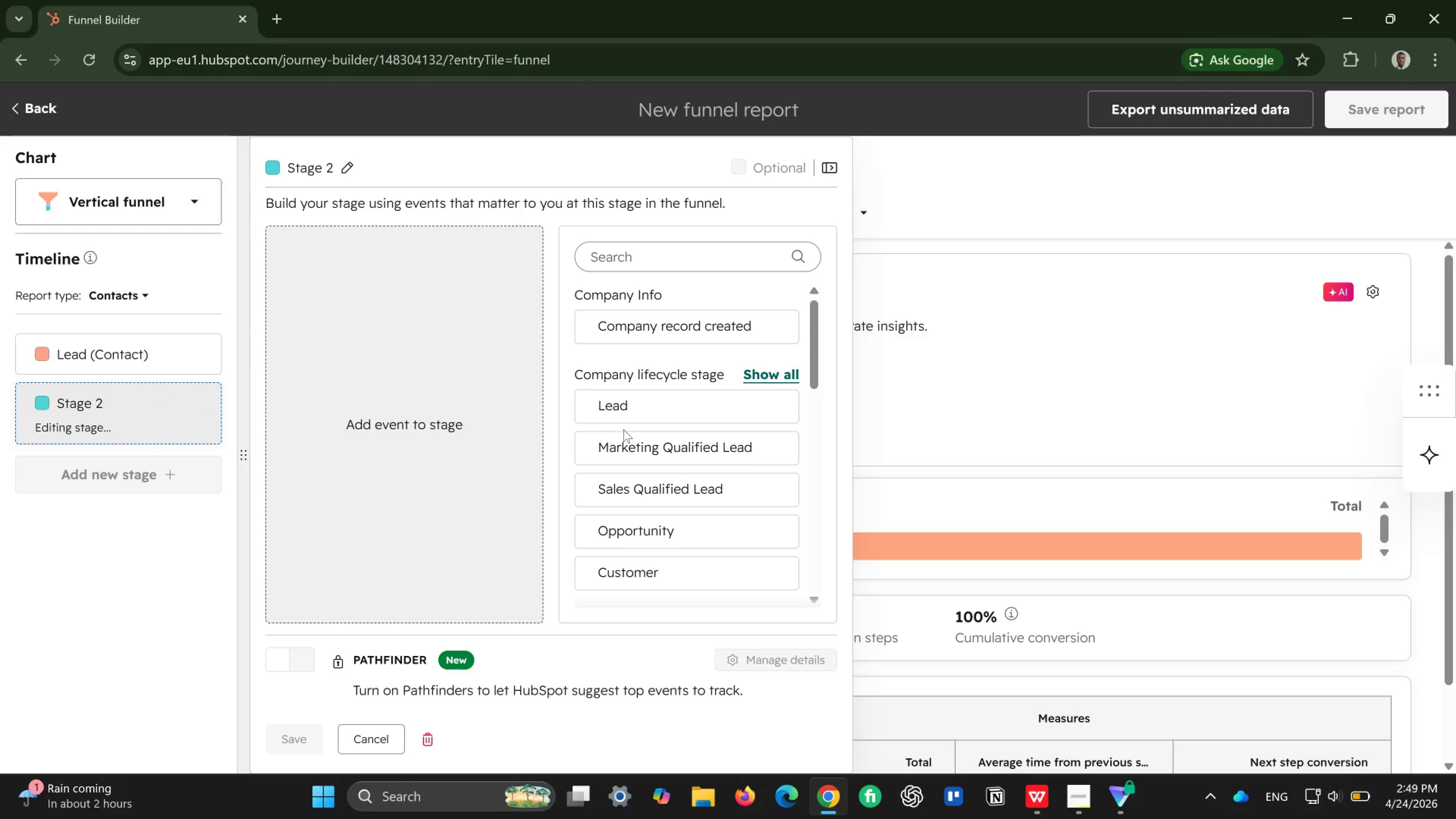 
scroll: coordinate [634, 430], scroll_direction: down, amount: 3.0
 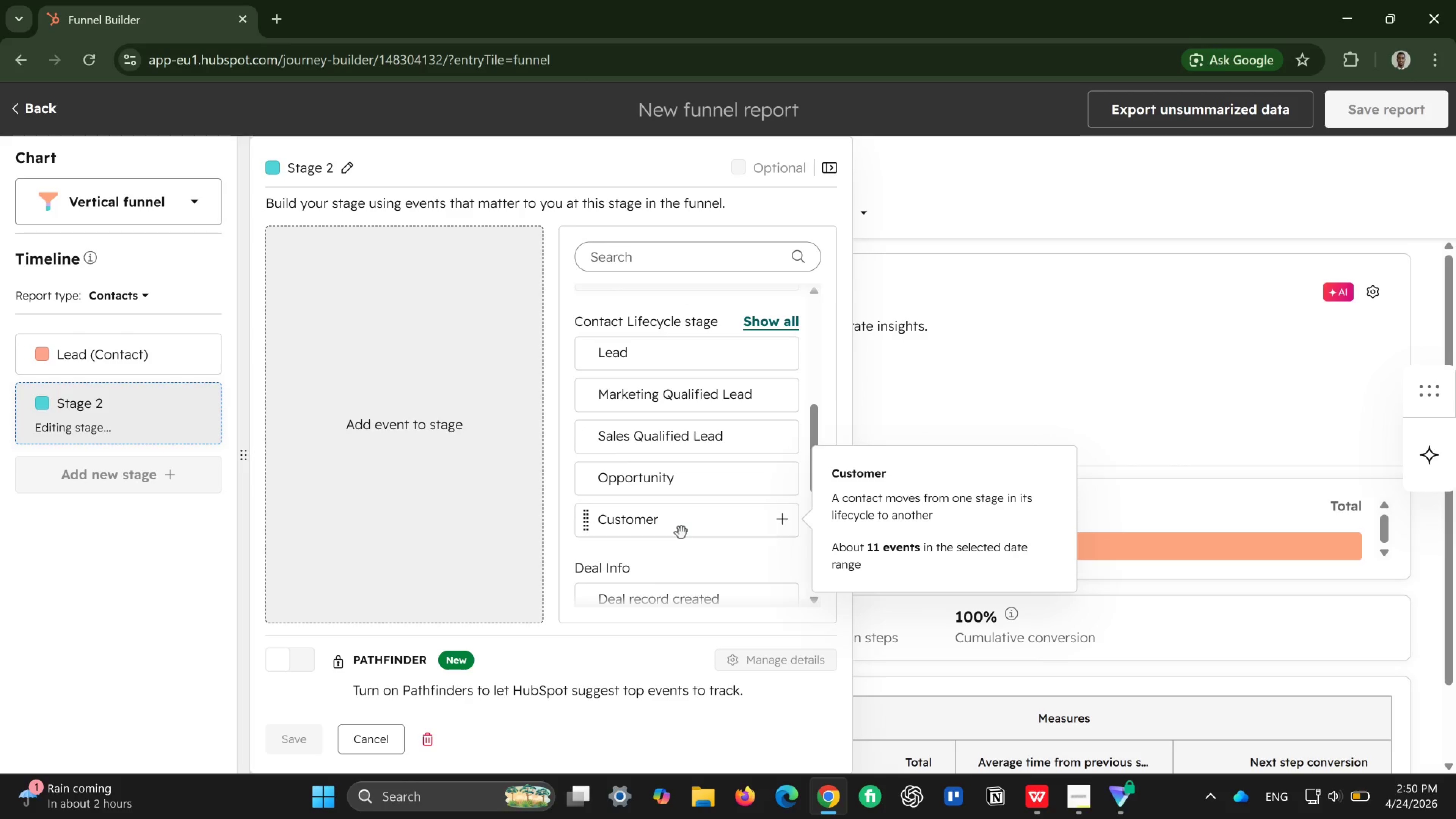 
left_click([681, 533])
 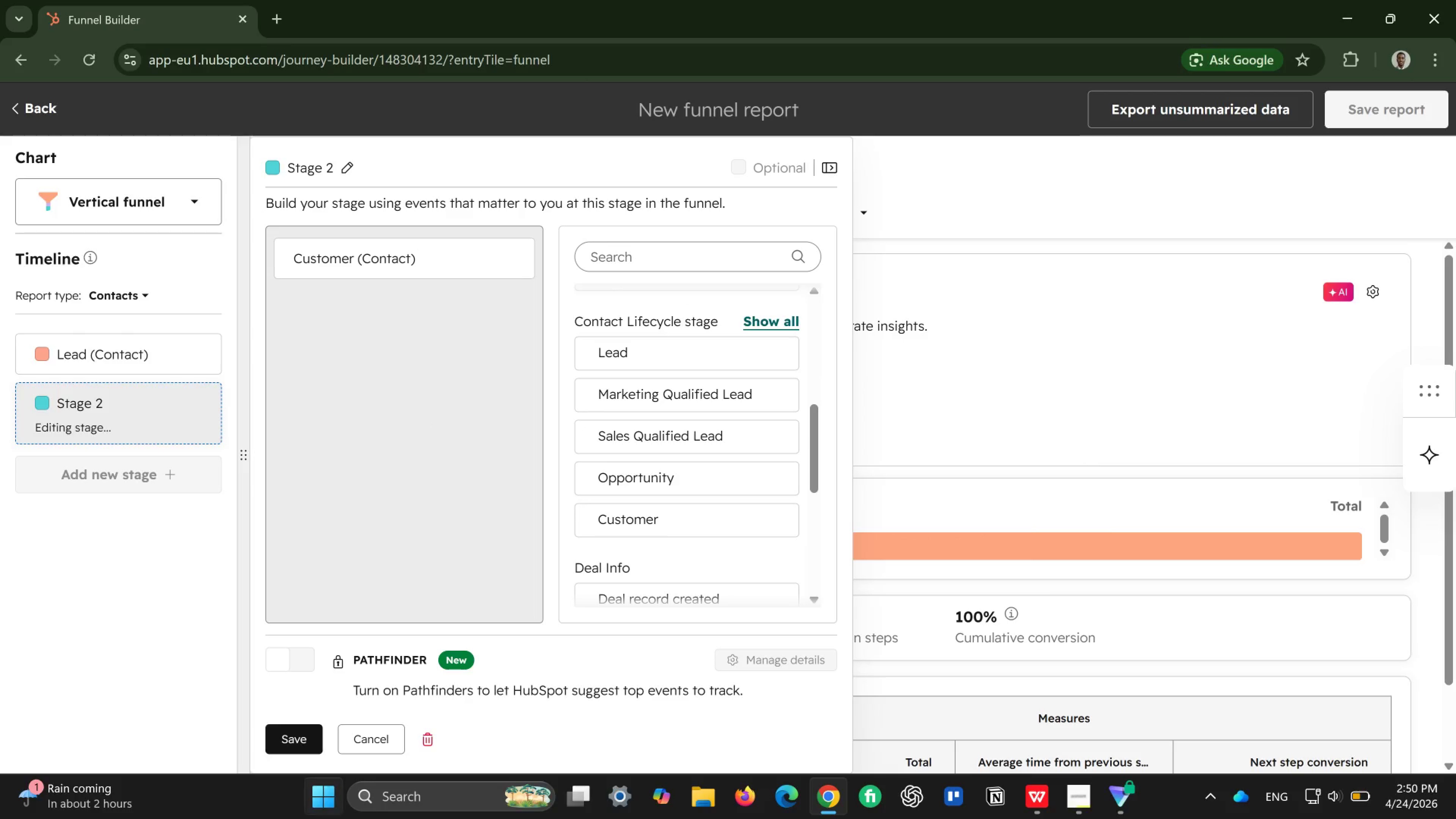 
left_click([307, 737])
 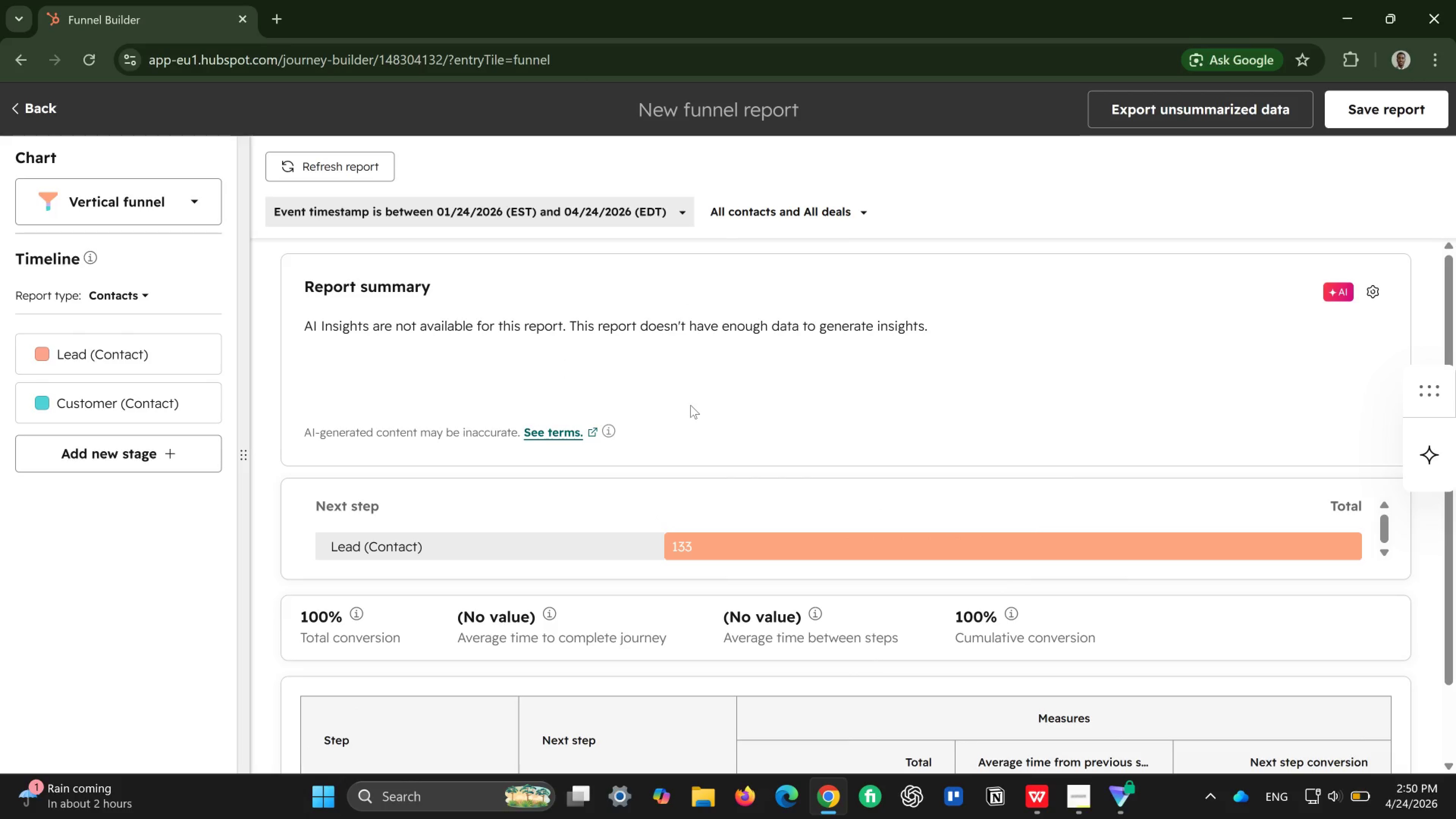 
wait(9.28)
 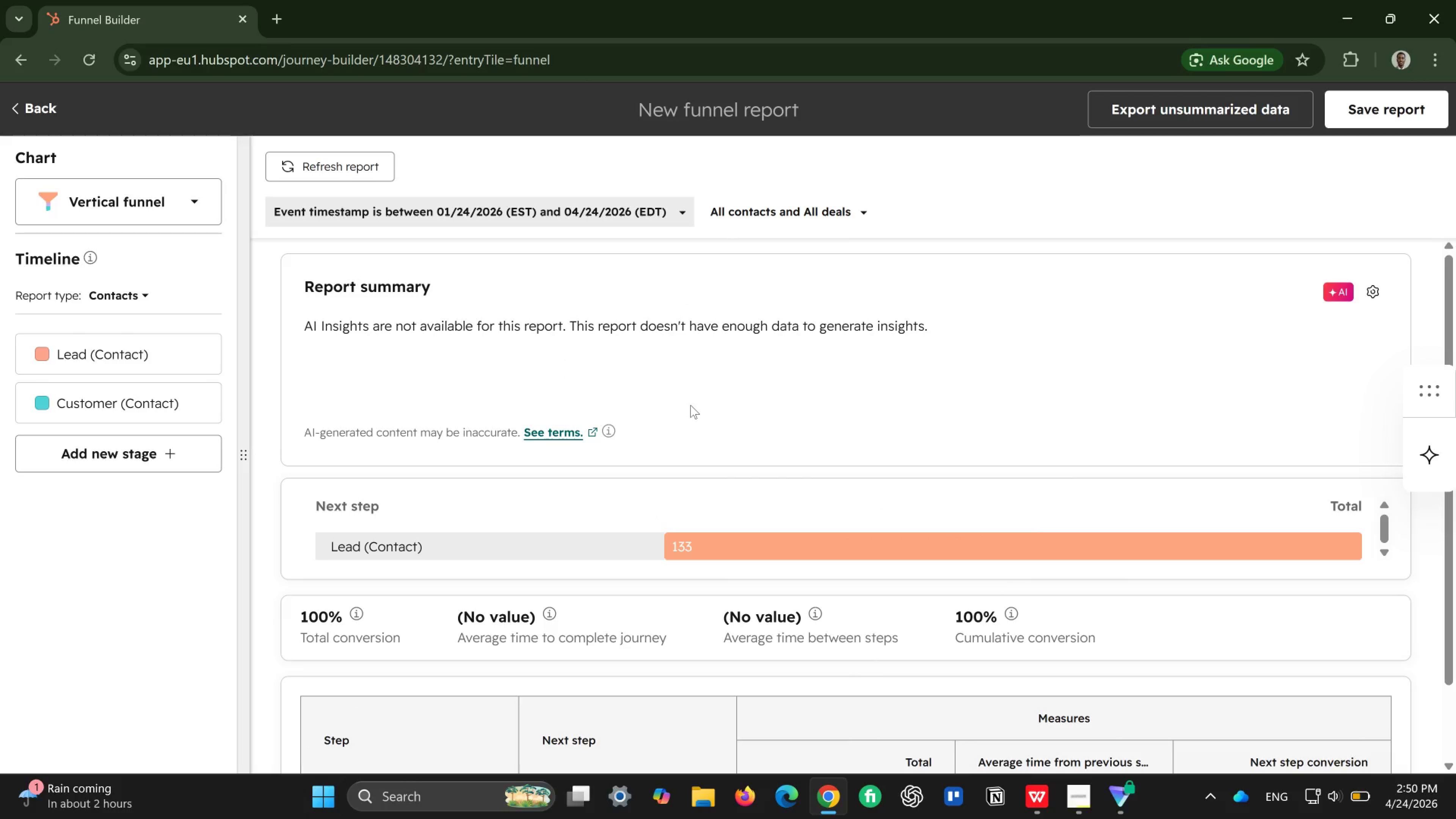 
scroll: coordinate [851, 377], scroll_direction: down, amount: 4.0
 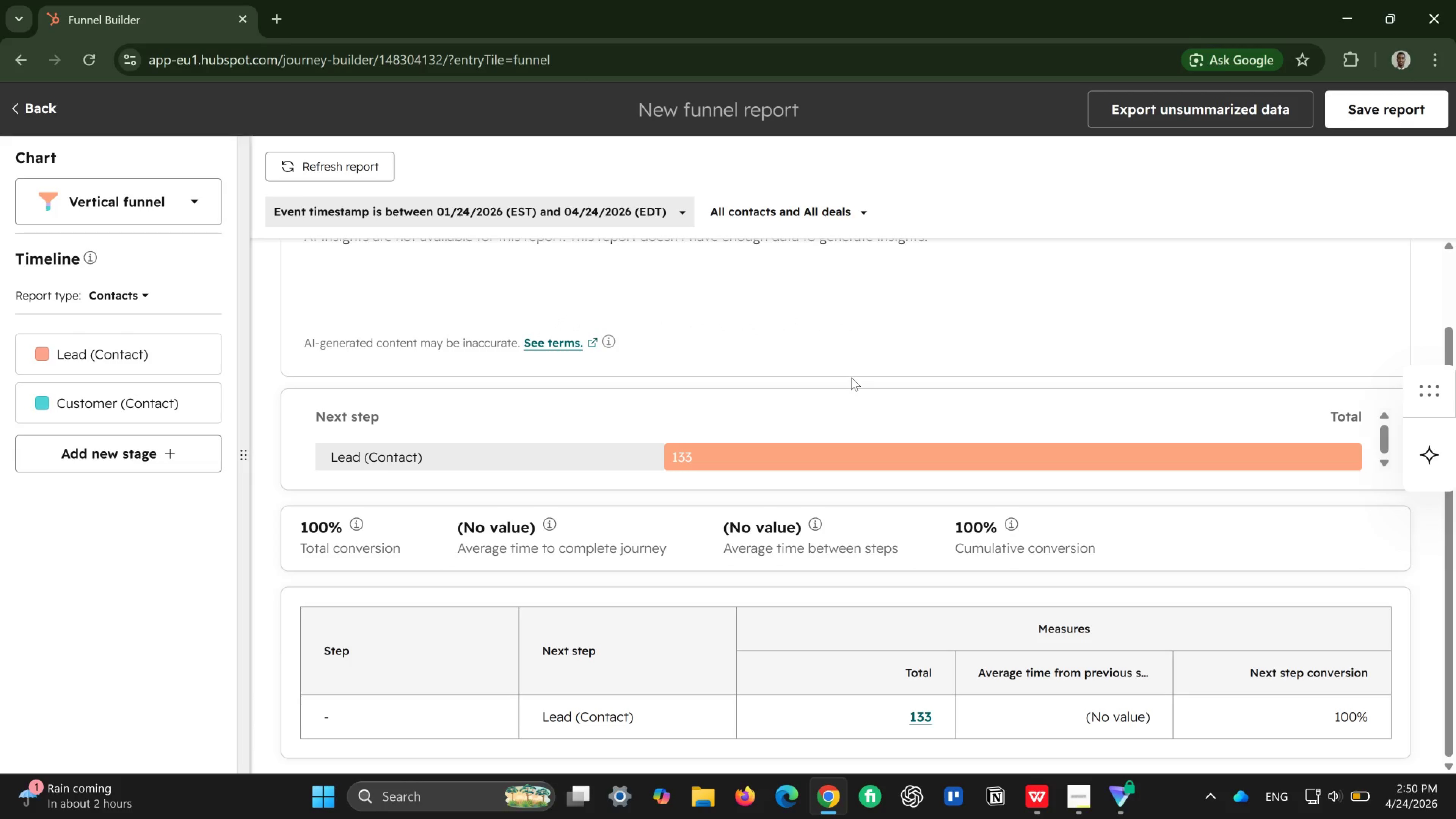 
scroll: coordinate [851, 377], scroll_direction: up, amount: 1.0
 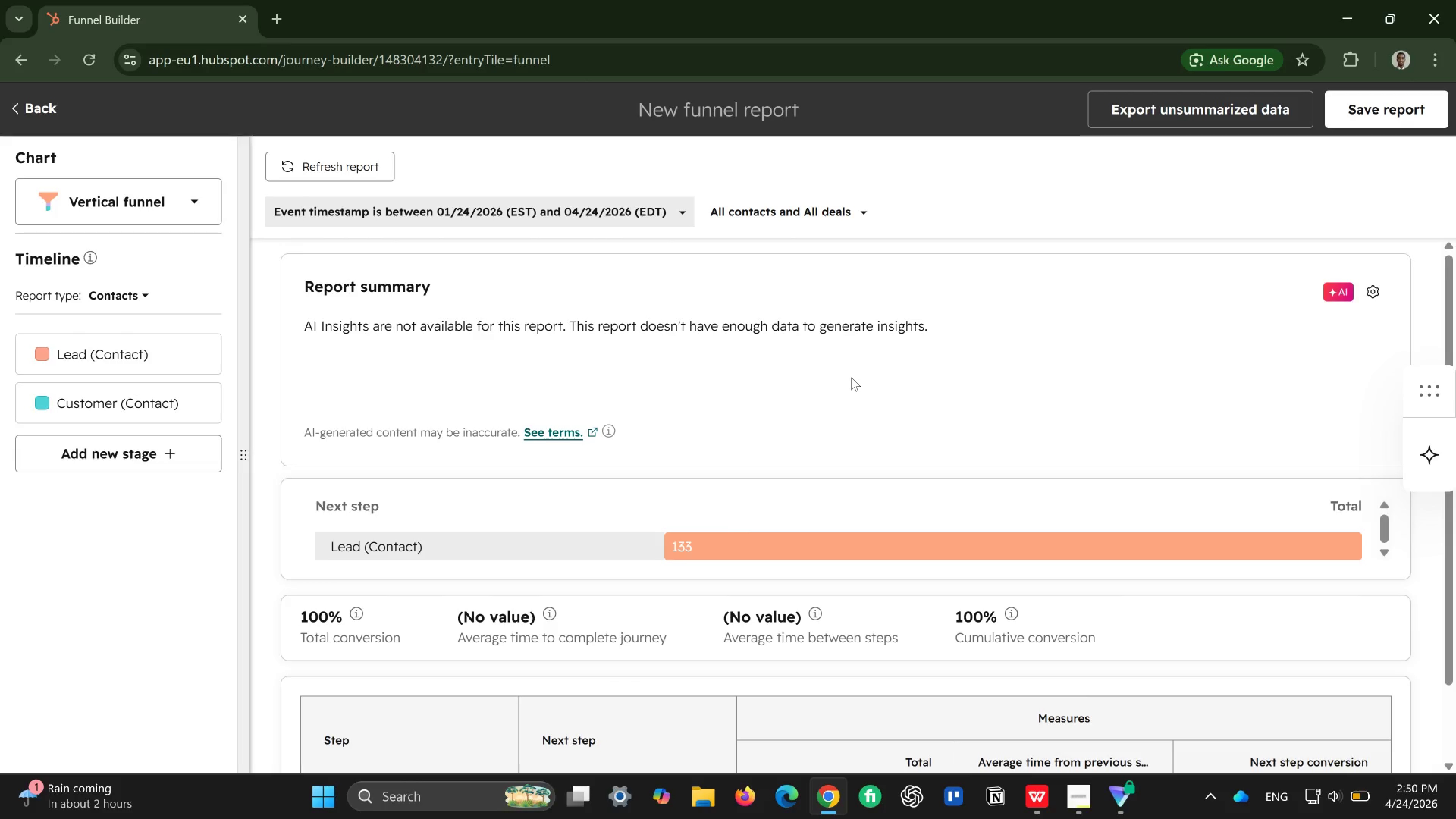 
scroll: coordinate [851, 377], scroll_direction: down, amount: 5.0
 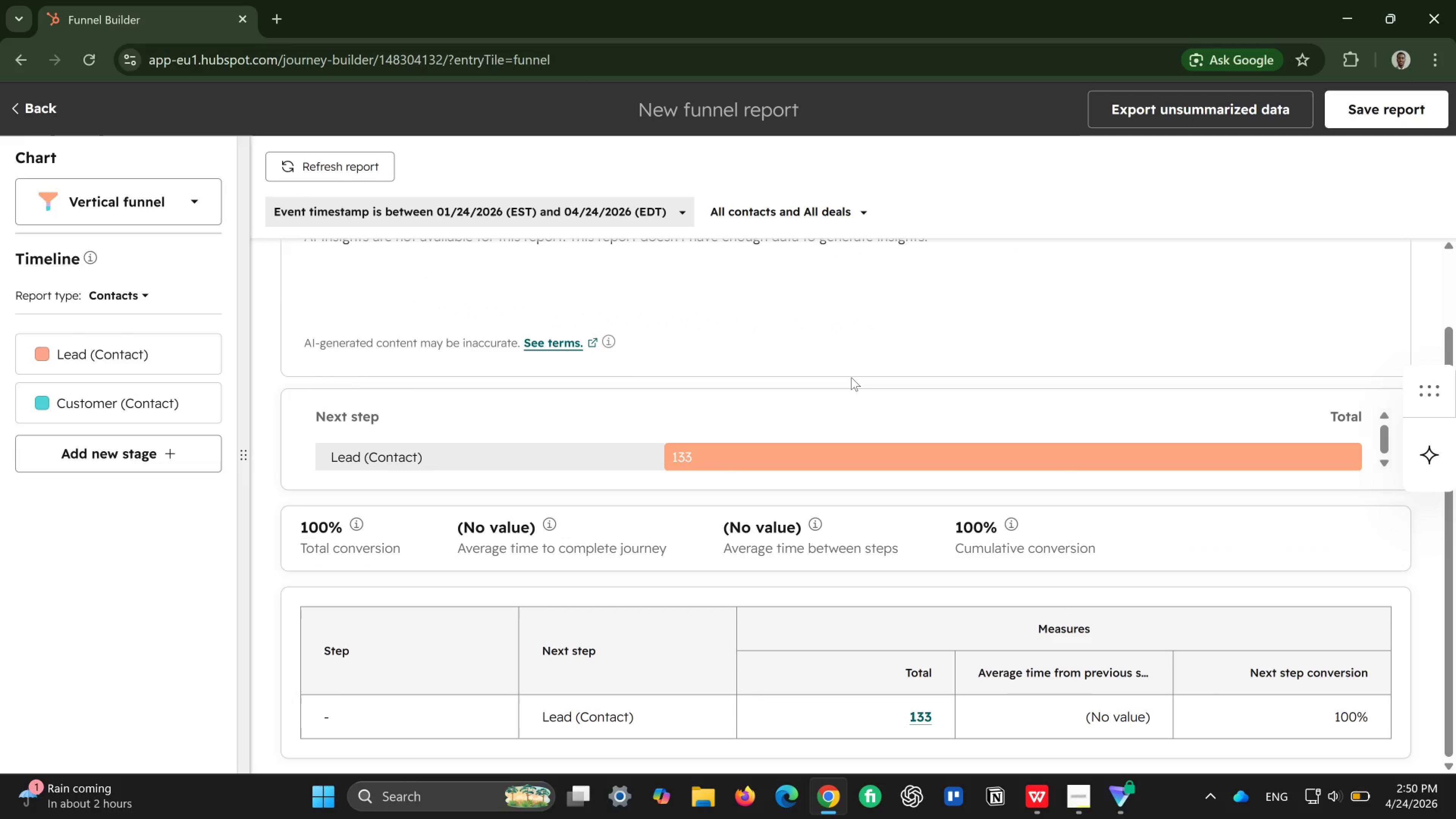 
scroll: coordinate [851, 377], scroll_direction: up, amount: 3.0
 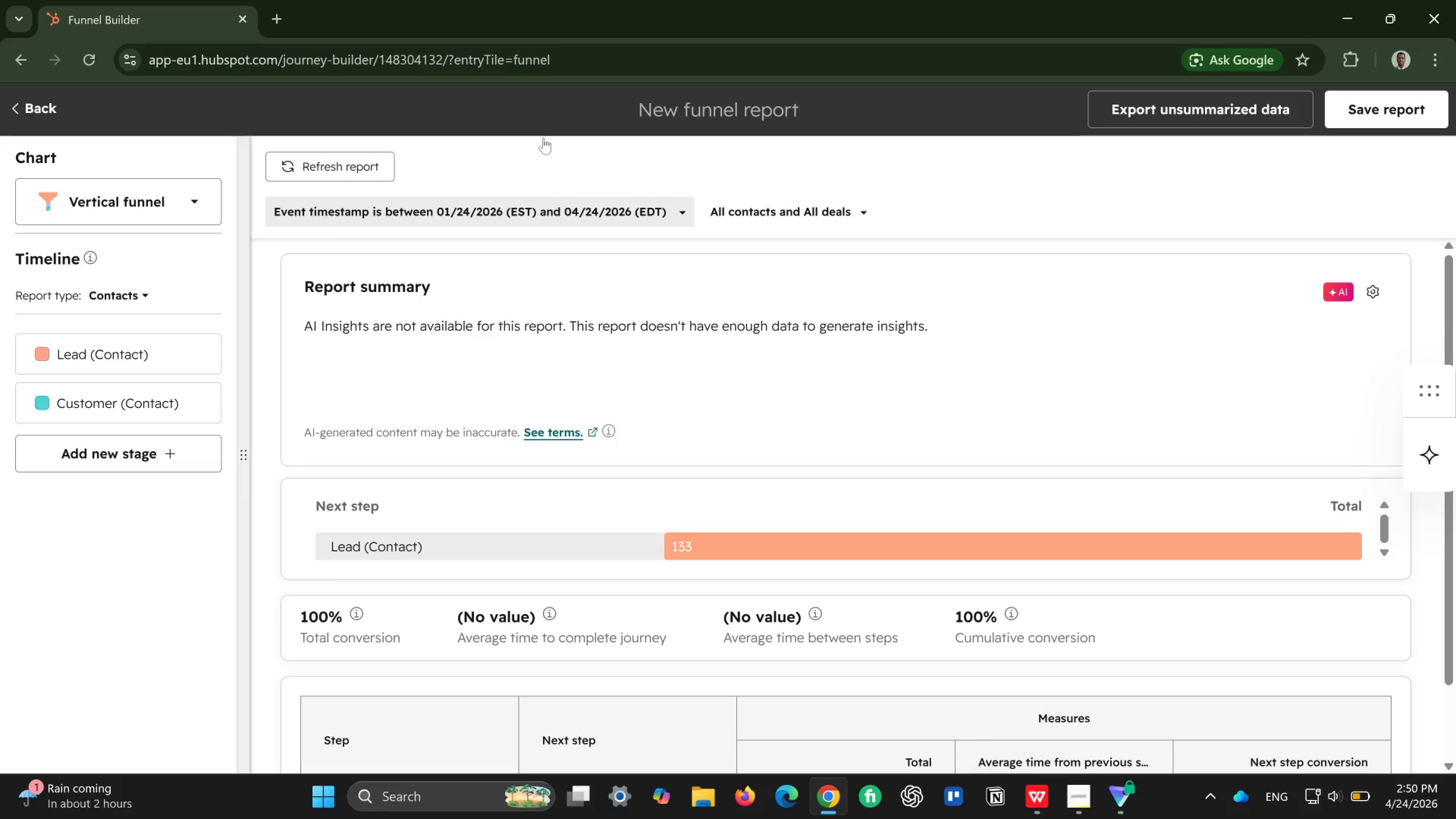 
left_click([691, 112])
 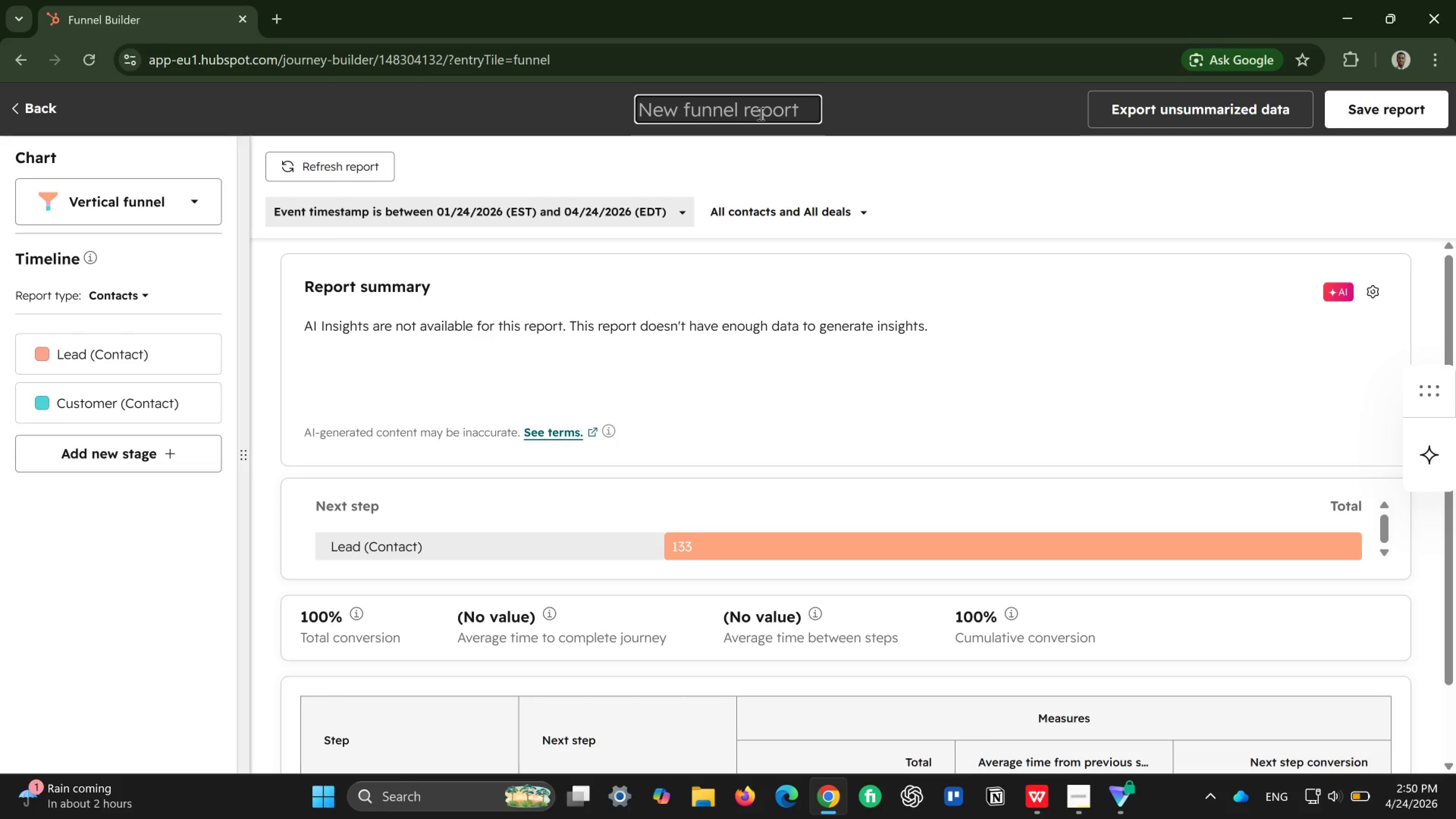 
wait(5.29)
 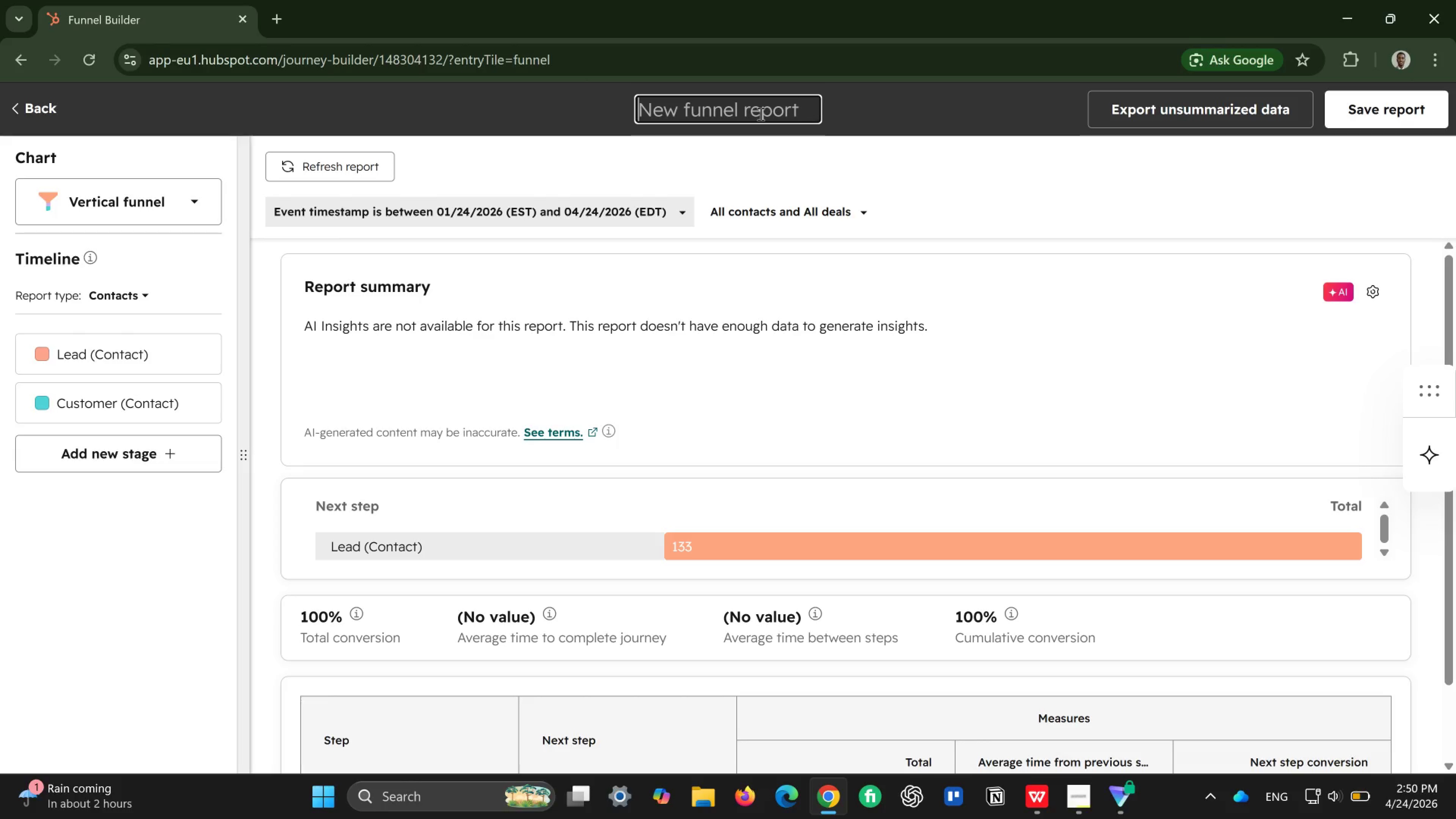 
type(Lead to Customer Funnel)
 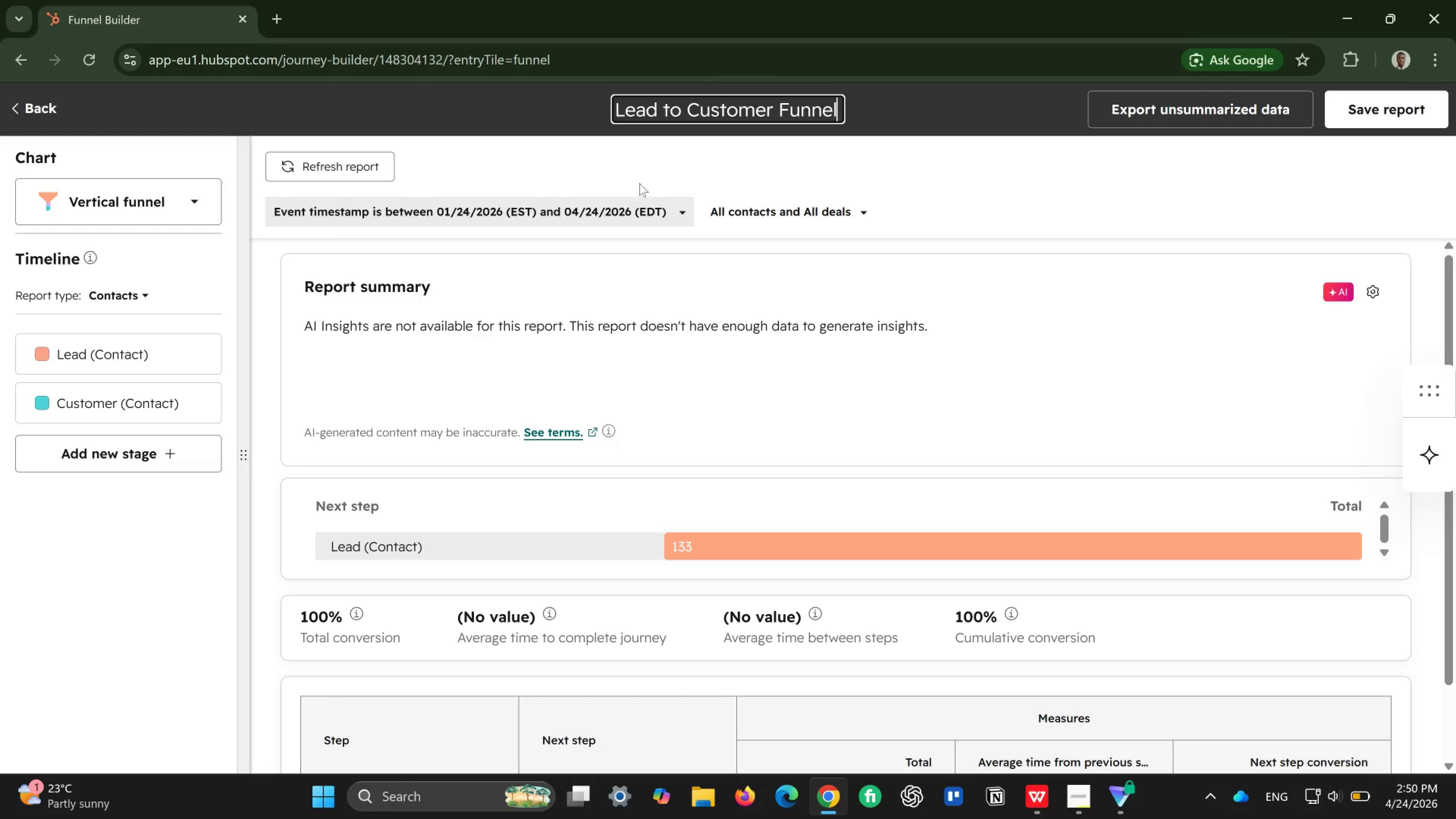 
scroll: coordinate [1133, 431], scroll_direction: down, amount: 6.0
 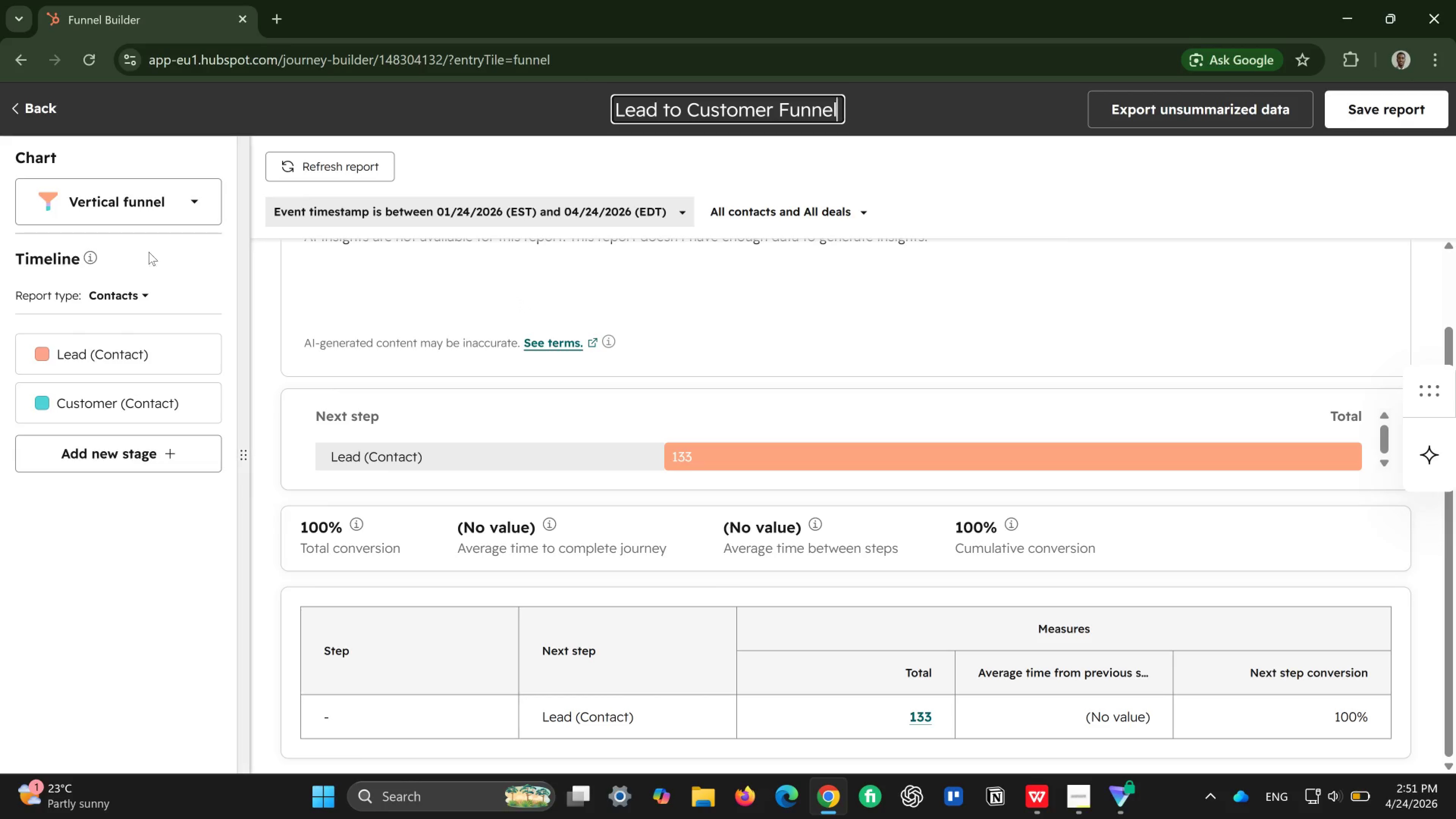 
left_click([176, 215])
 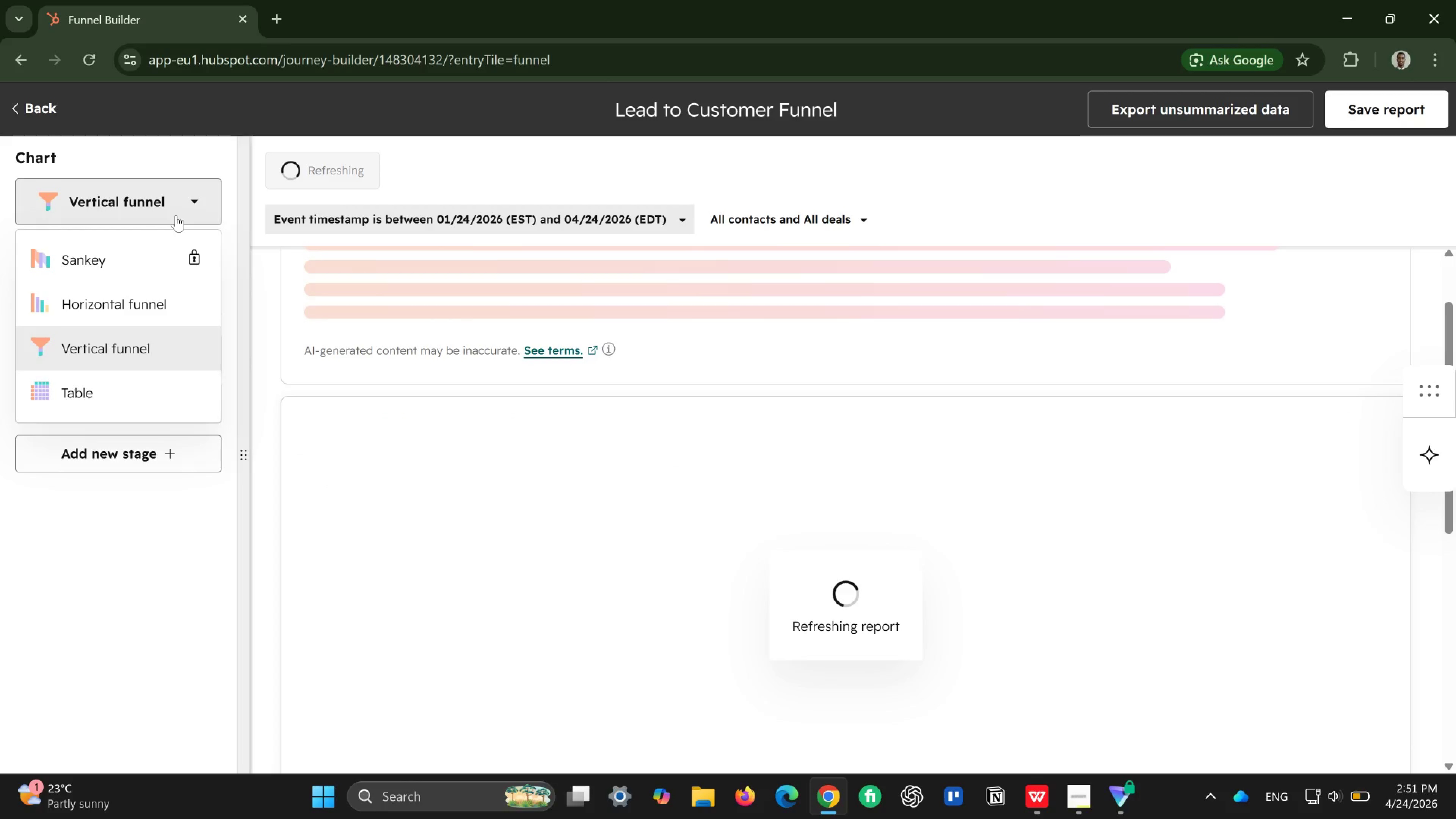 
scroll: coordinate [141, 312], scroll_direction: down, amount: 4.0
 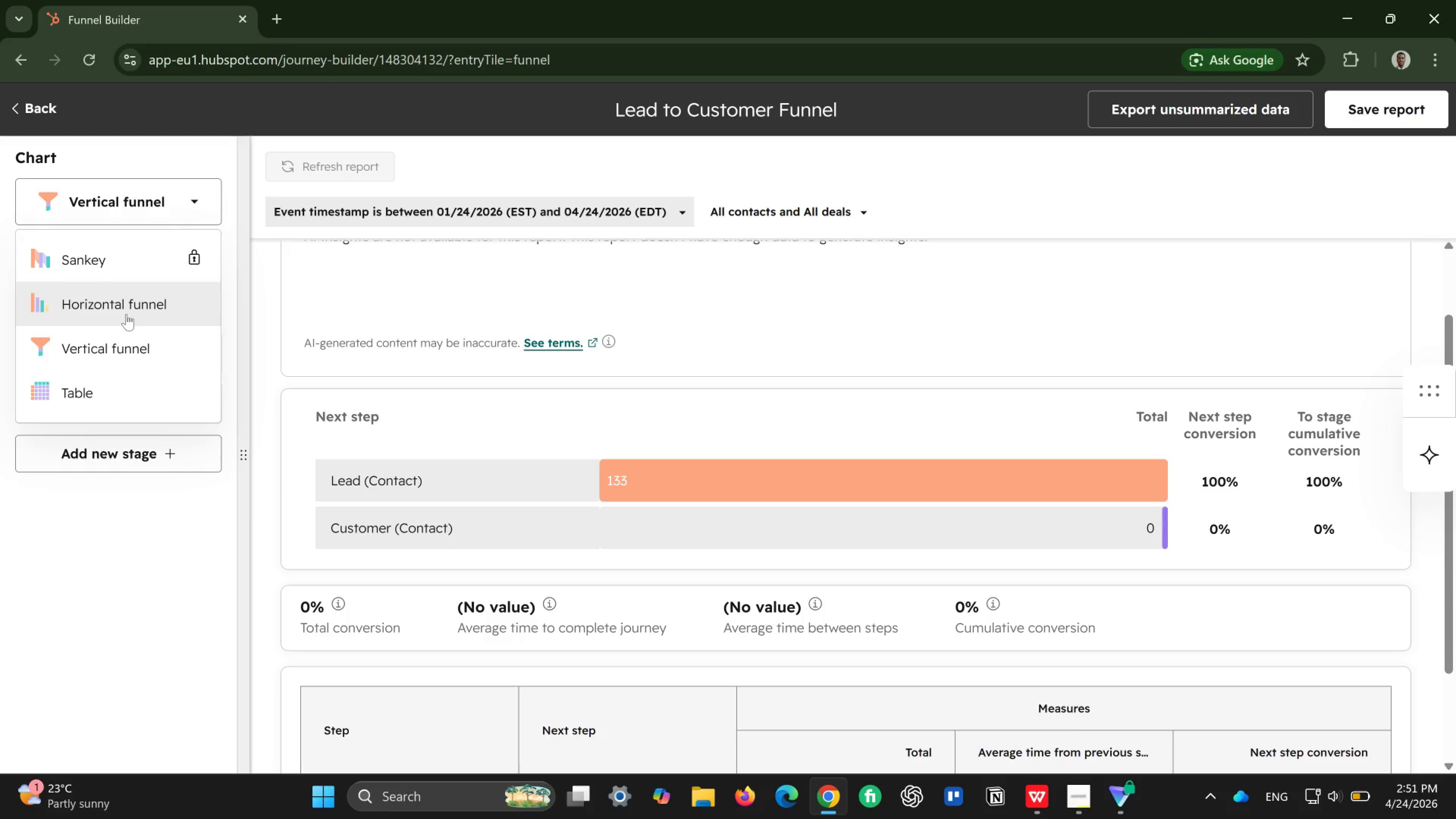 
left_click([126, 340])
 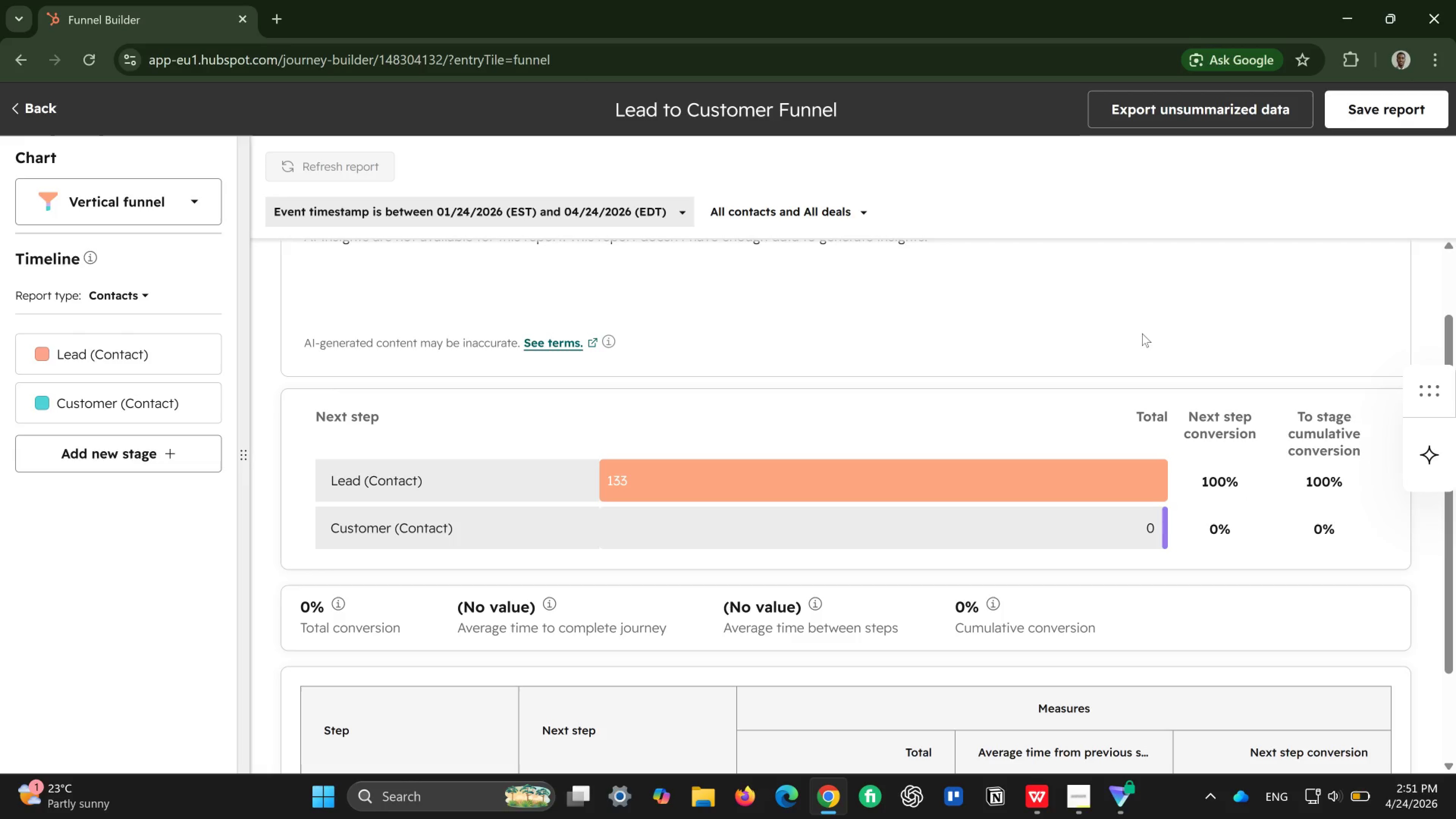 
scroll: coordinate [1075, 408], scroll_direction: down, amount: 9.0
 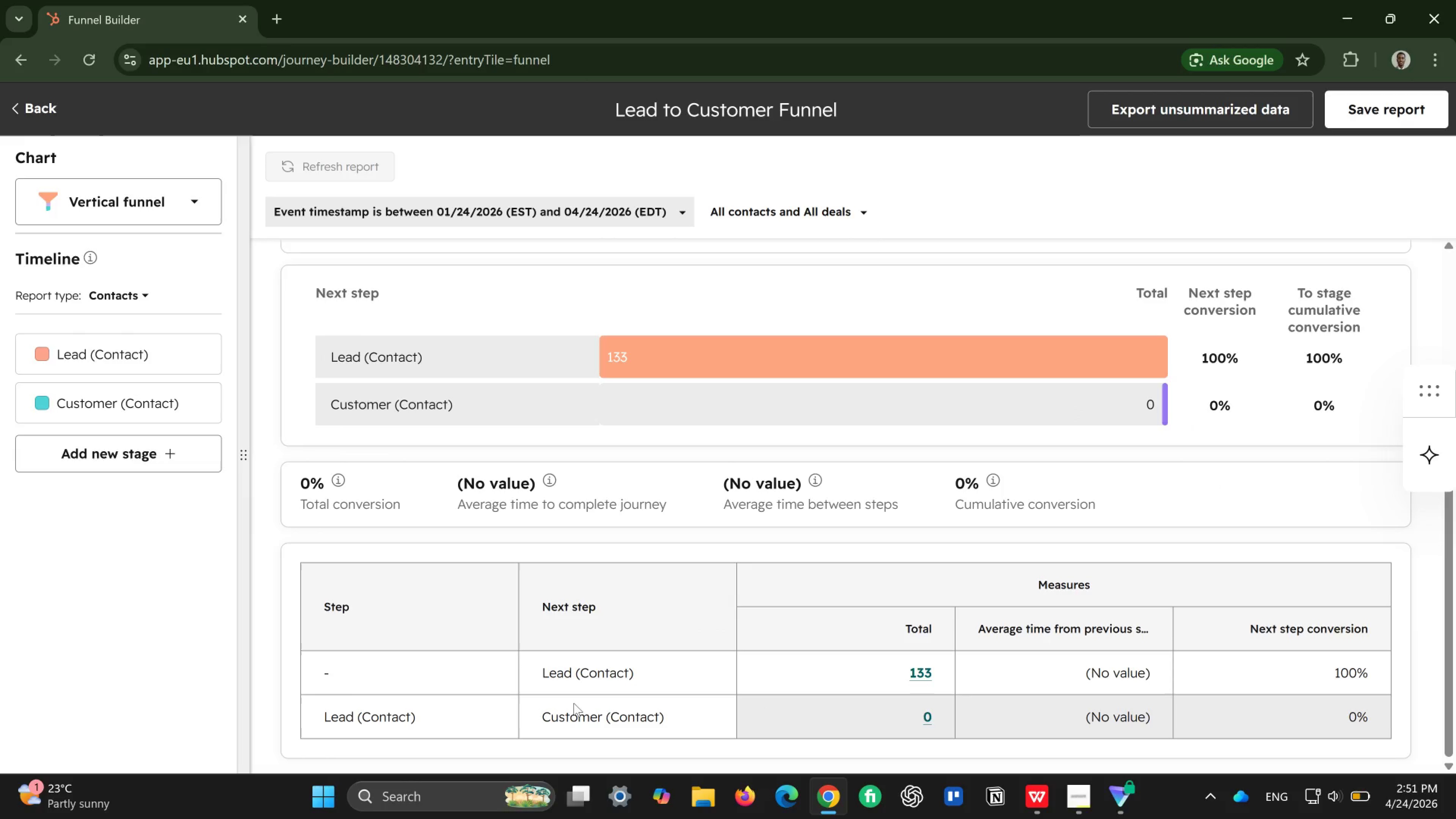 
wait(20.24)
 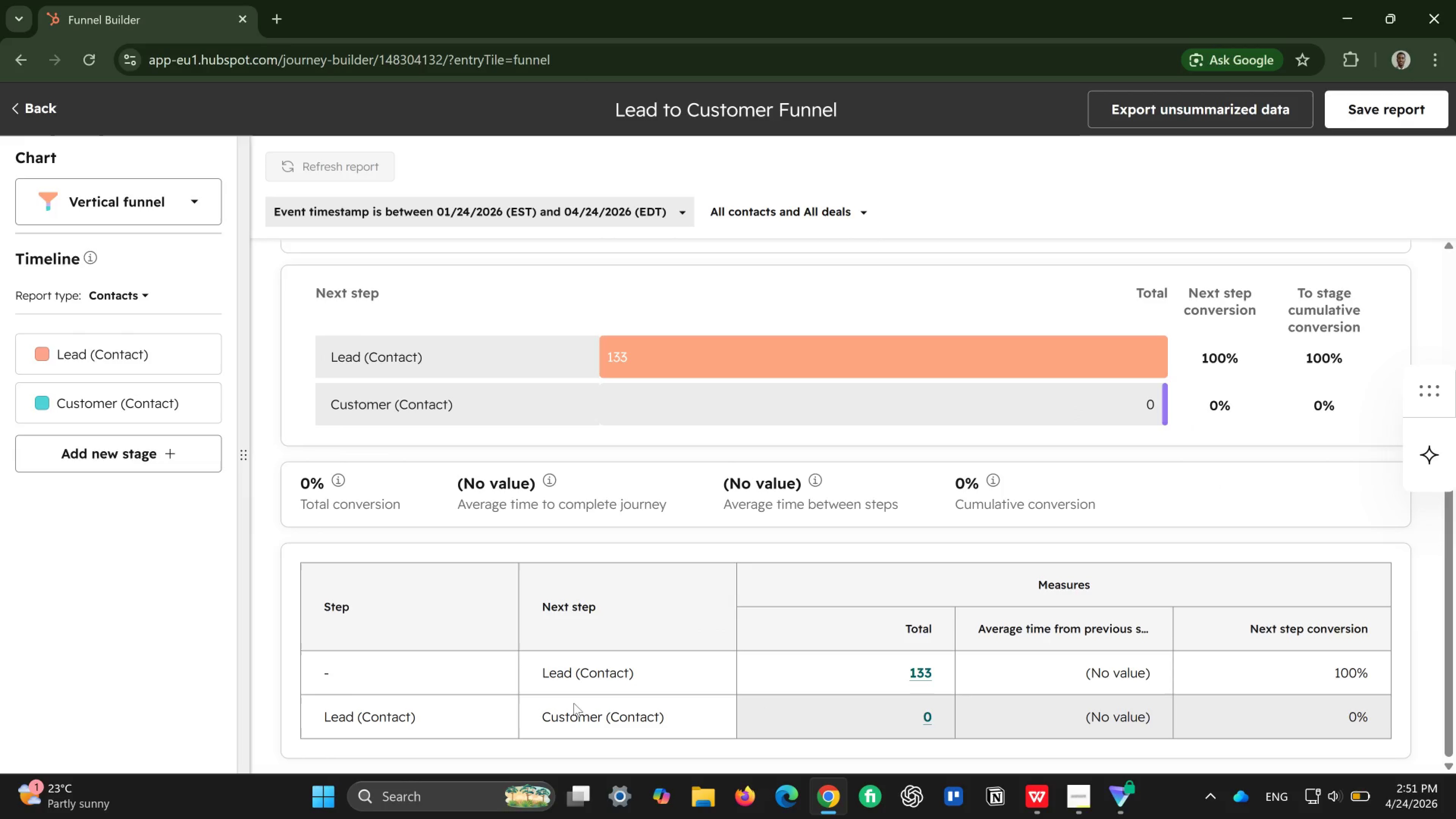 
scroll: coordinate [798, 688], scroll_direction: down, amount: 8.0
 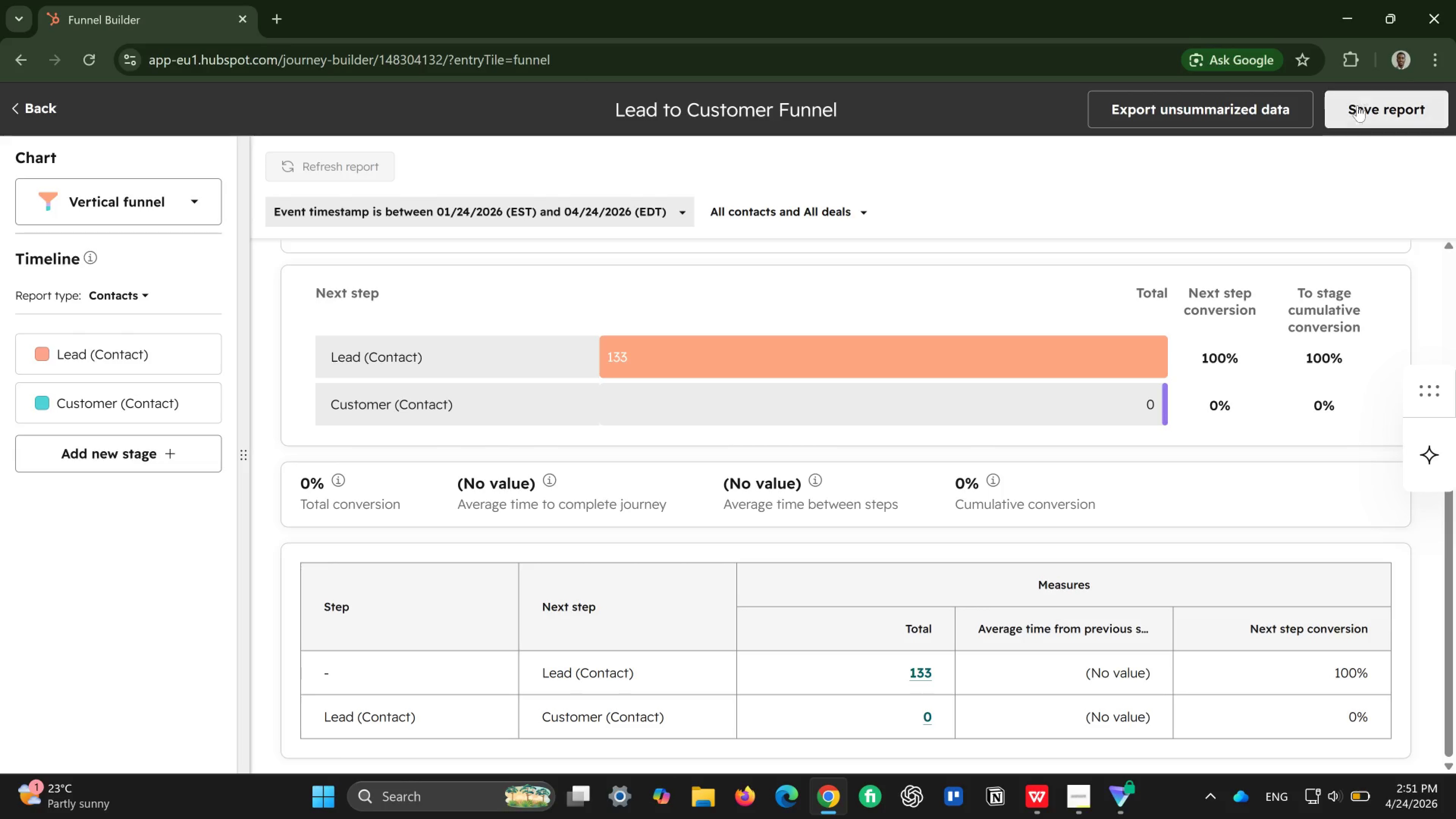 
left_click([1368, 117])
 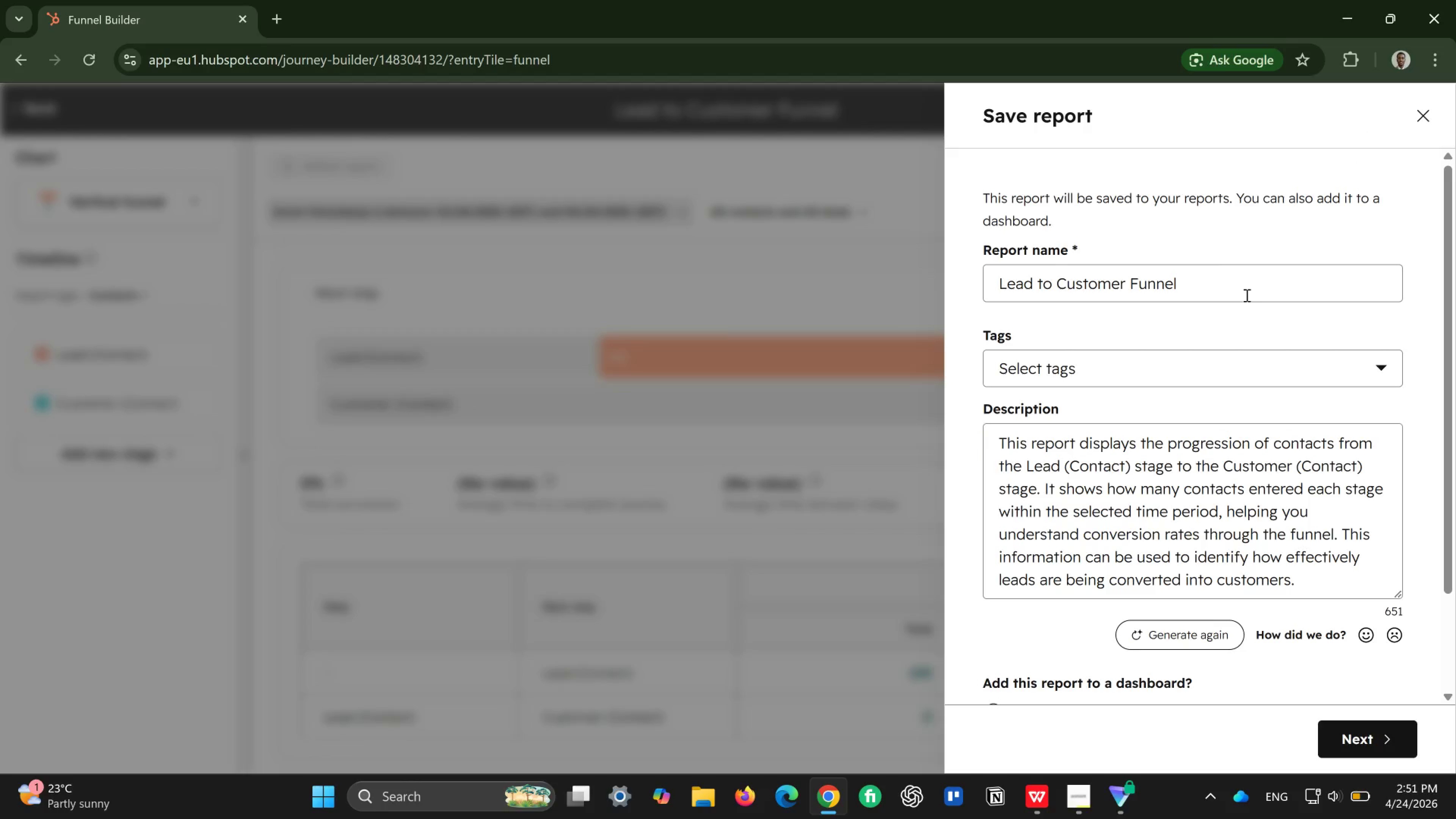 
wait(11.15)
 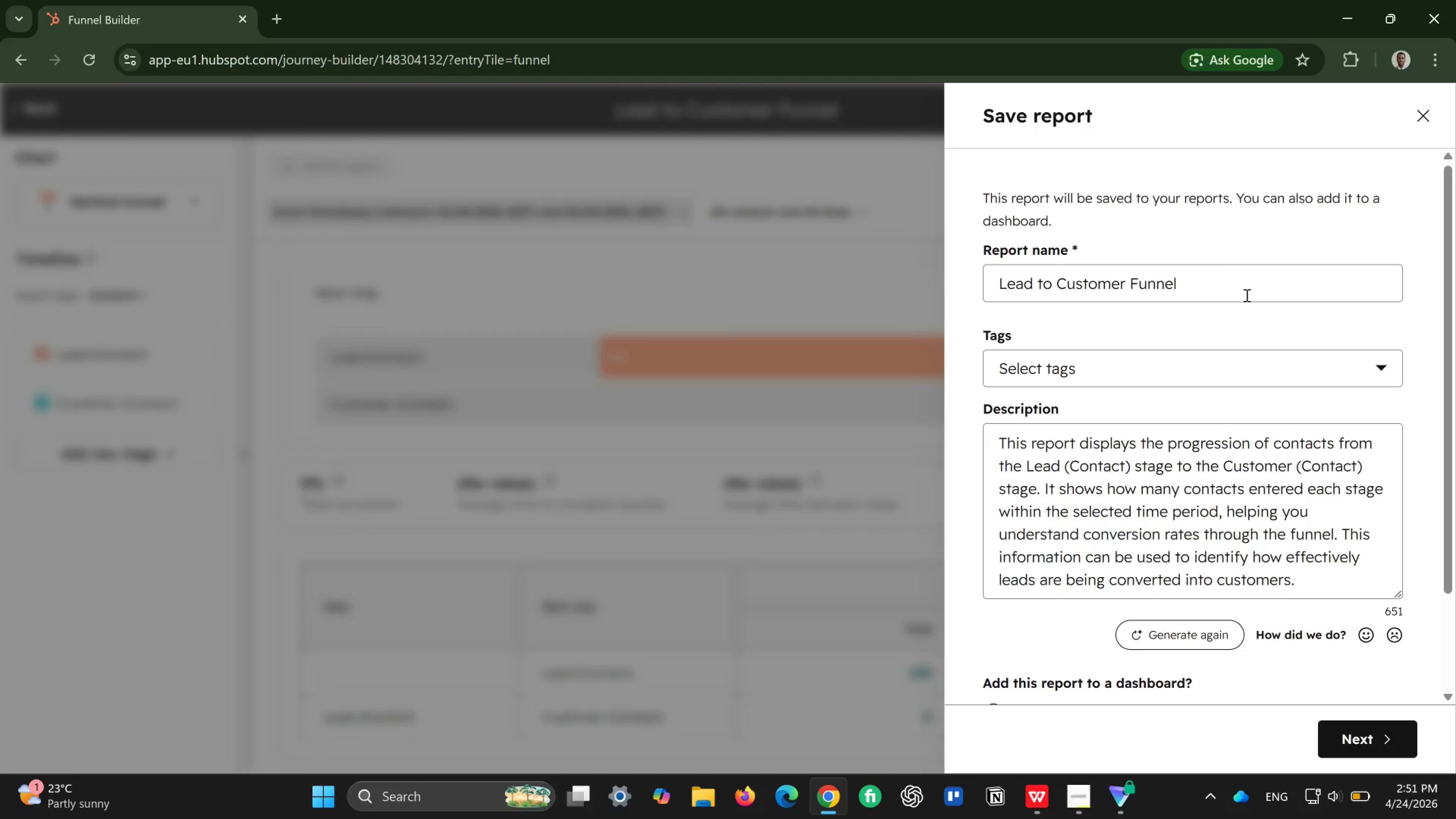 
scroll: coordinate [1140, 479], scroll_direction: down, amount: 2.0
 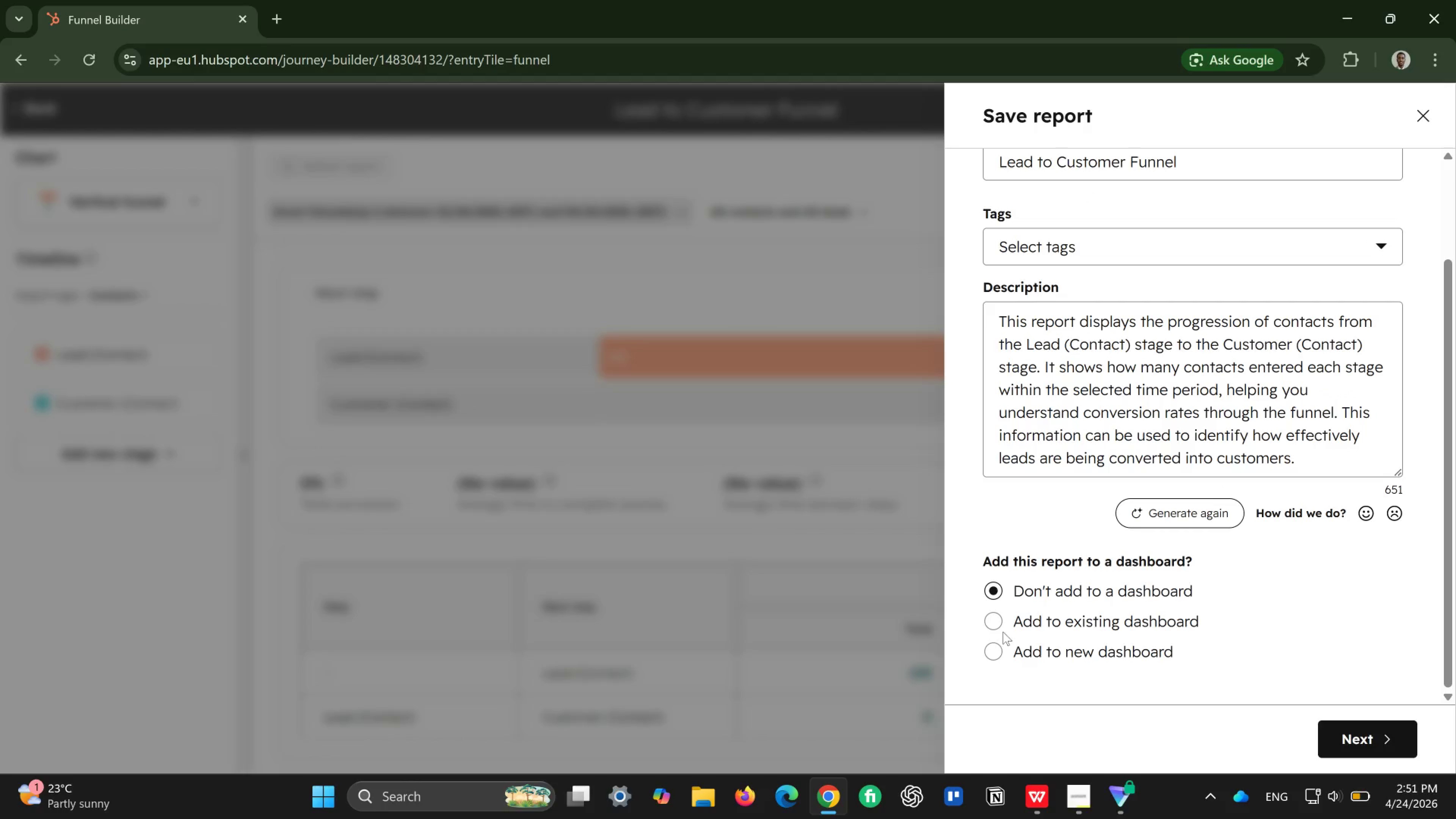 
left_click([995, 624])
 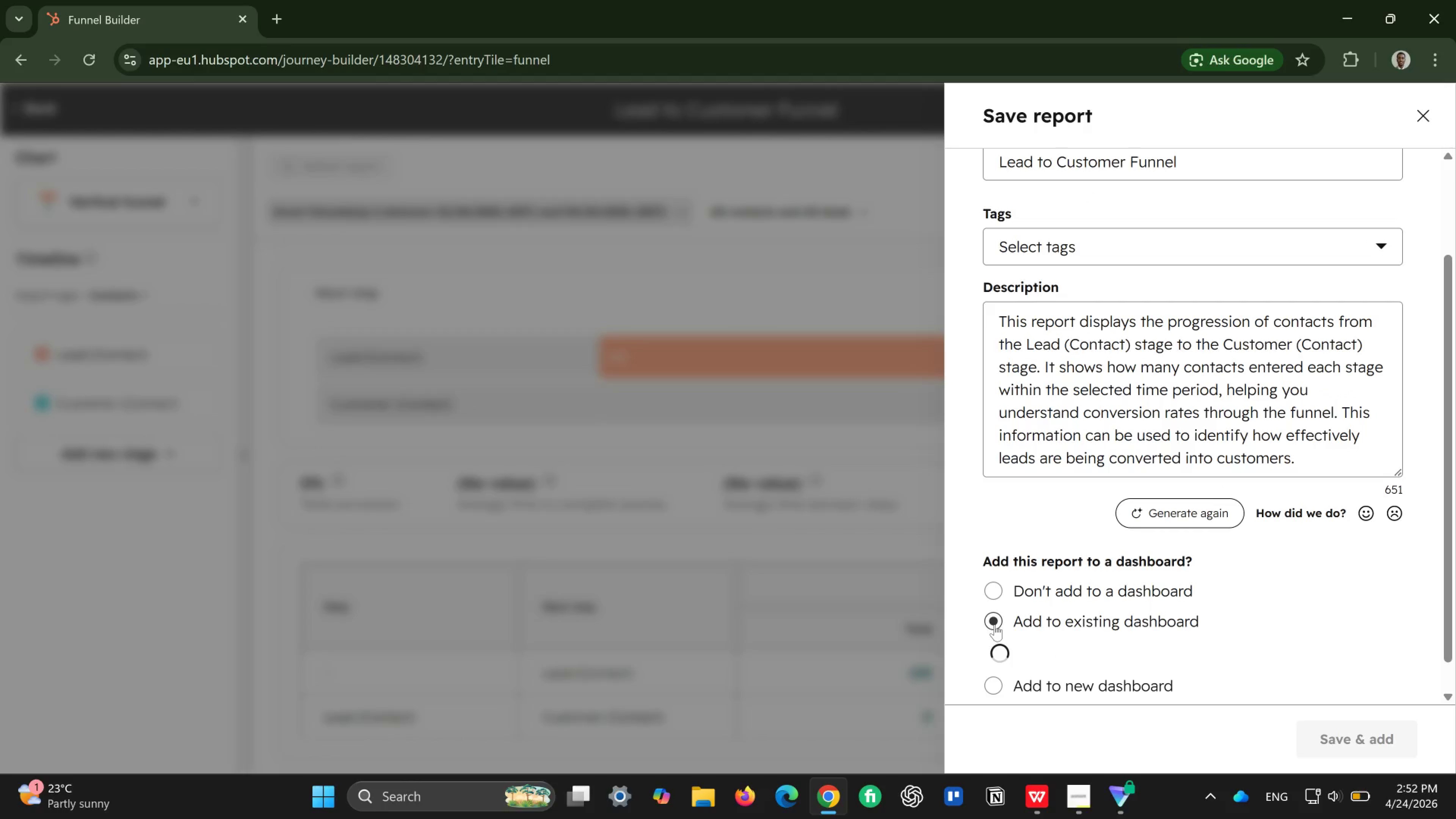 
mouse_move([1098, 633])
 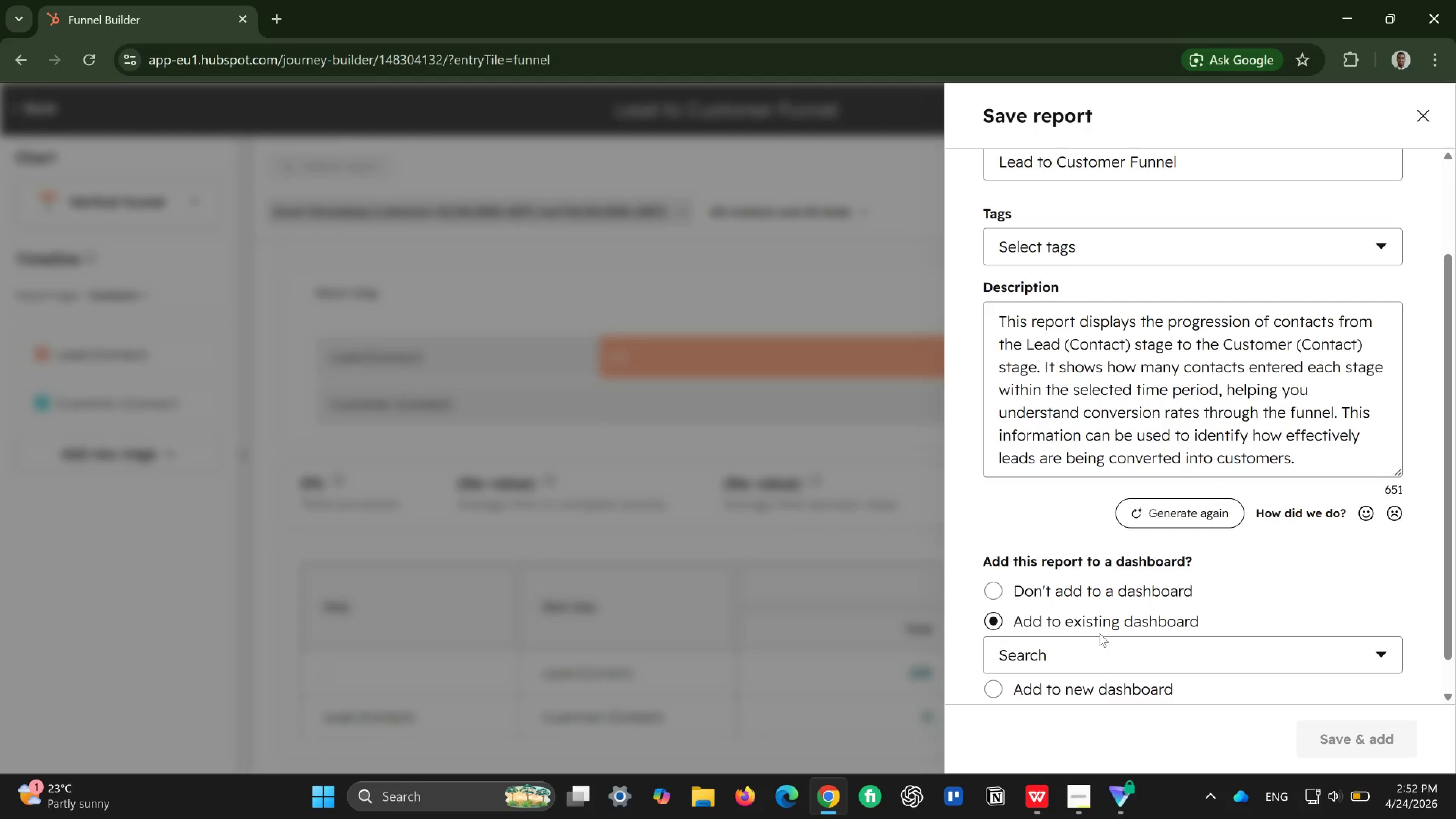 
left_click([1100, 633])
 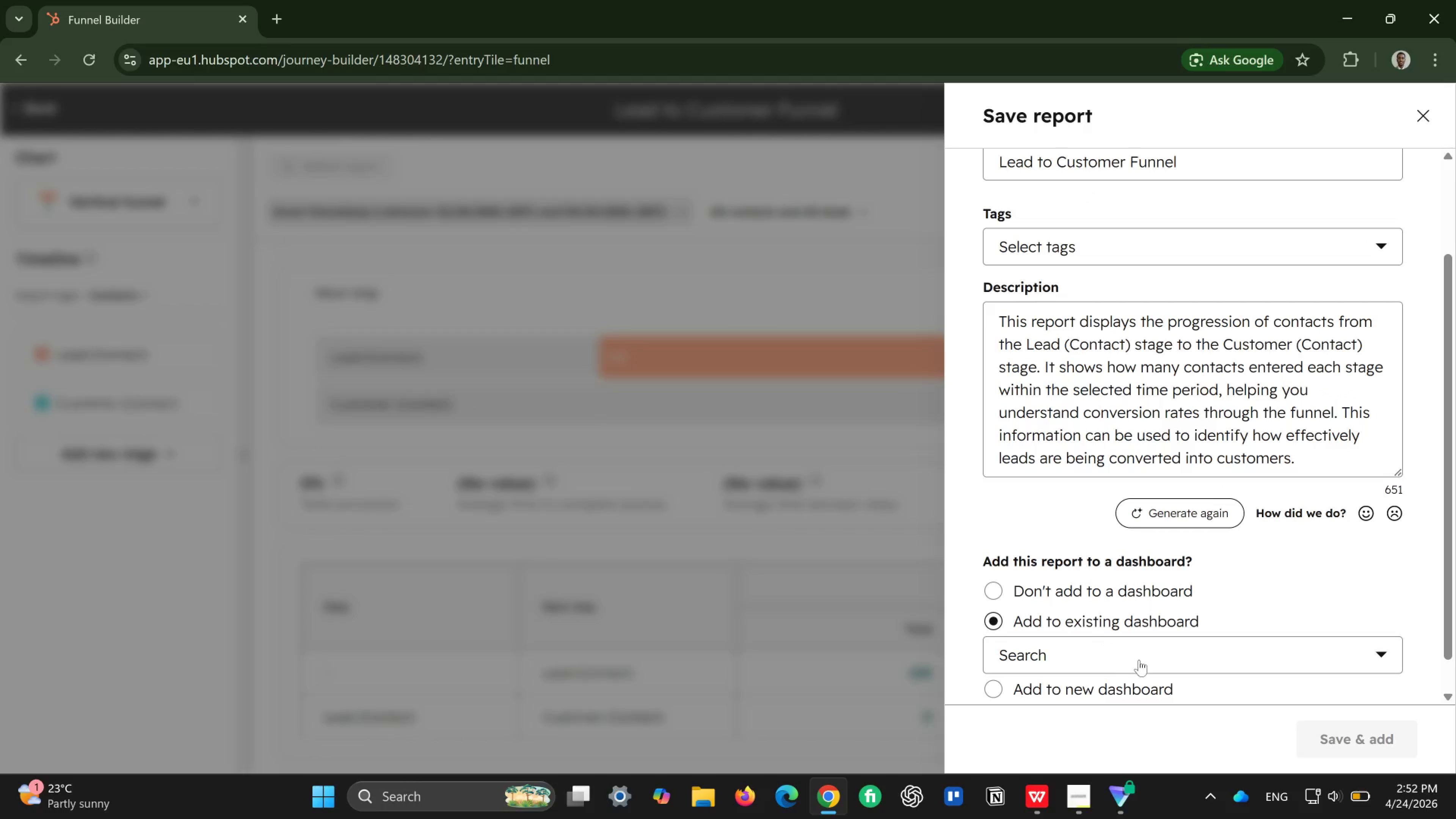 
left_click([1139, 660])
 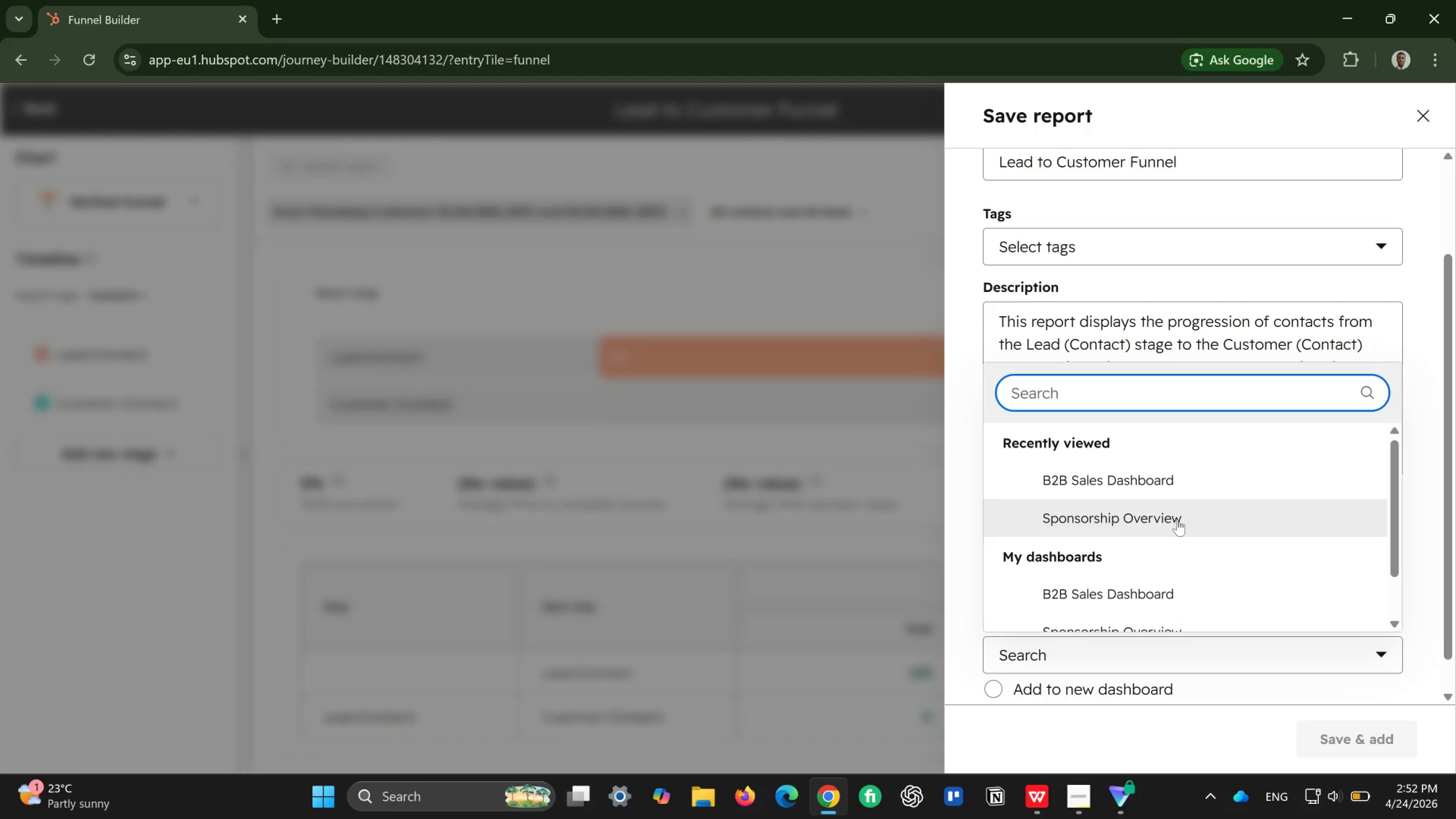 
scroll: coordinate [1177, 519], scroll_direction: down, amount: 2.0
 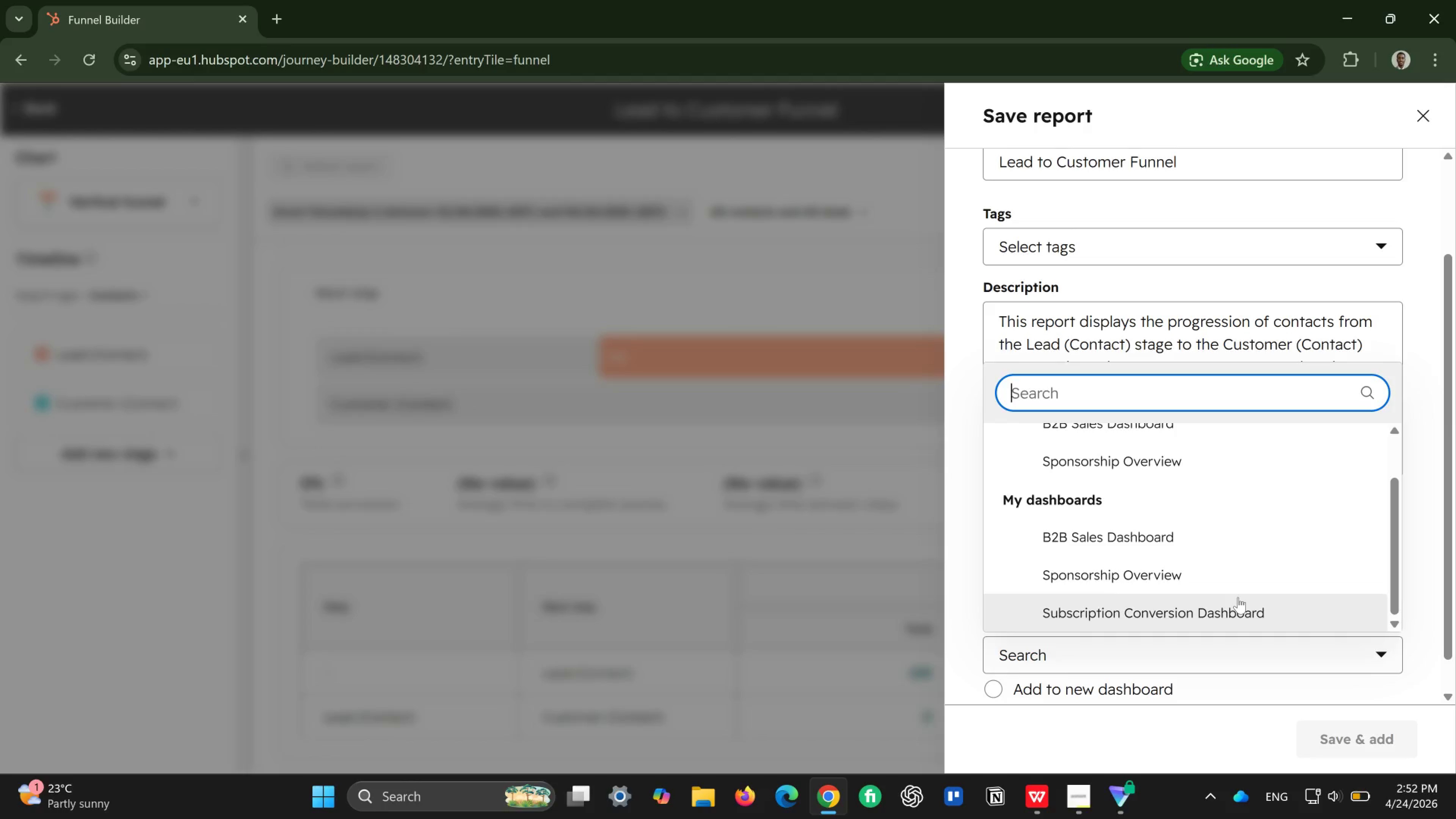 
left_click([1238, 597])
 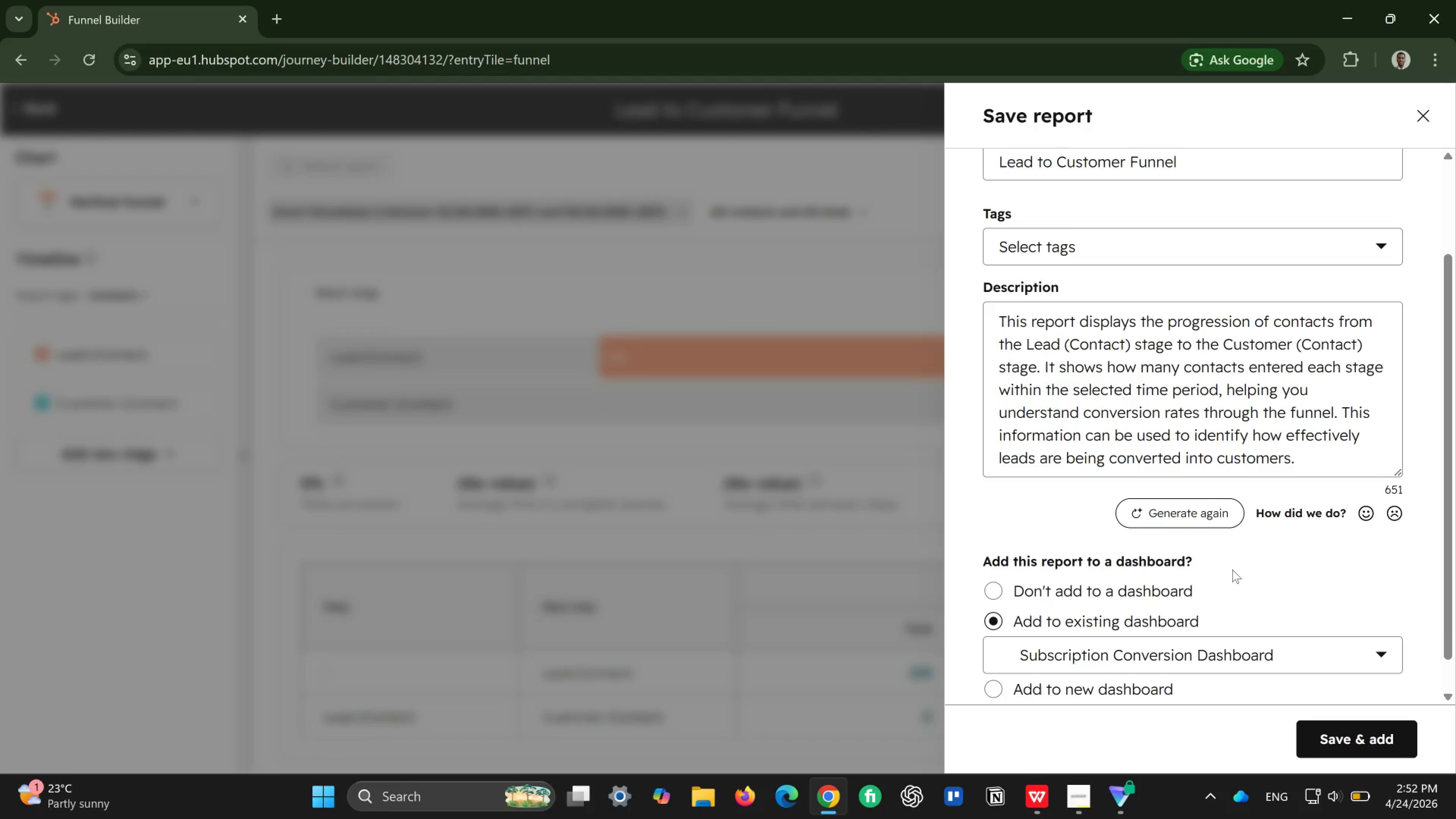 
scroll: coordinate [1232, 570], scroll_direction: up, amount: 6.0
 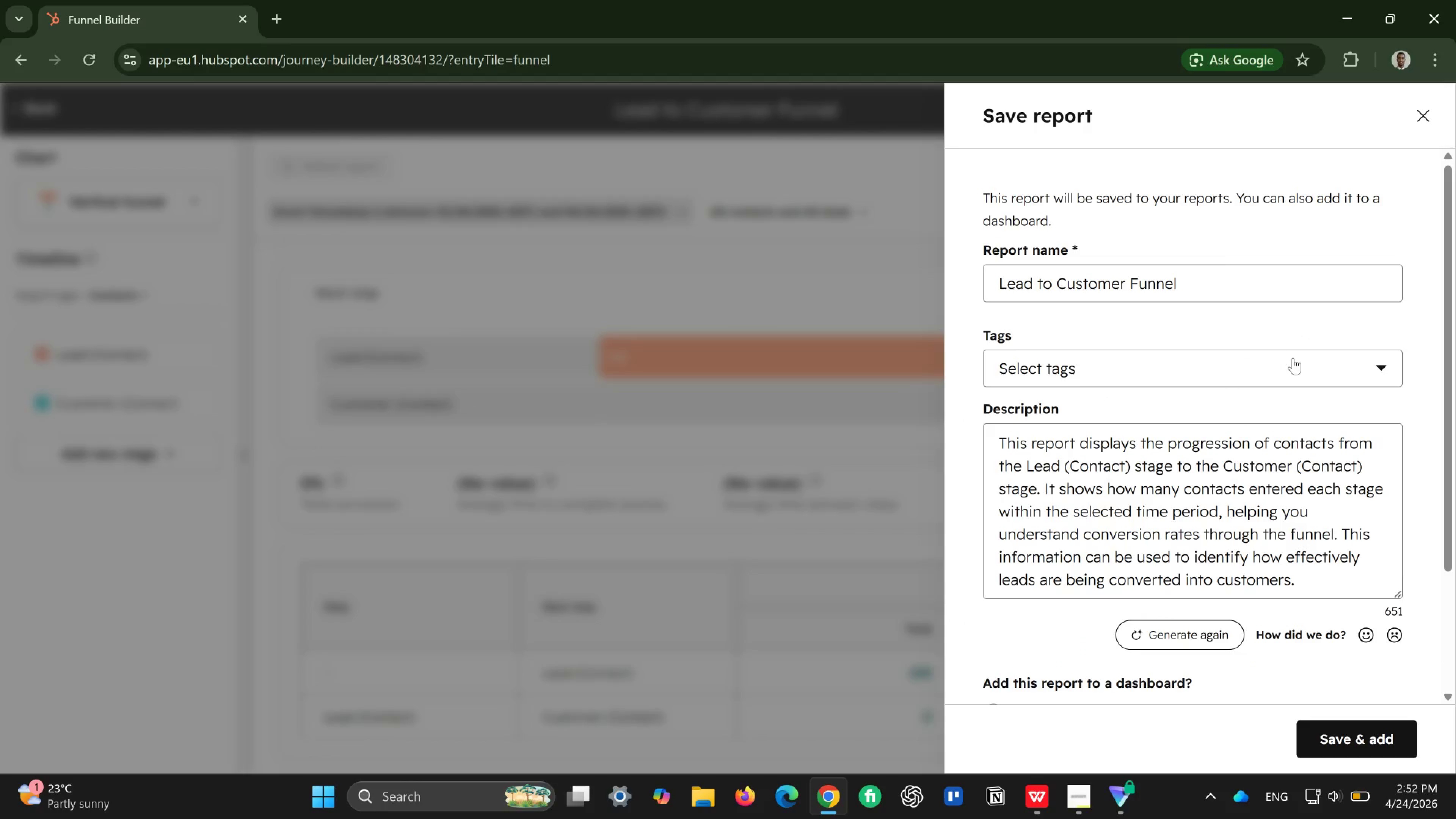 
left_click([1293, 359])
 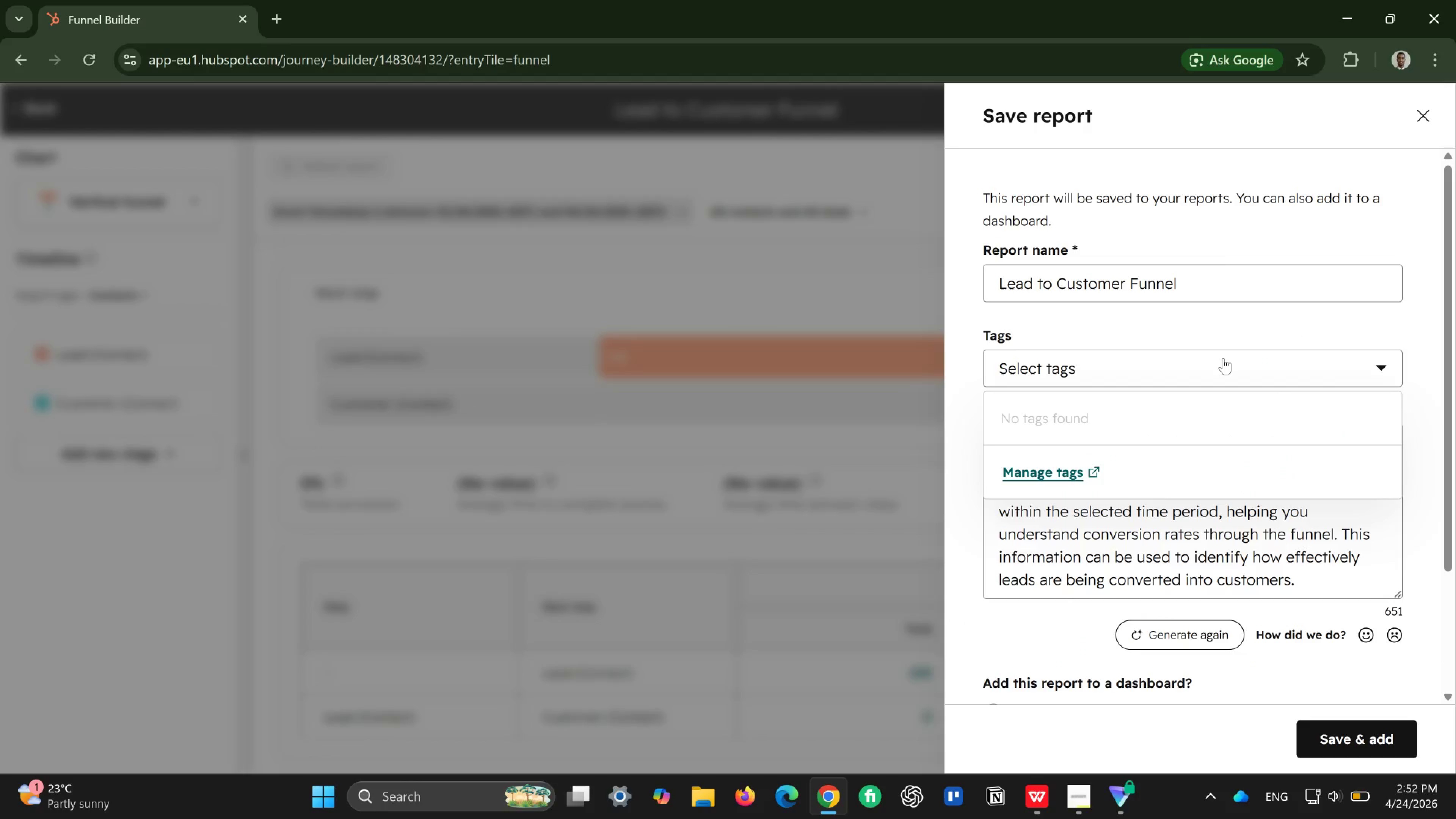 
left_click([1223, 358])
 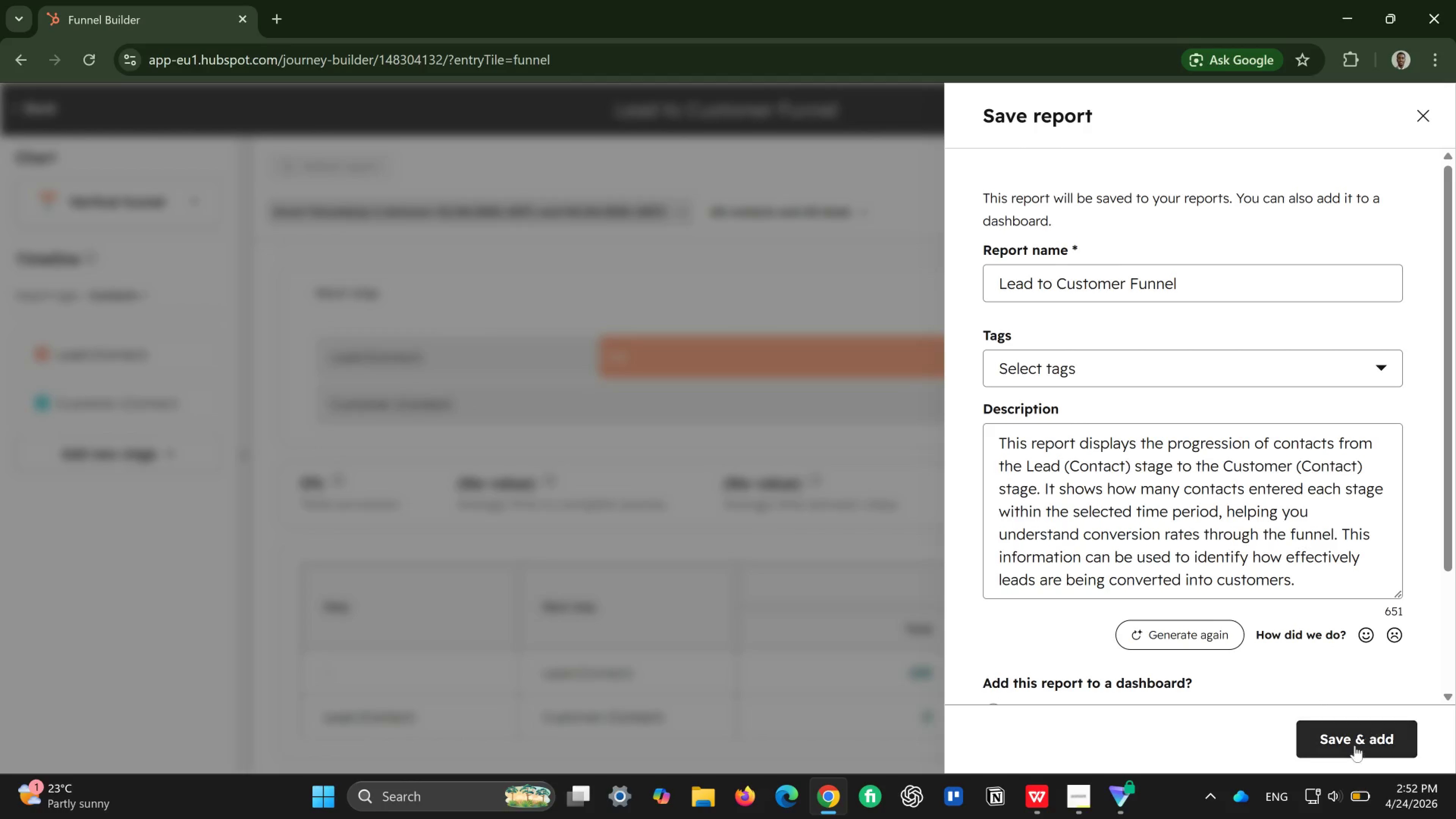 
left_click([1358, 744])
 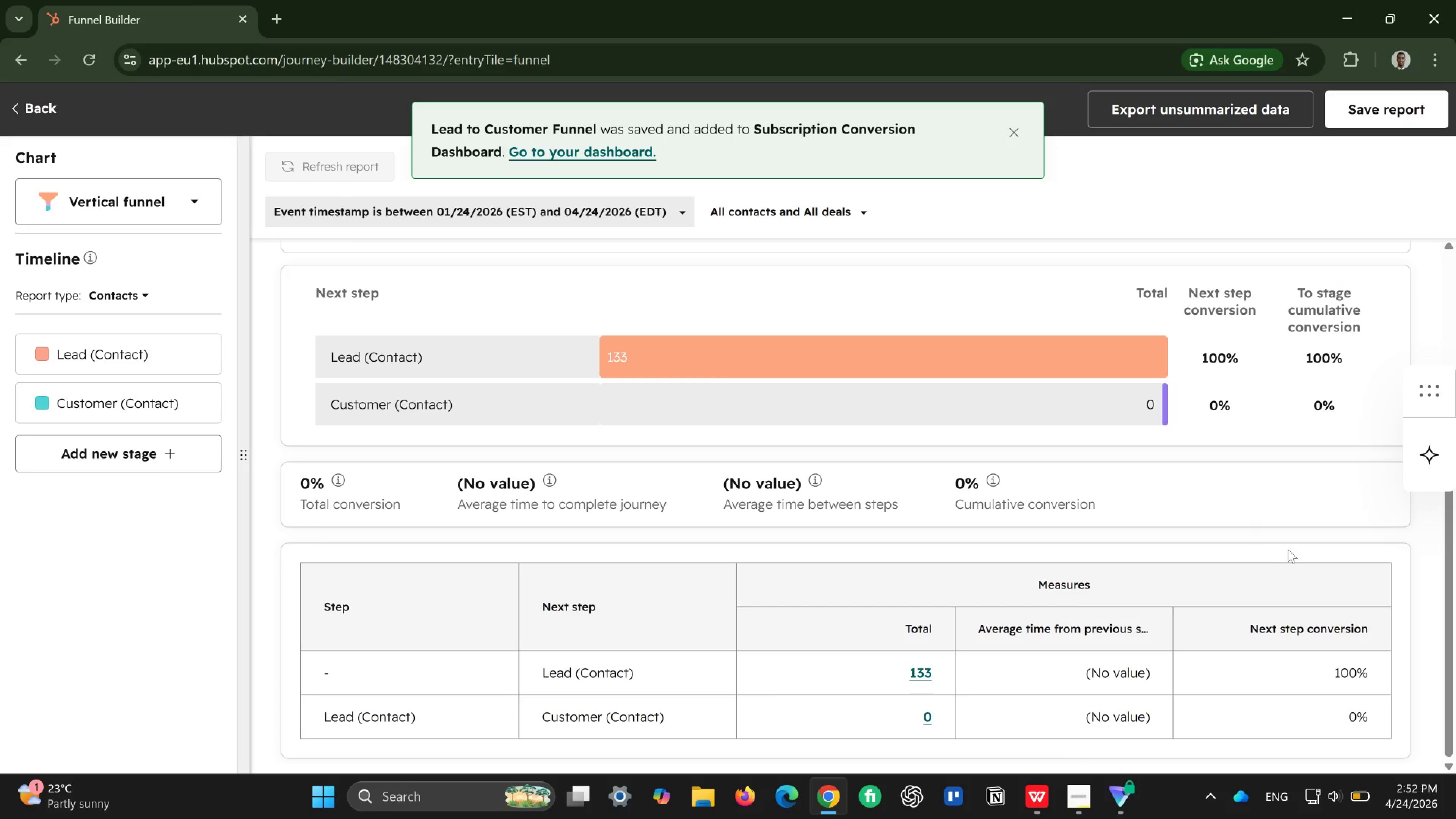 
wait(11.06)
 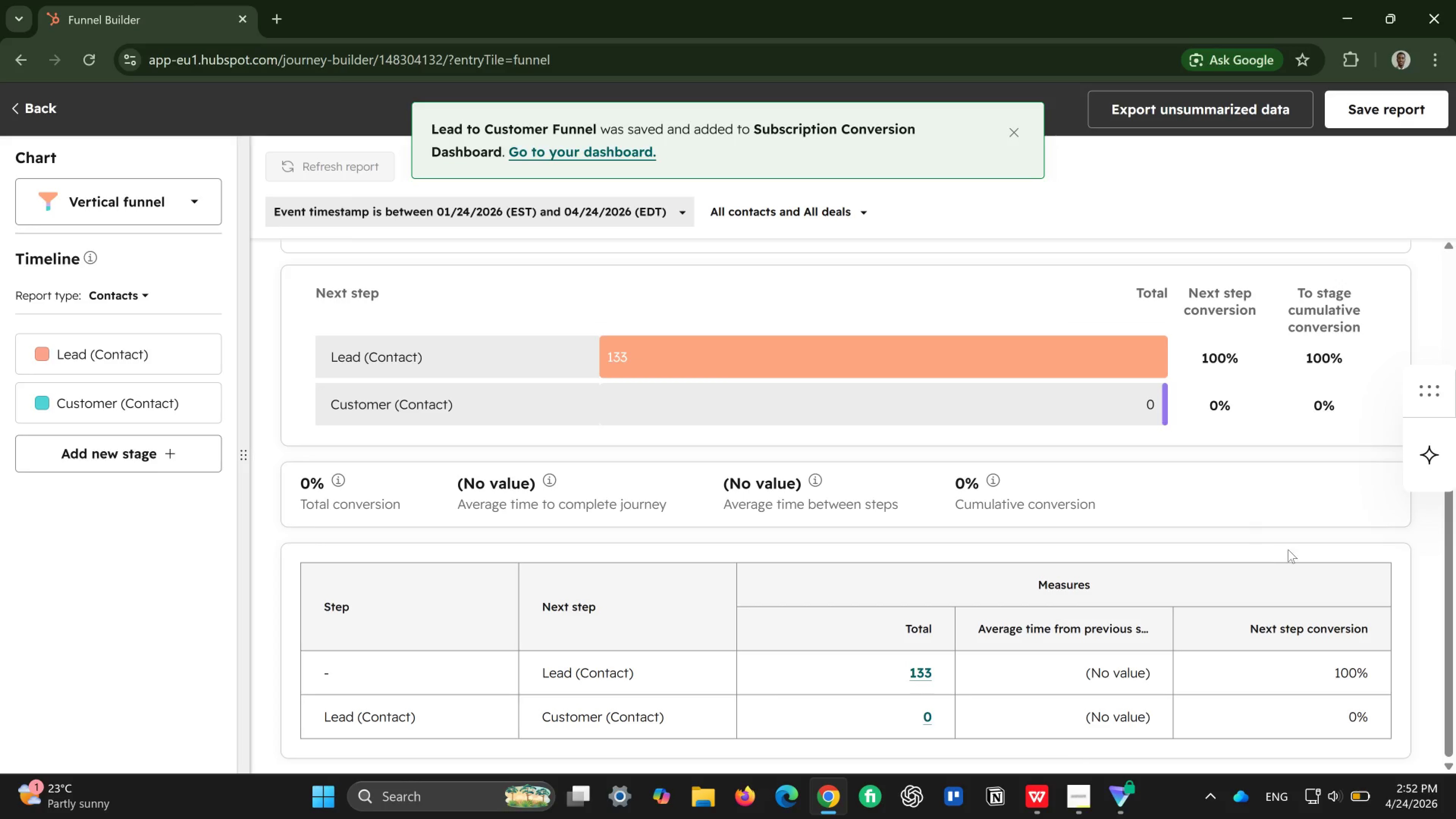 
left_click([193, 199])
 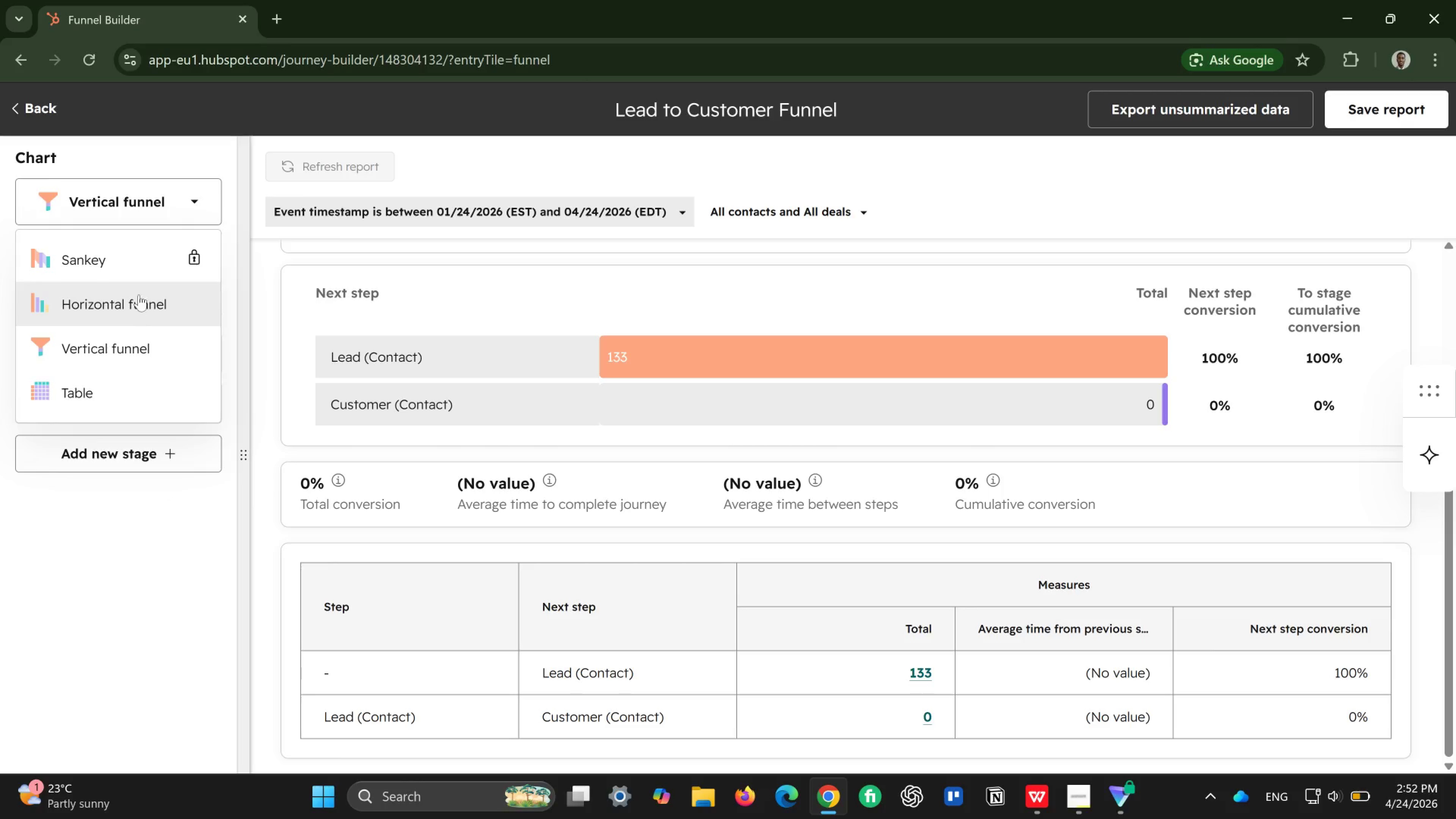 
left_click([140, 292])
 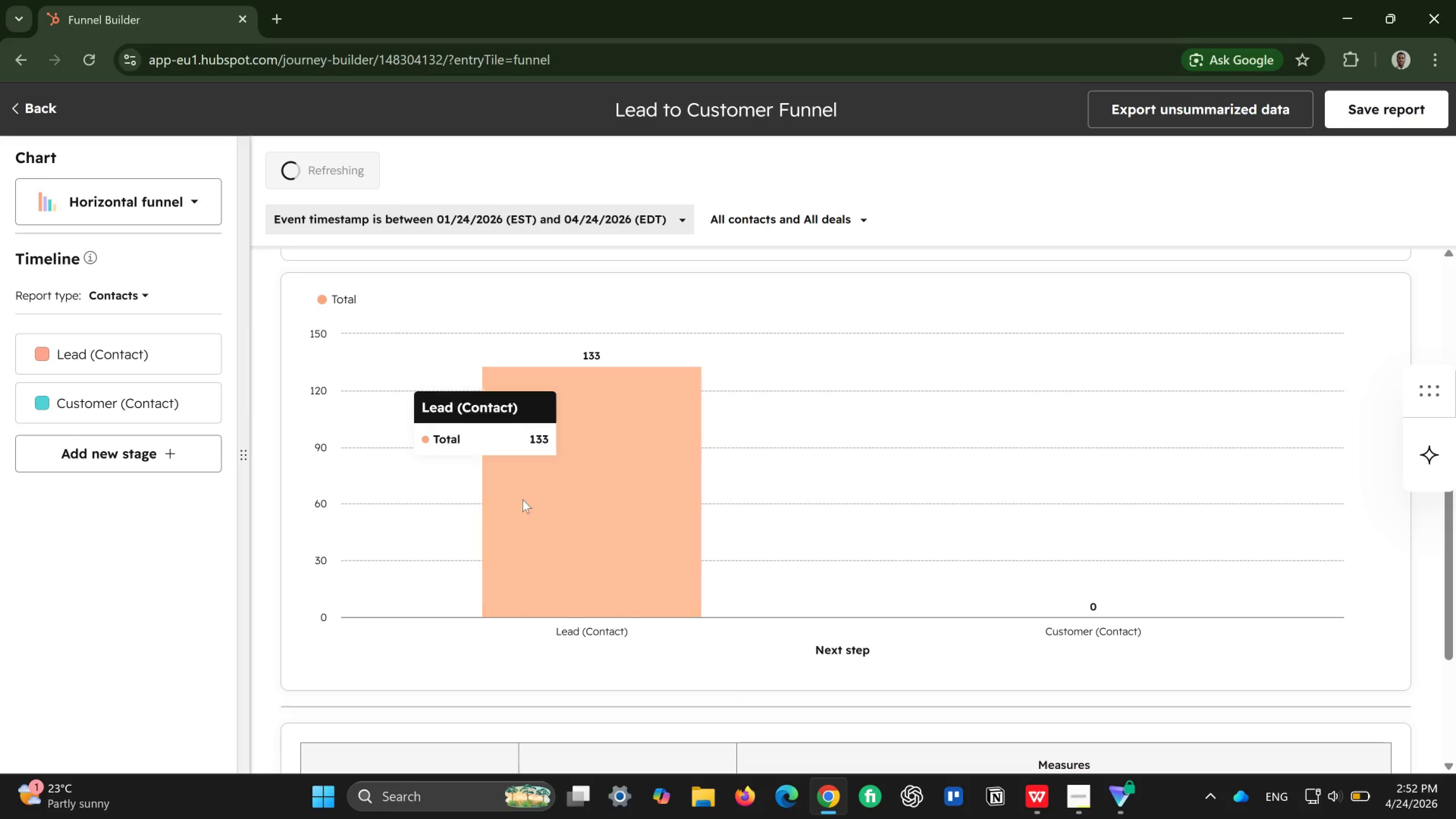 
mouse_move([668, 548])
 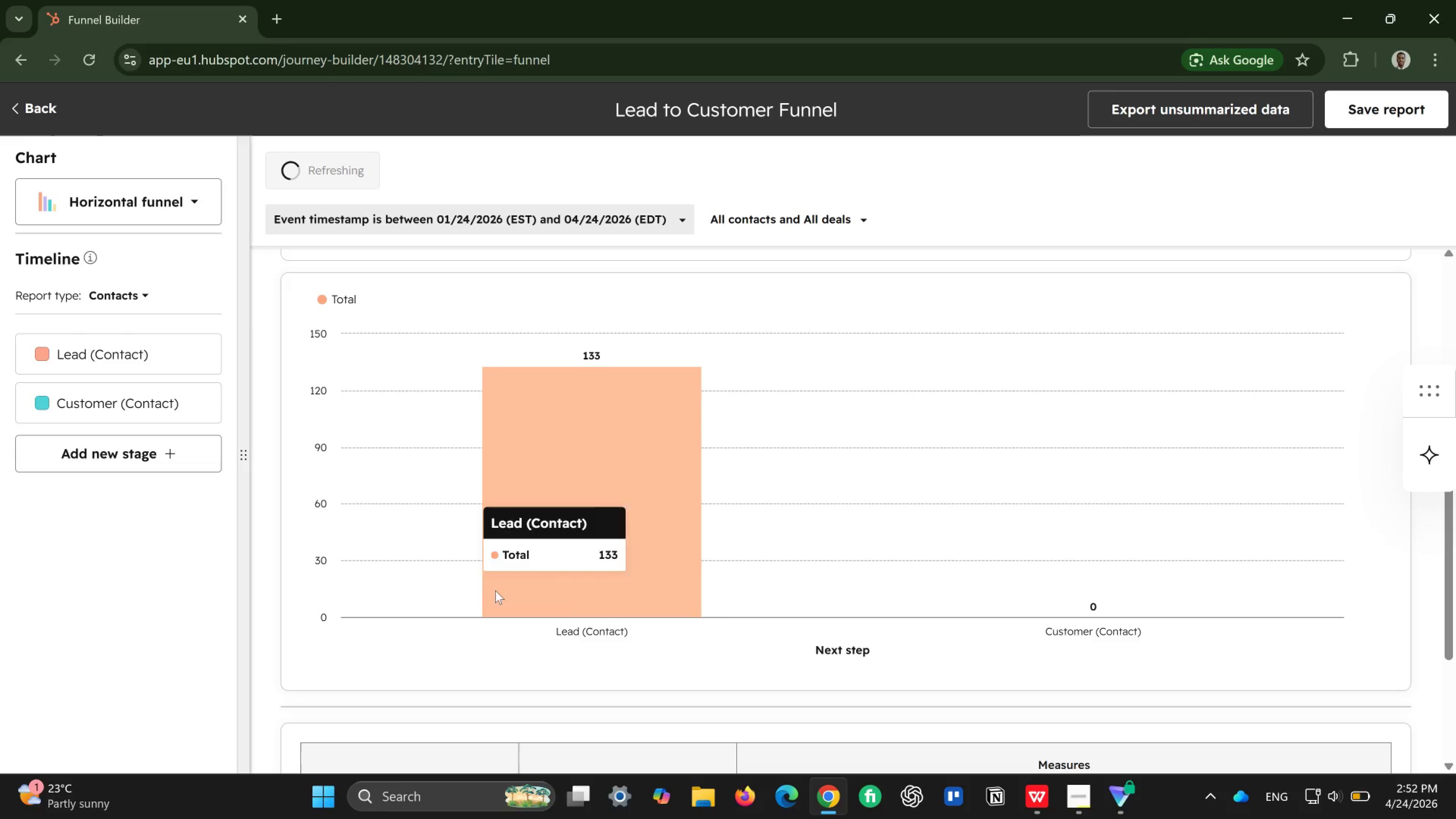 
wait(8.89)
 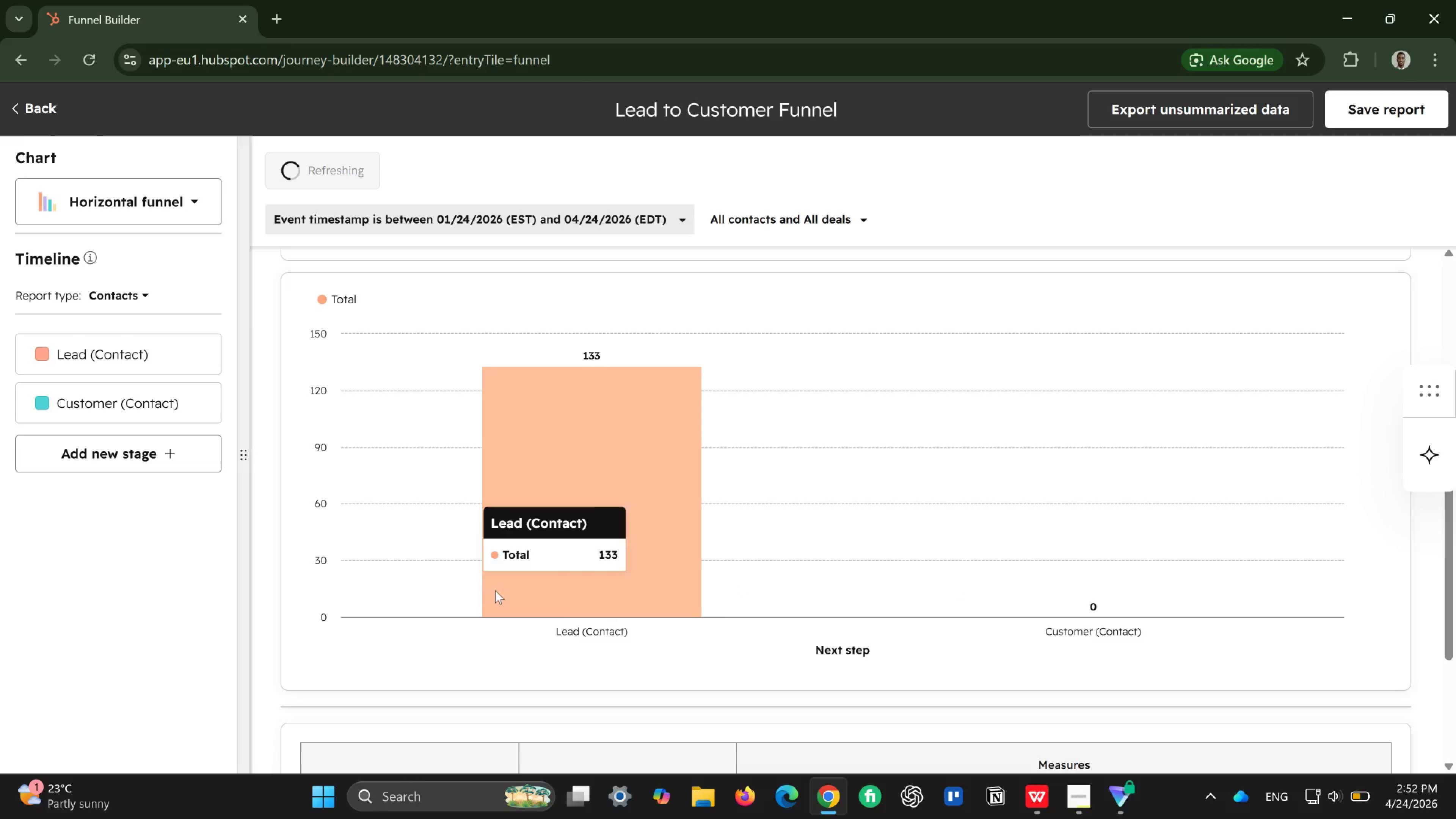 
scroll: coordinate [771, 566], scroll_direction: up, amount: 2.0
 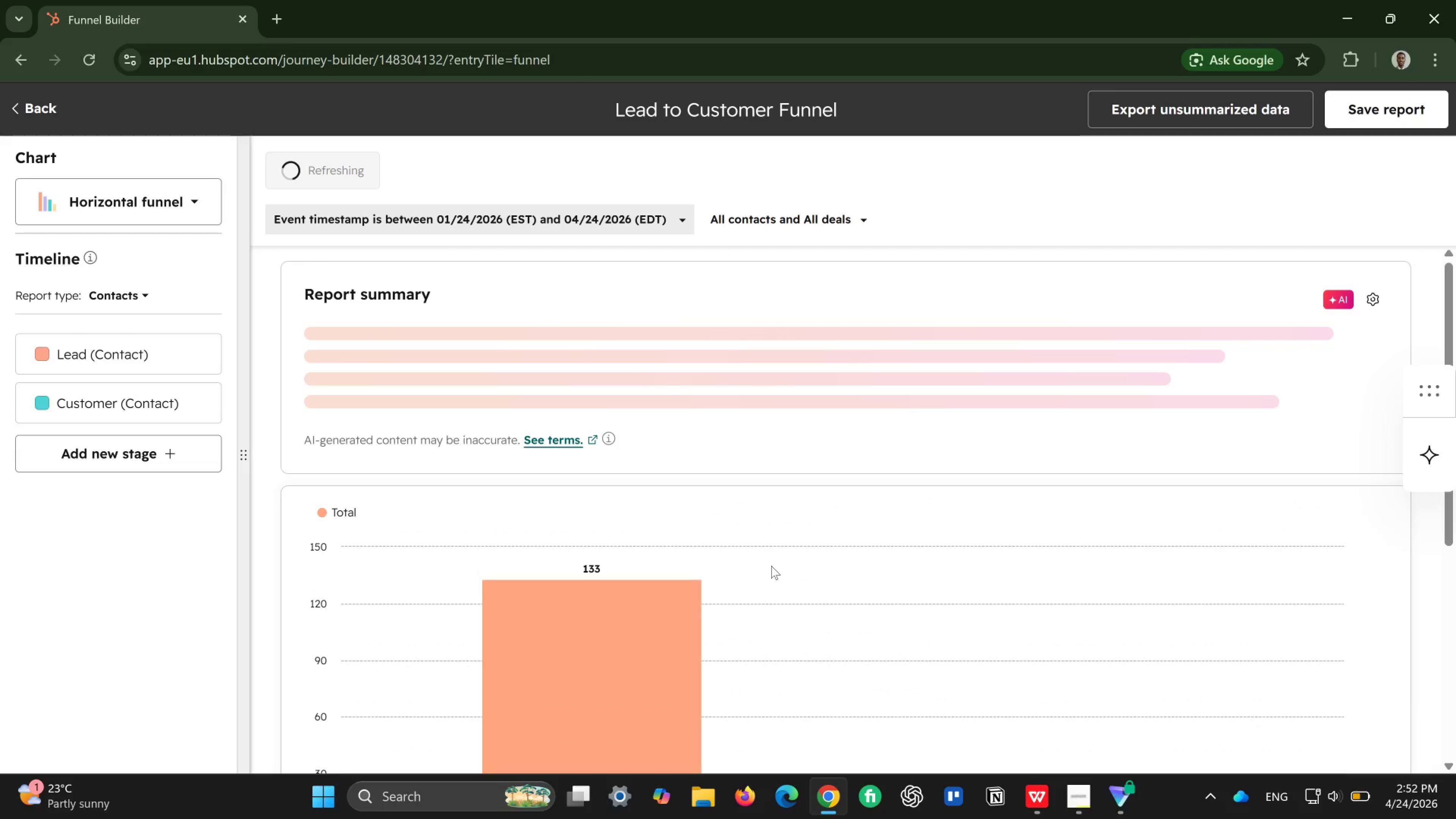 
scroll: coordinate [770, 568], scroll_direction: down, amount: 3.0
 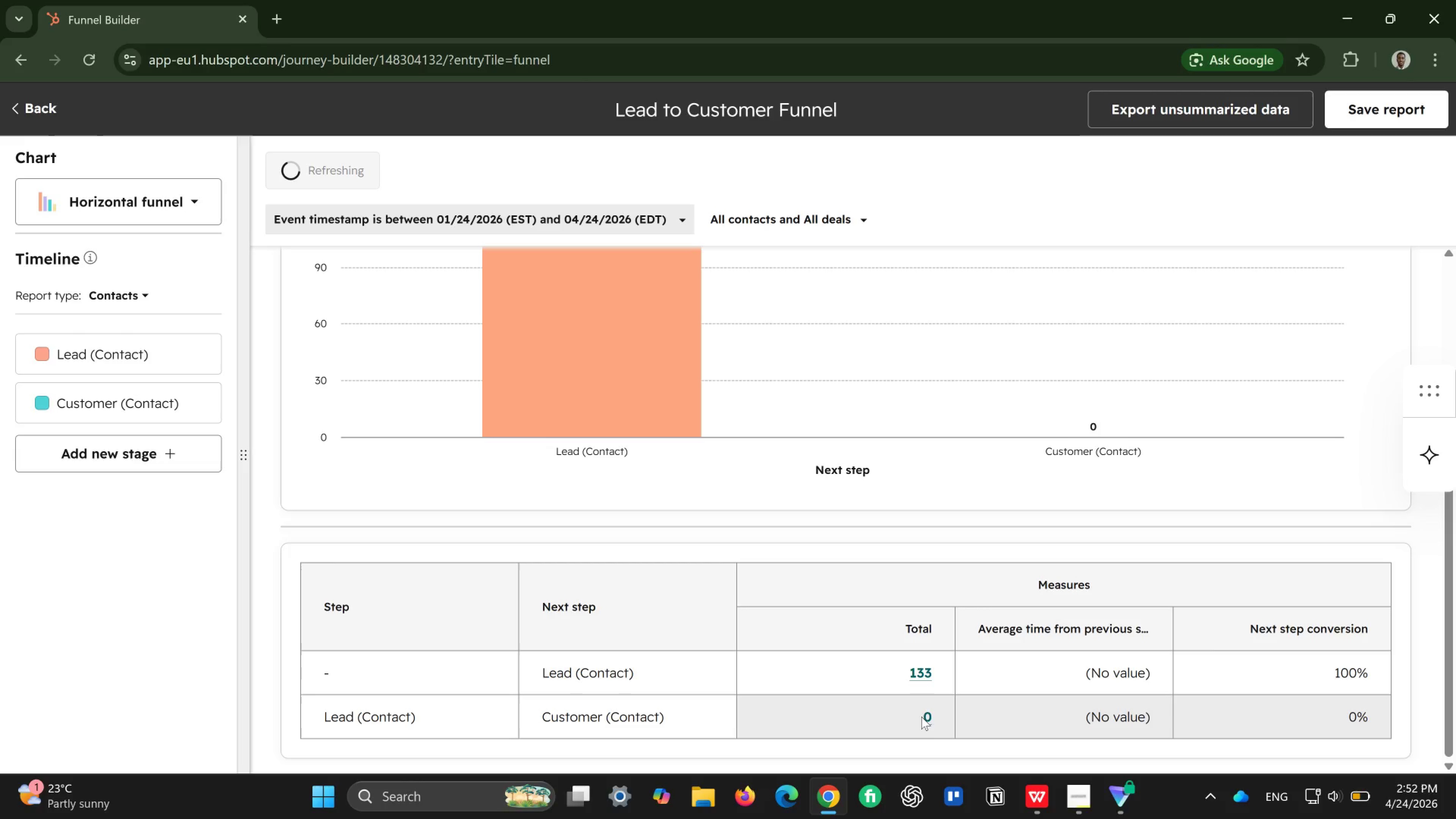 
scroll: coordinate [921, 717], scroll_direction: up, amount: 1.0
 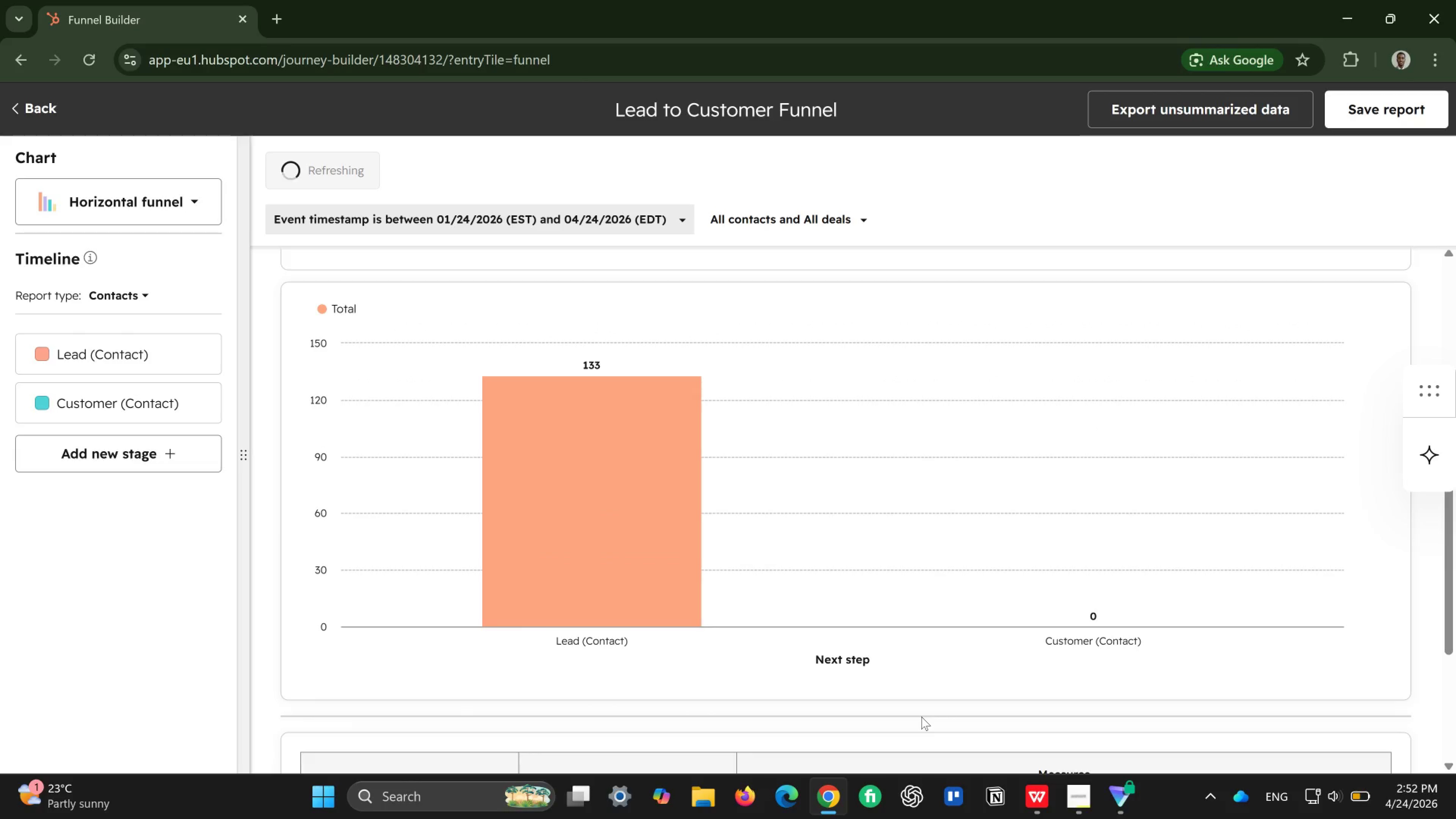 
key(Control+Minus)
 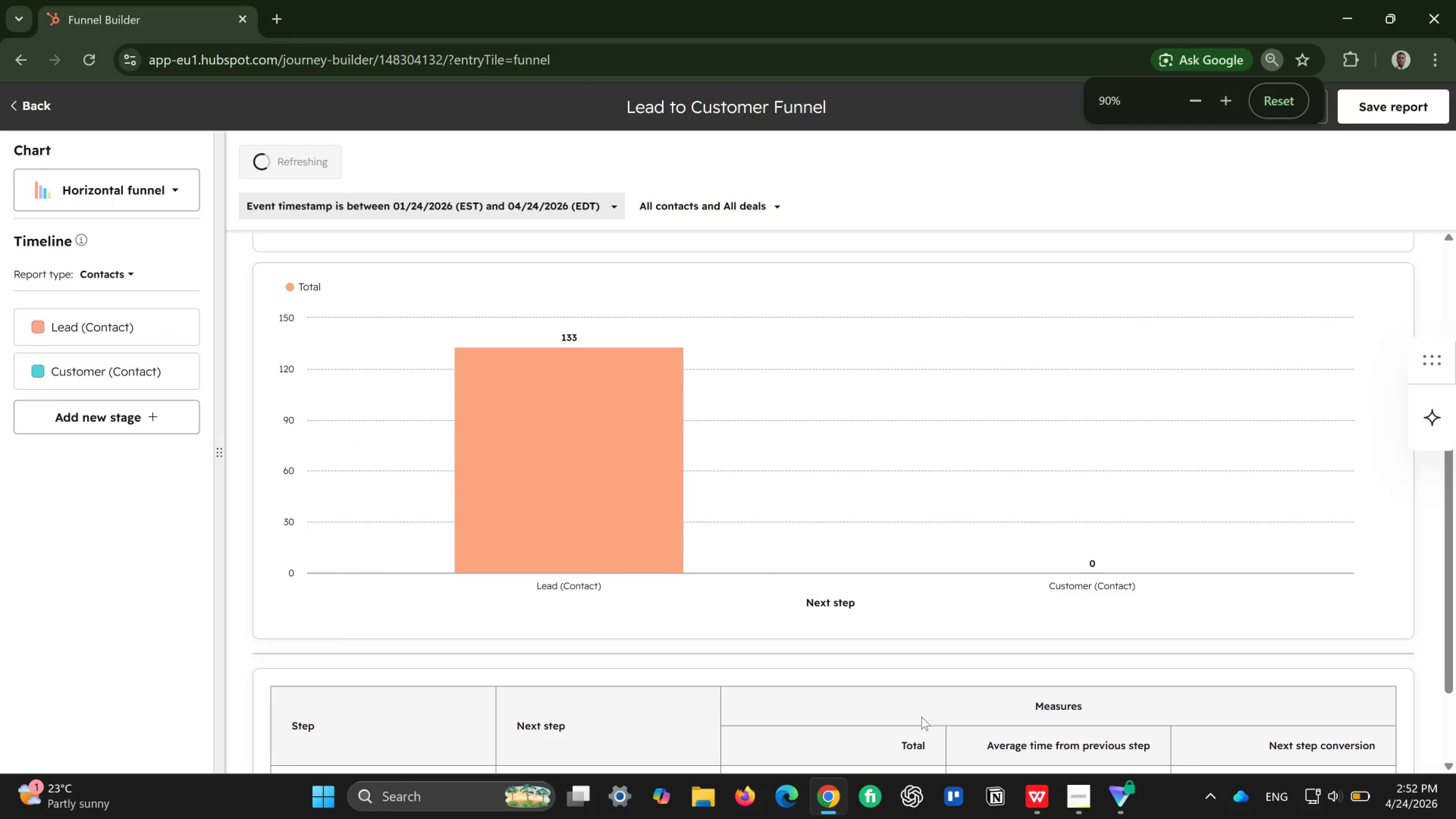 
key(Control+Minus)
 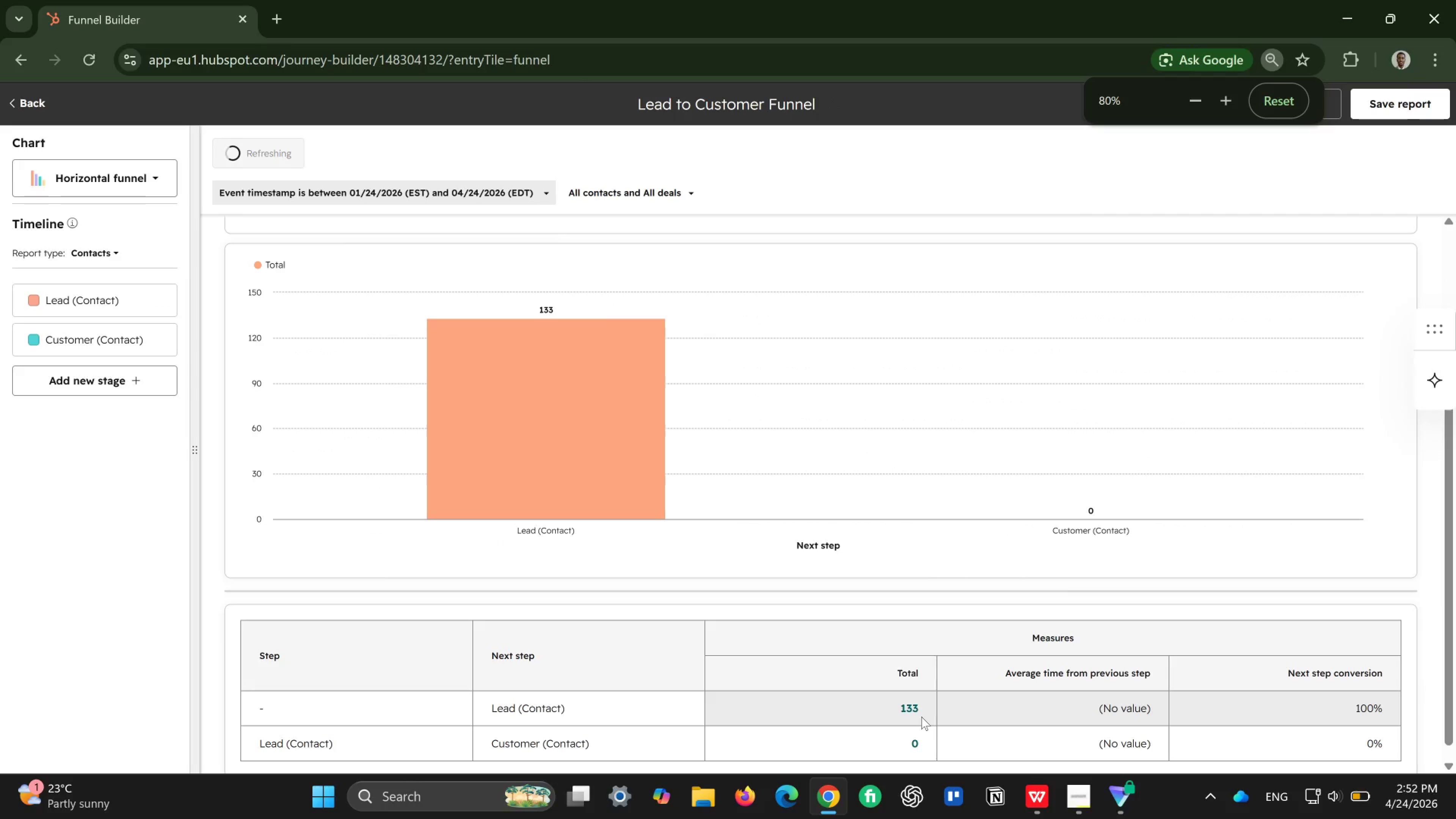 
key(Control+Minus)
 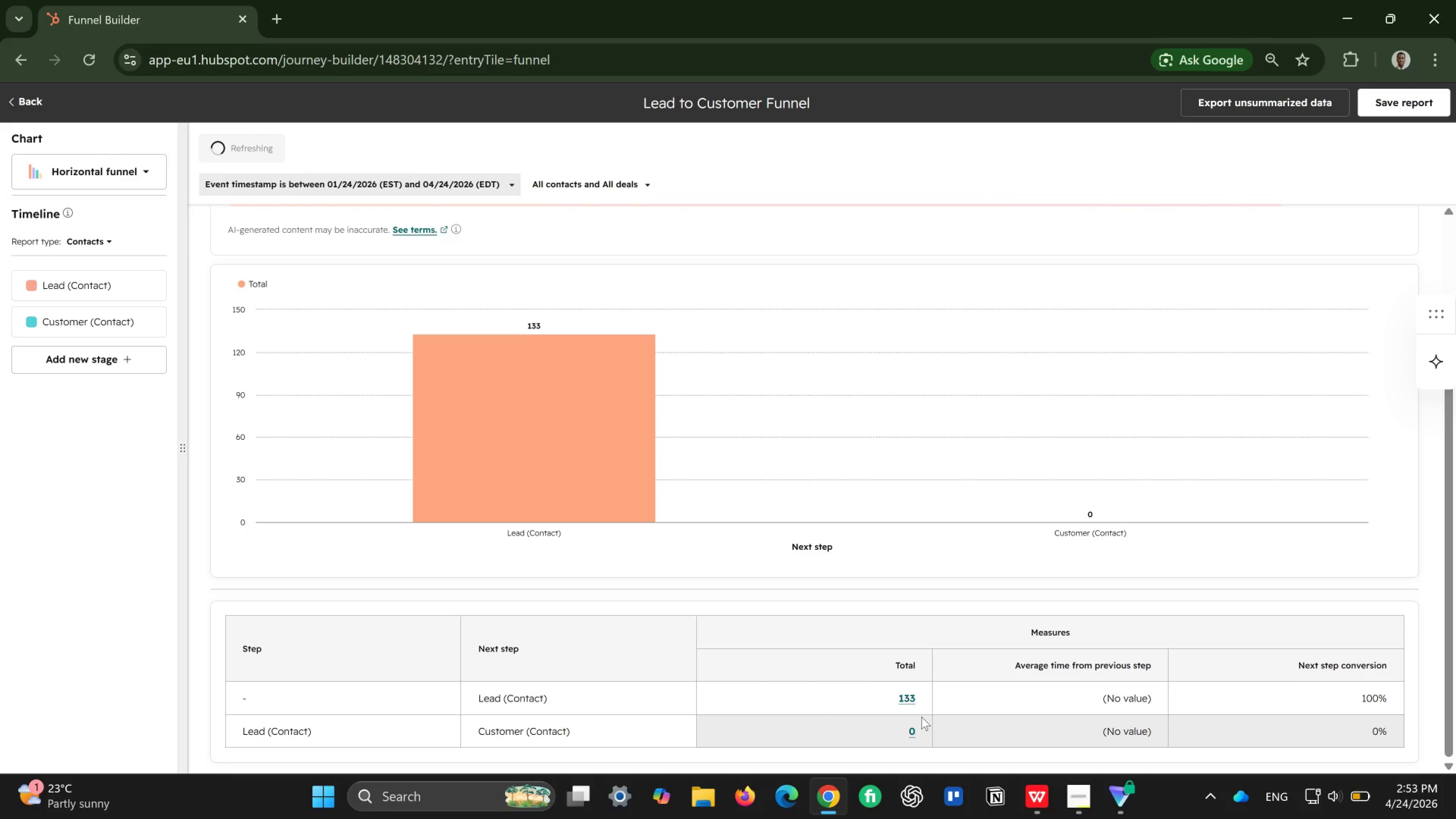 
wait(30.29)
 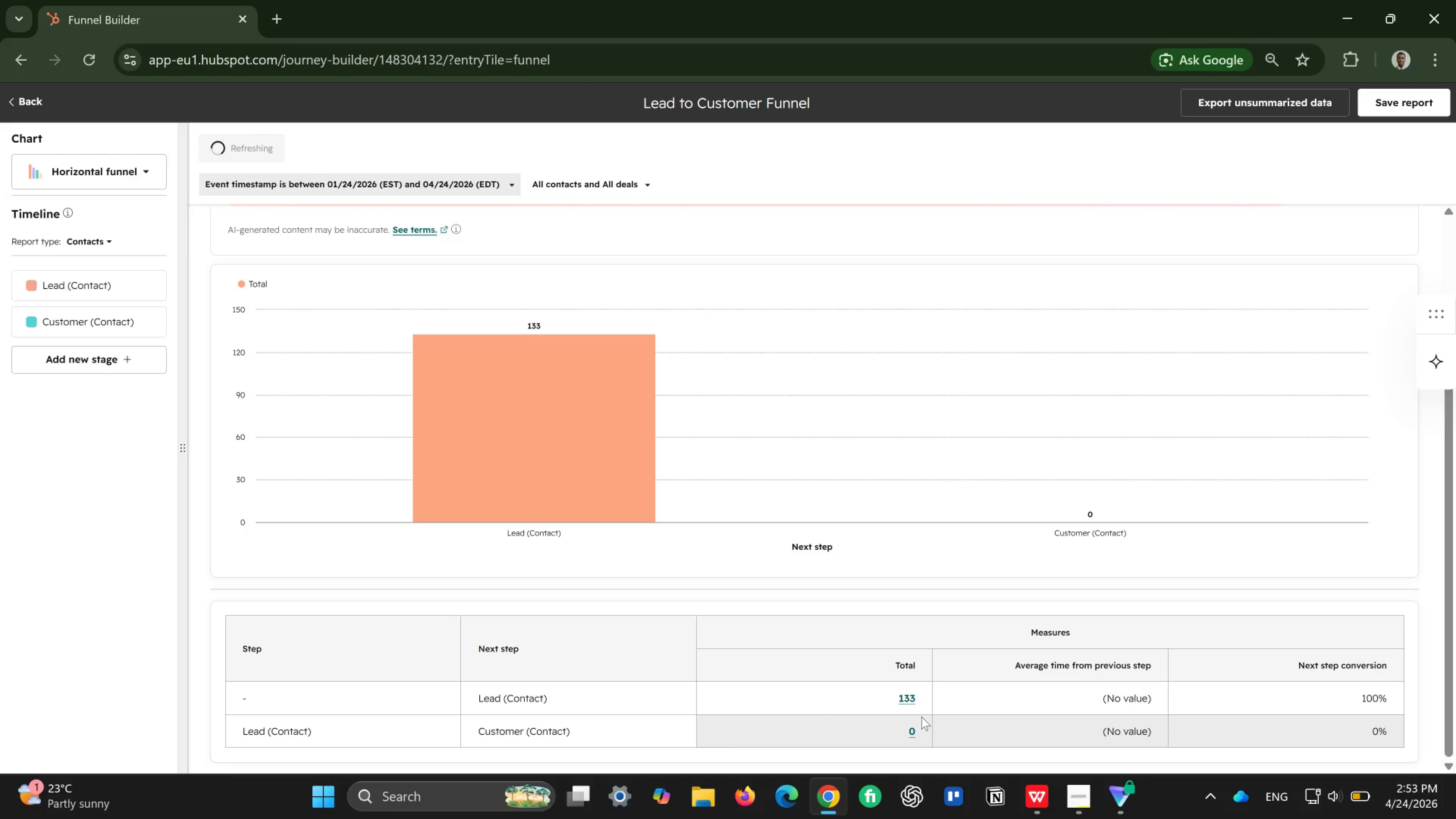 
scroll: coordinate [921, 717], scroll_direction: up, amount: 4.0
 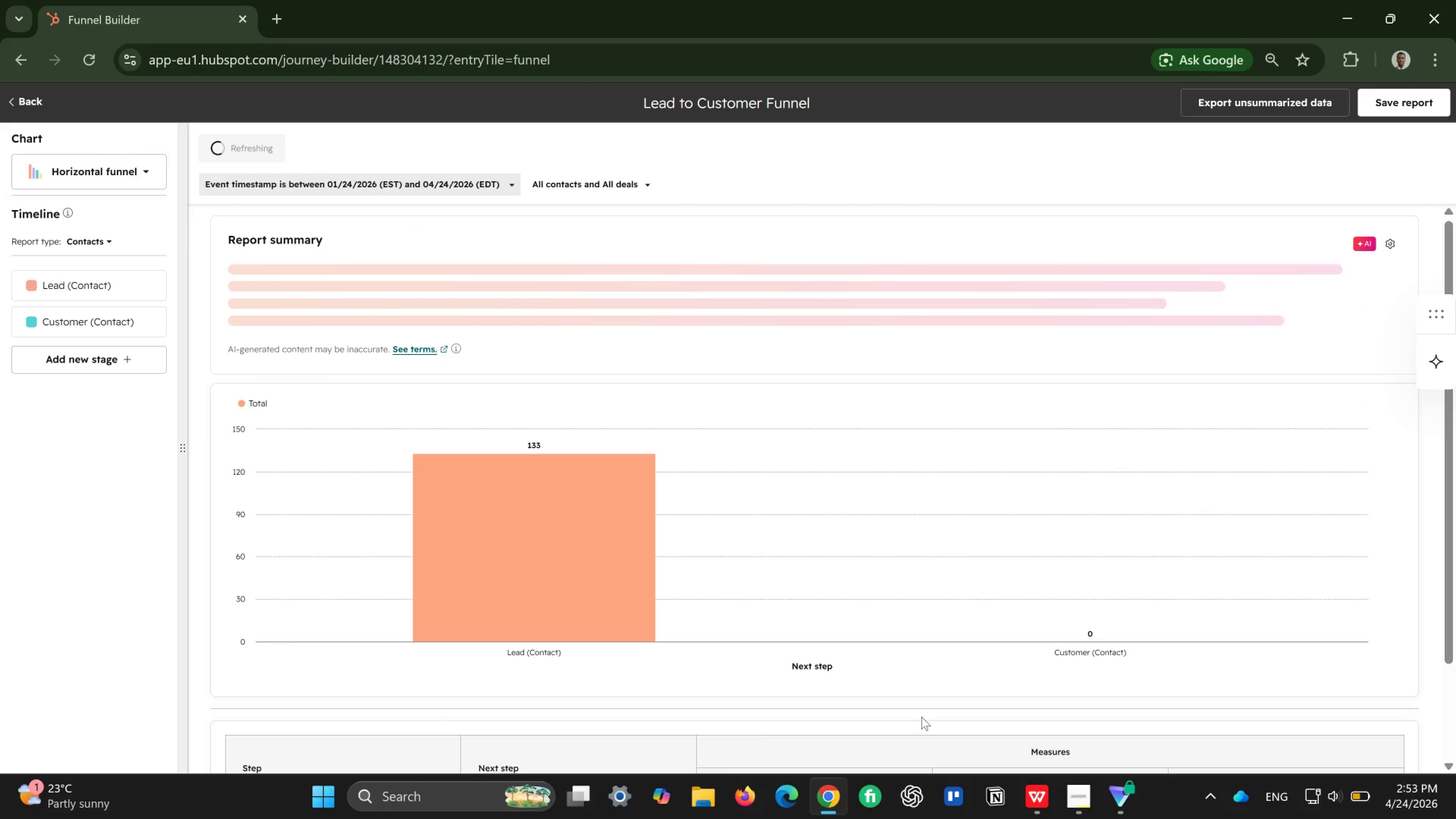 
wait(5.65)
 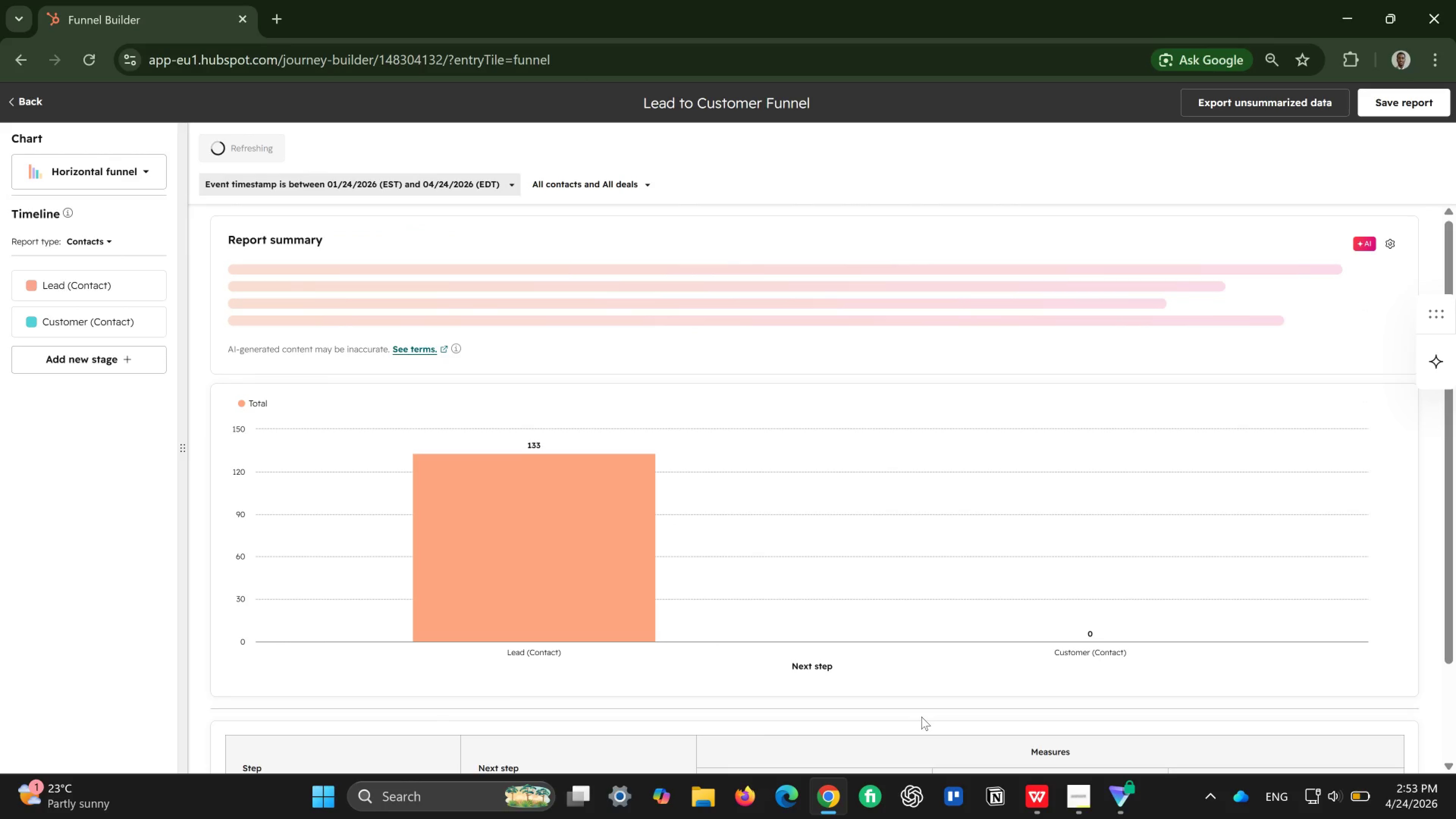 
key(Control+Equal)
 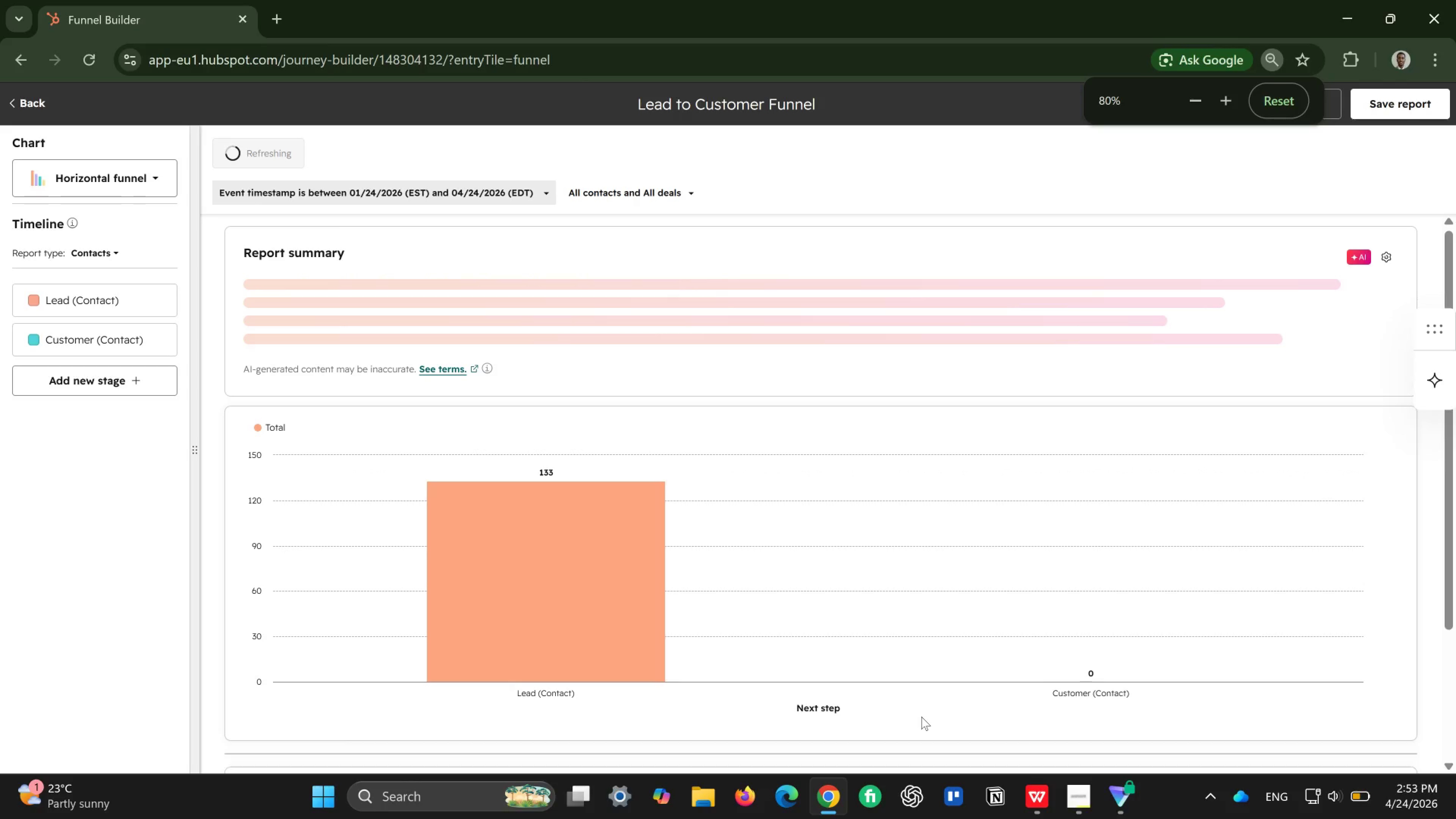 
key(Control+Equal)
 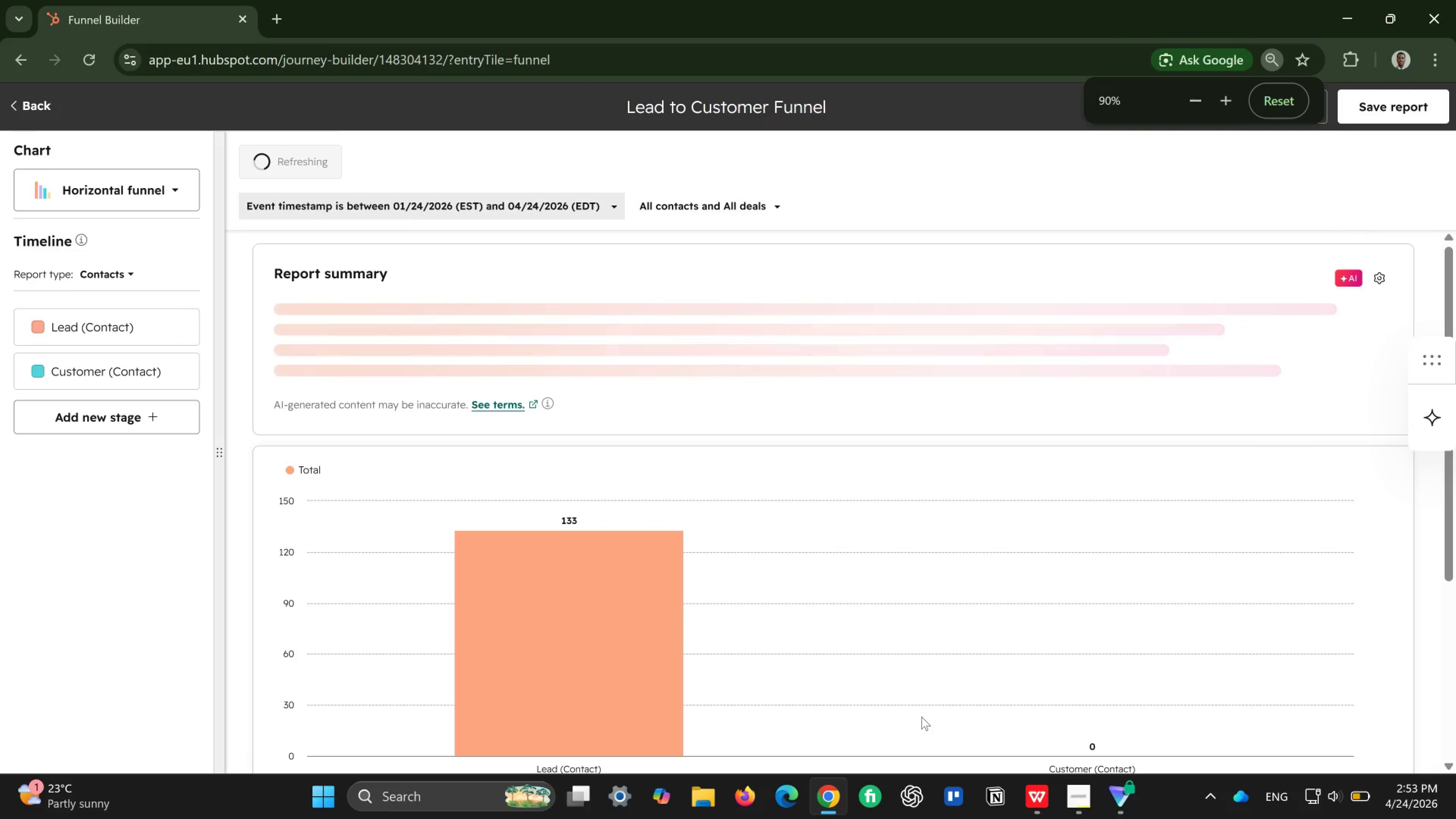 
key(Control+Equal)
 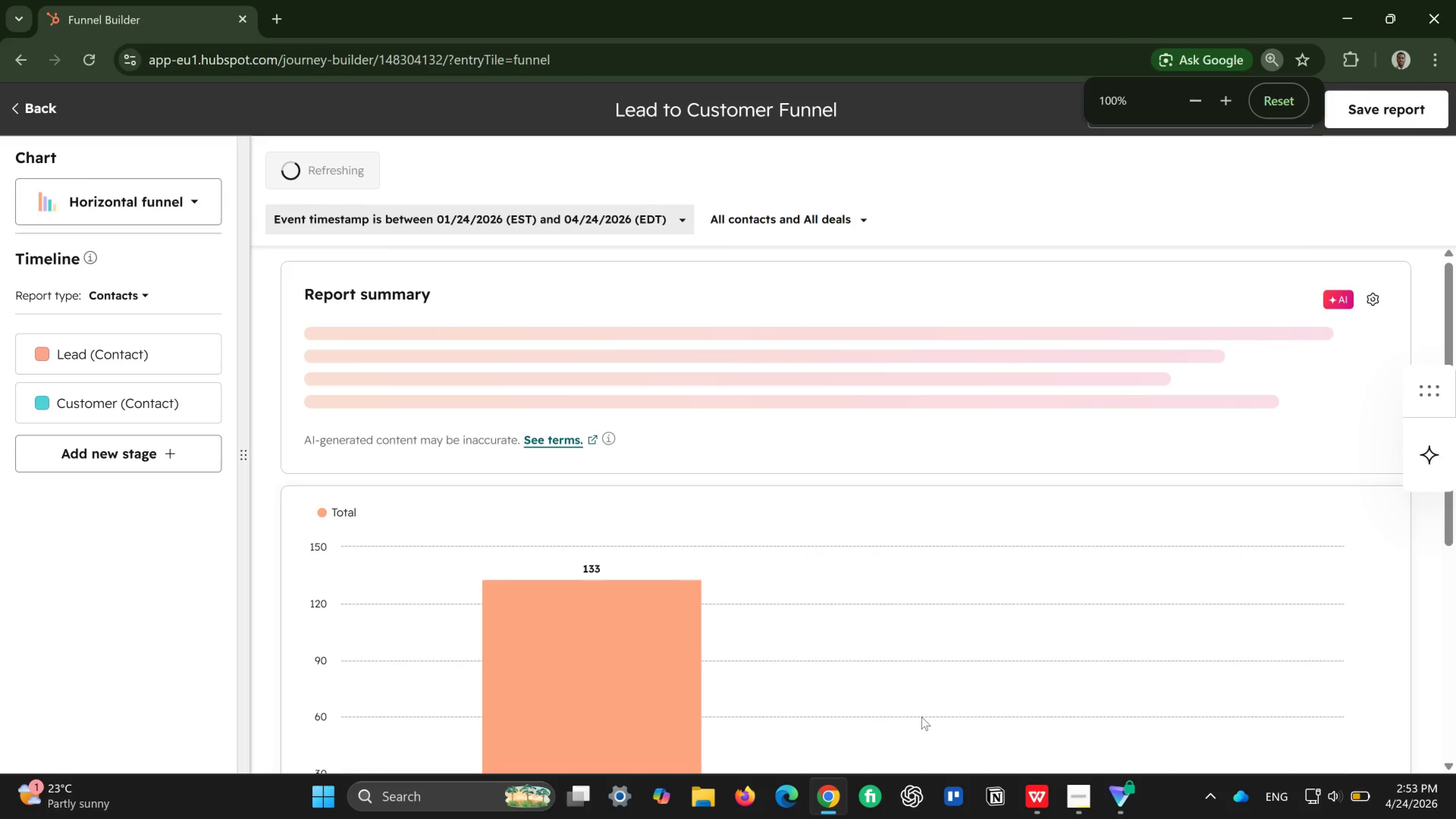 
hold_key(key=ControlLeft, duration=0.31)
 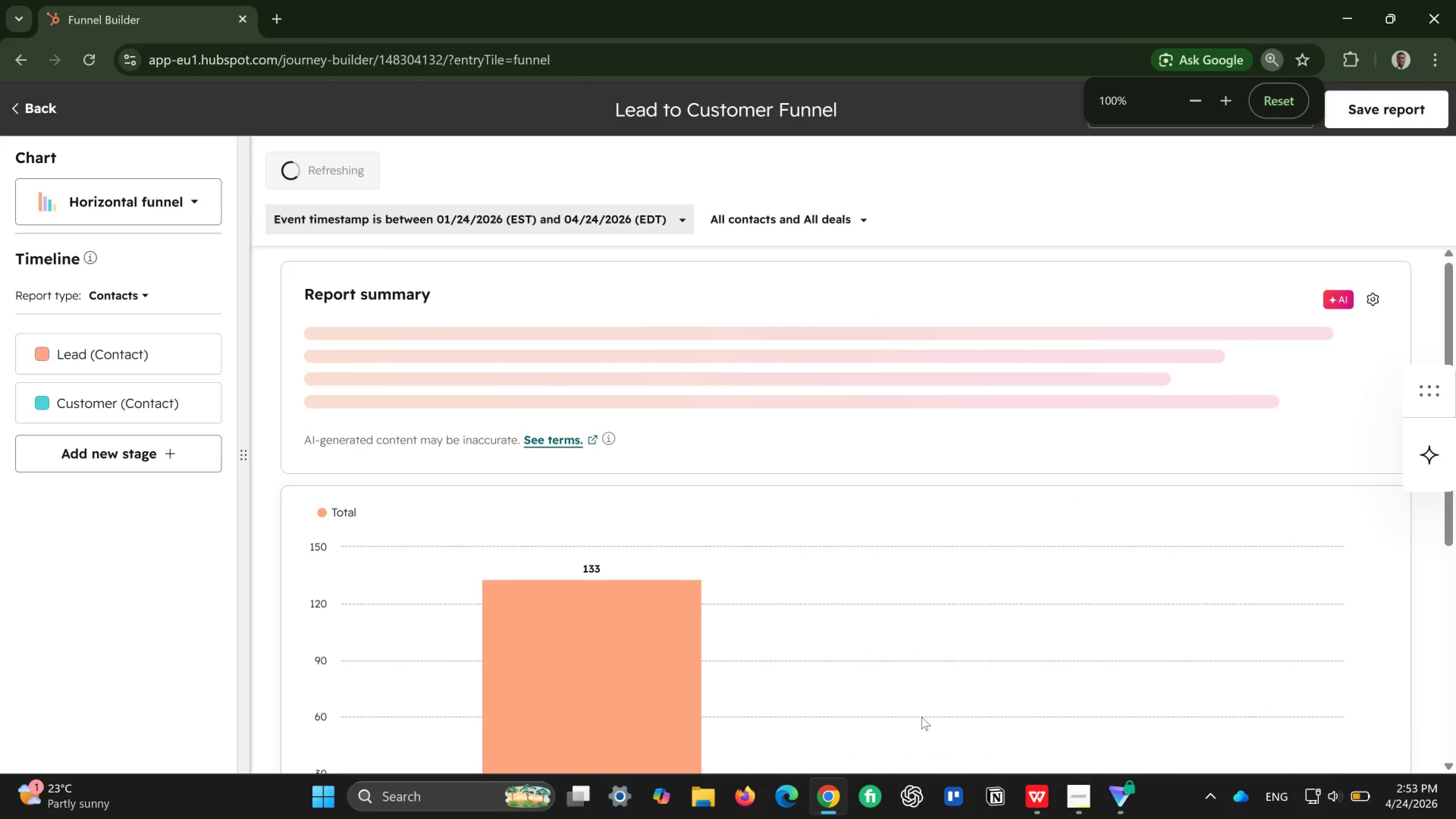 
key(Control+ControlLeft)
 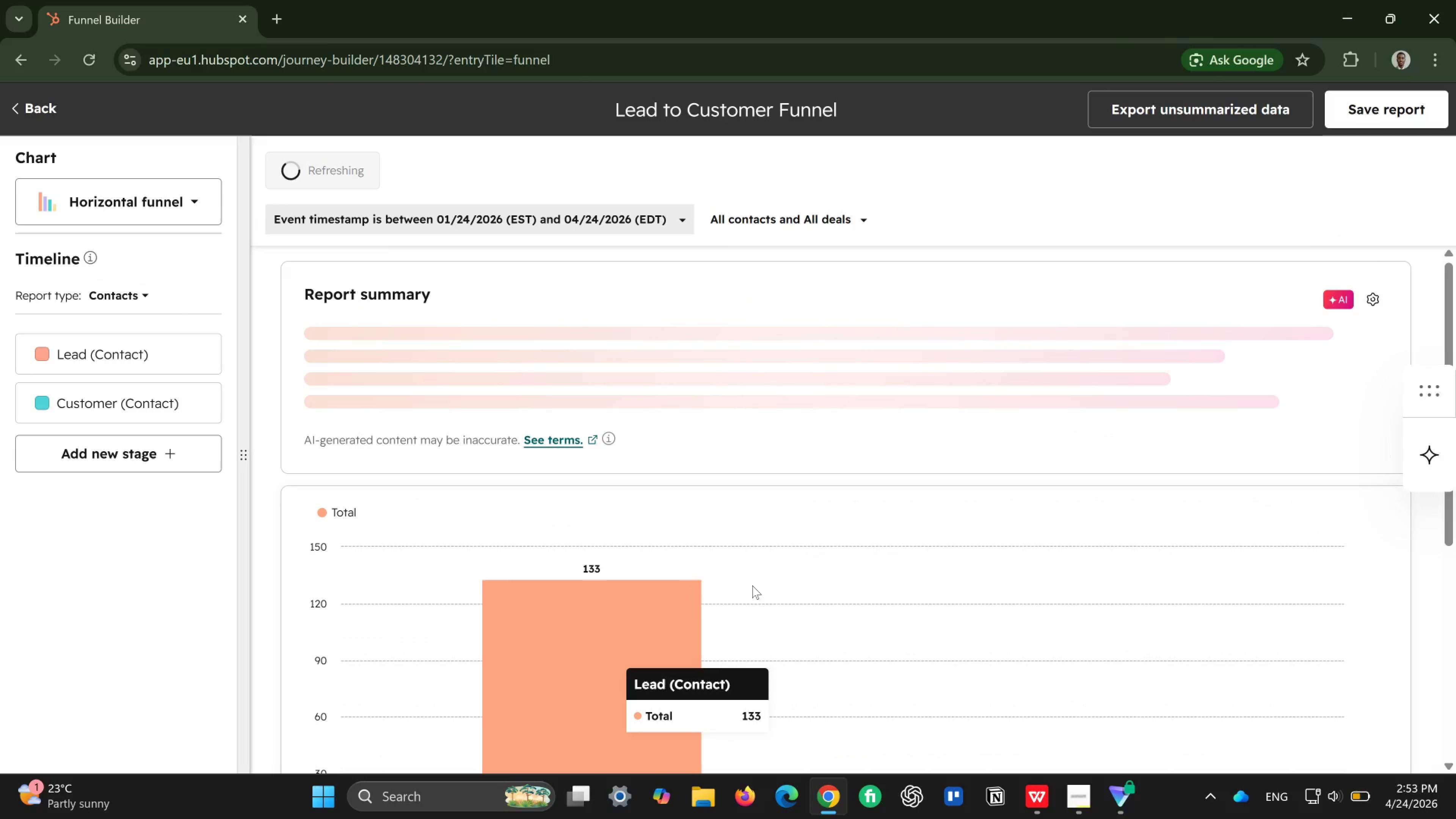 
scroll: coordinate [752, 585], scroll_direction: down, amount: 1.0
 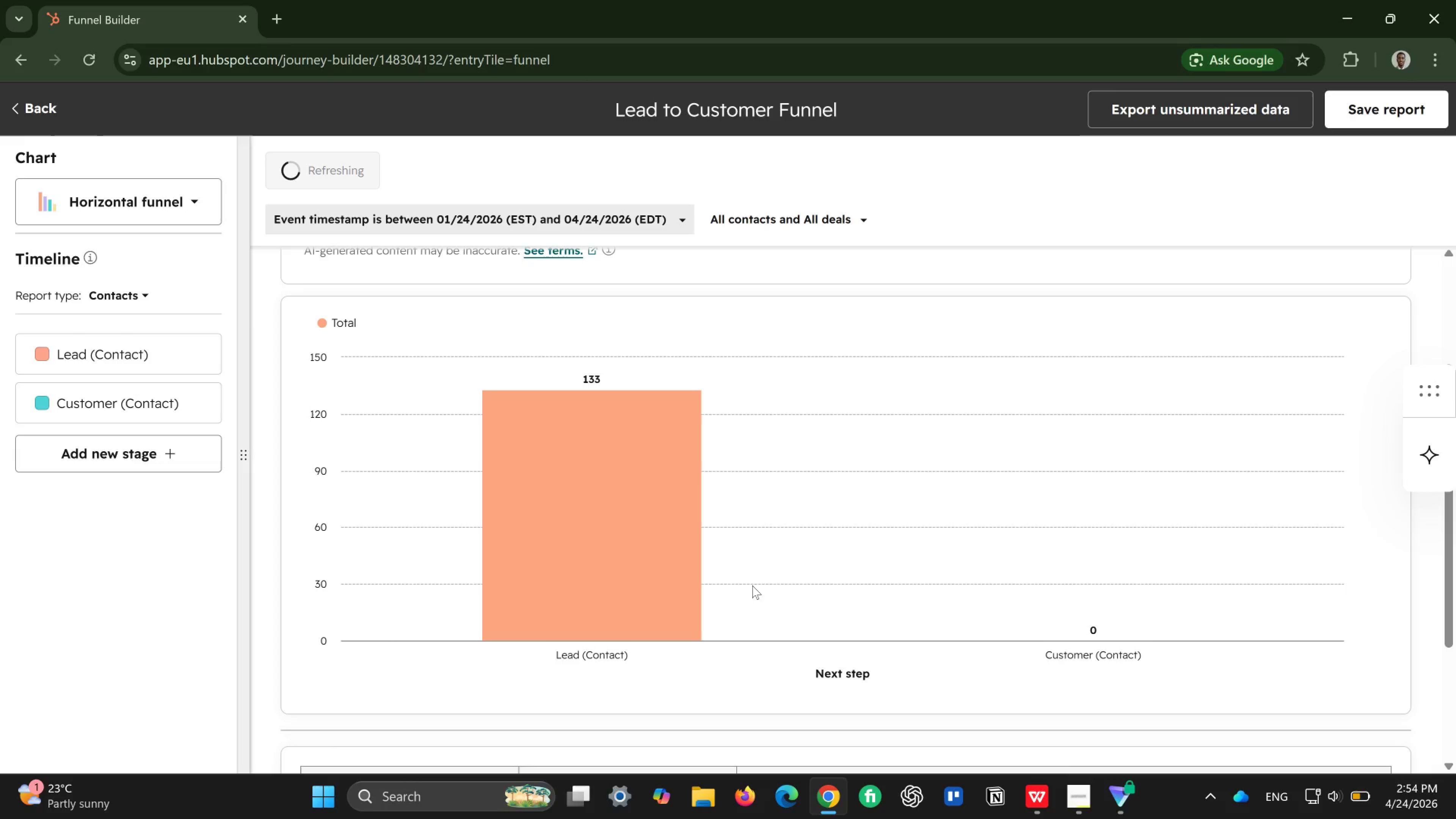 
wait(25.83)
 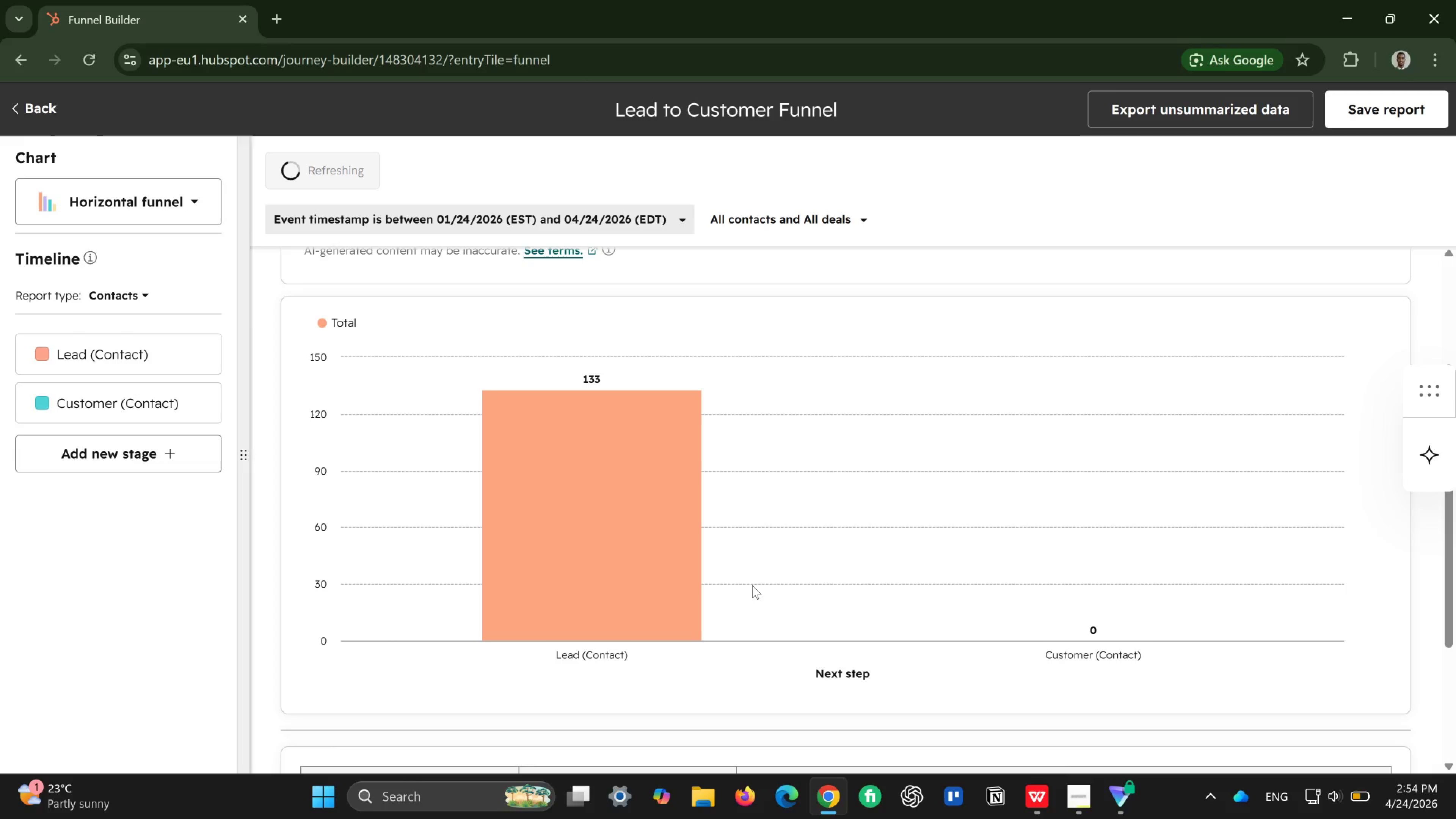 
scroll: coordinate [874, 492], scroll_direction: up, amount: 2.0
 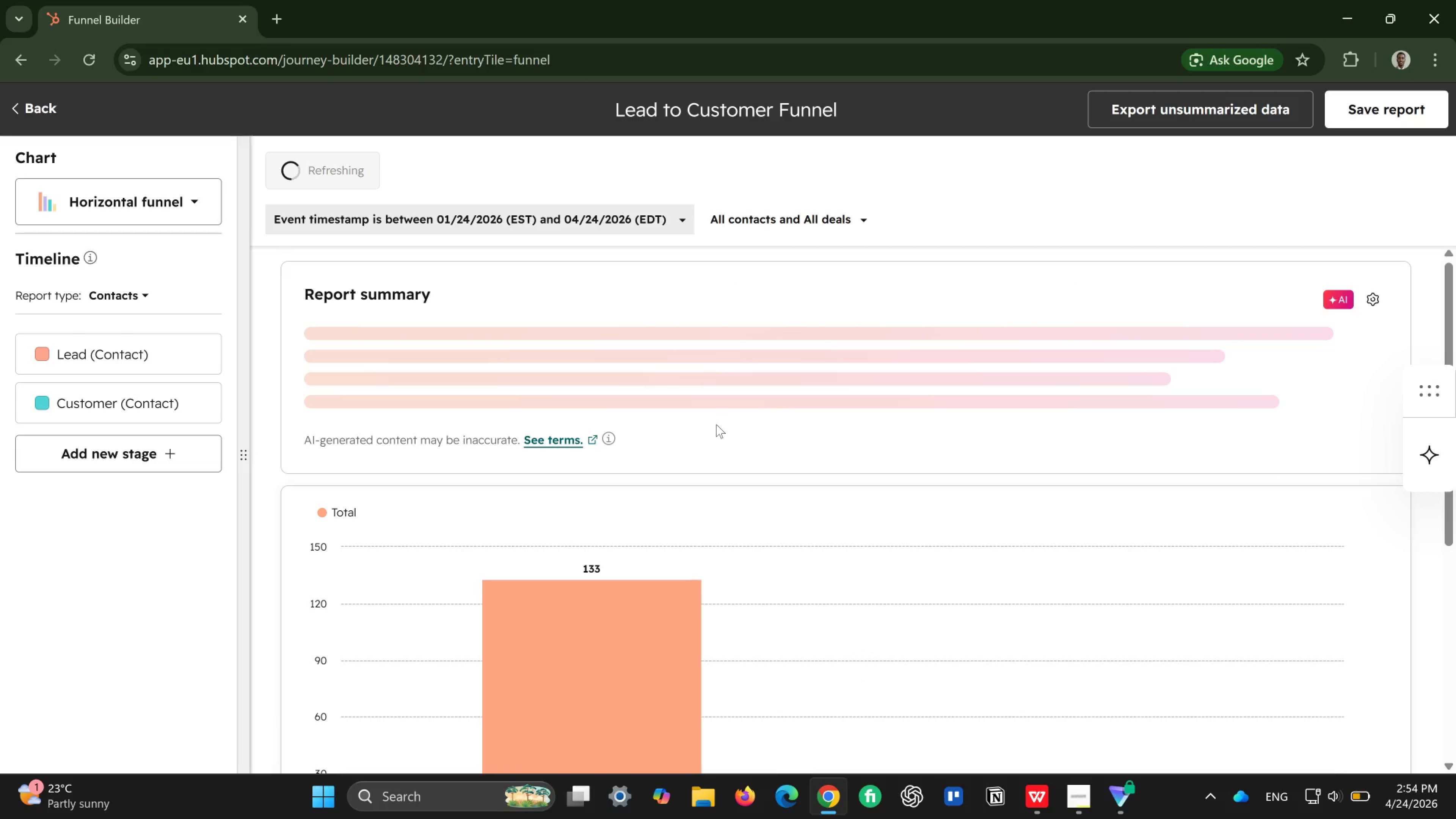 
wait(11.53)
 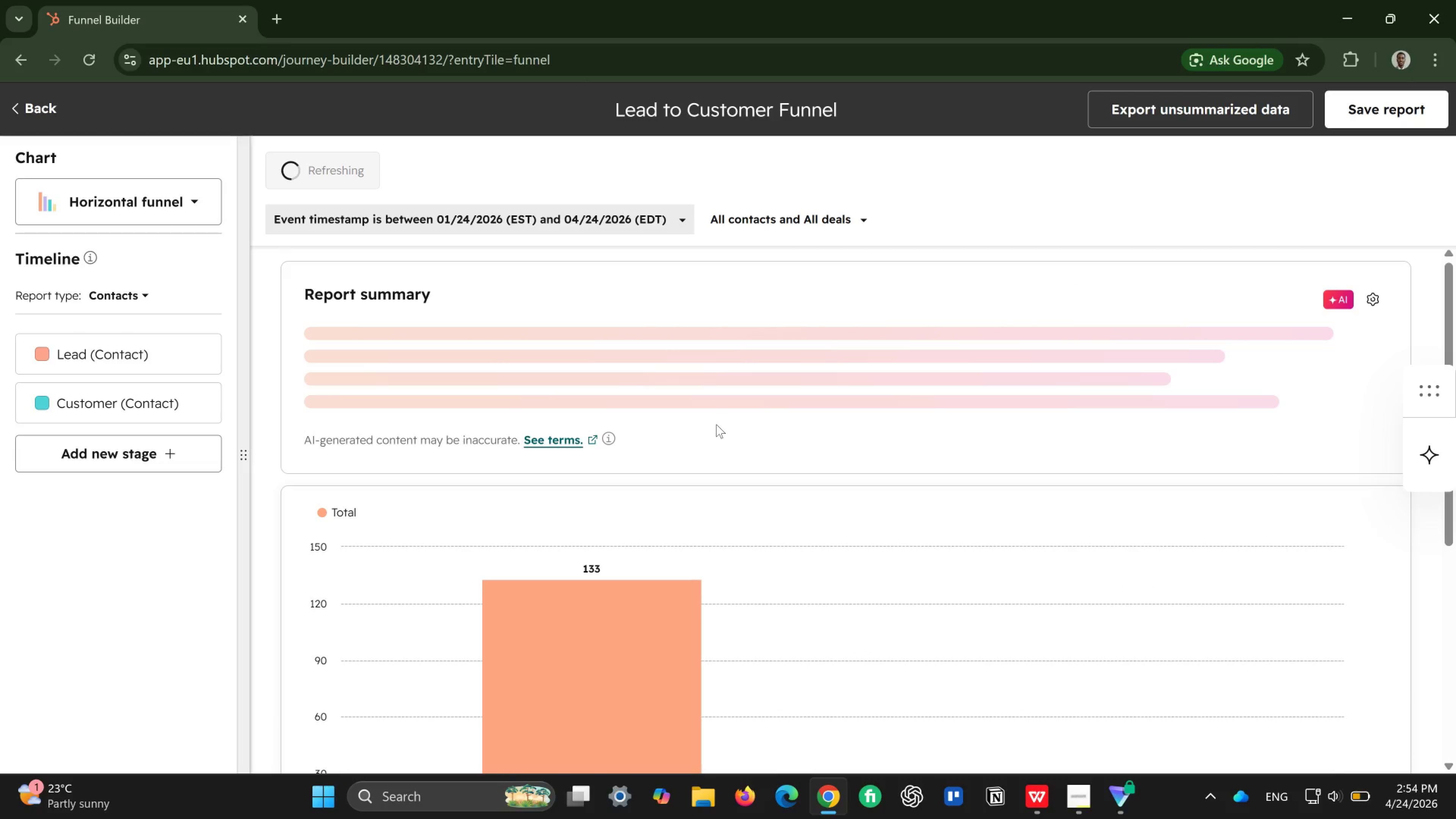 
left_click([687, 217])
 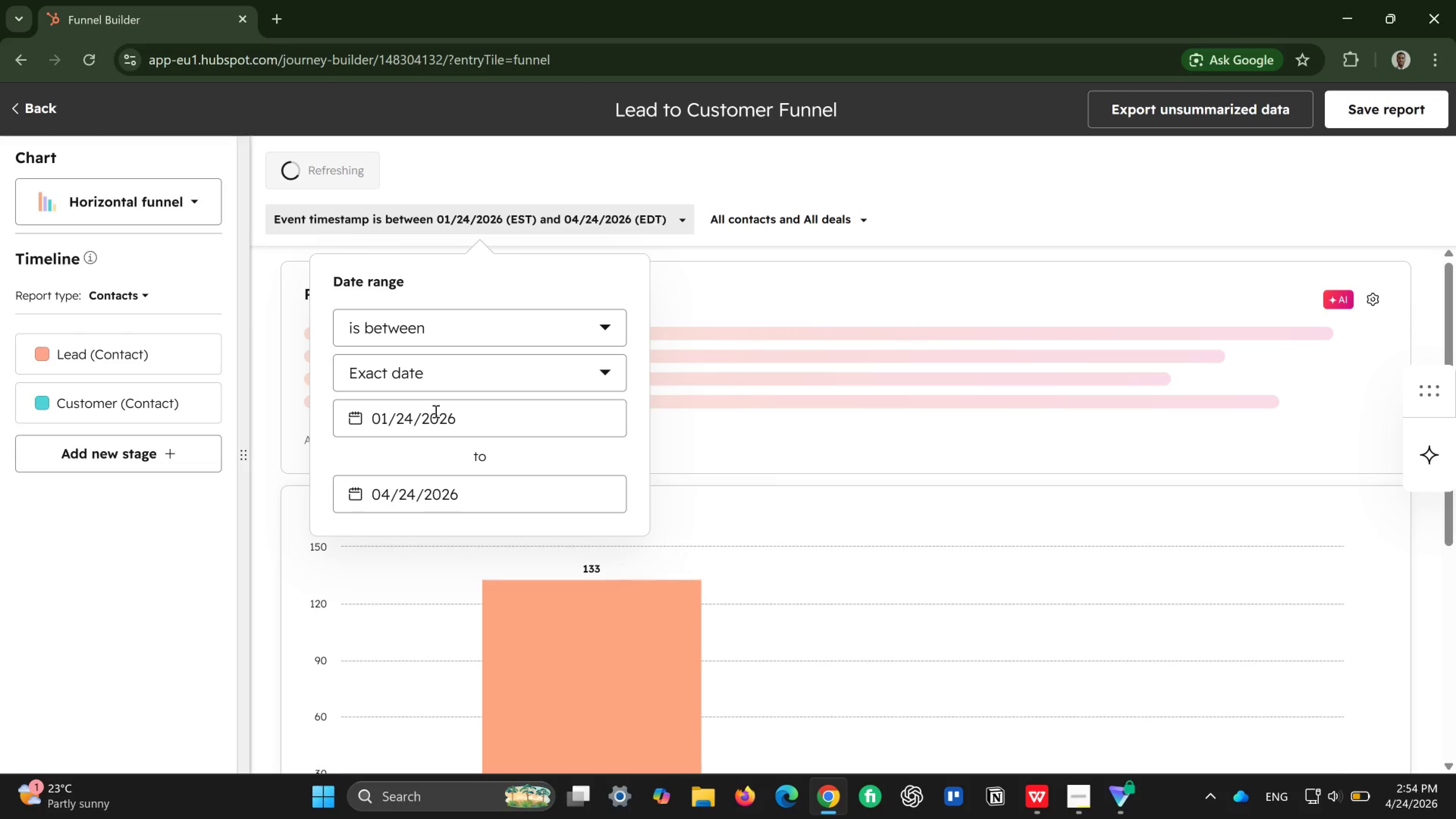 
wait(29.82)
 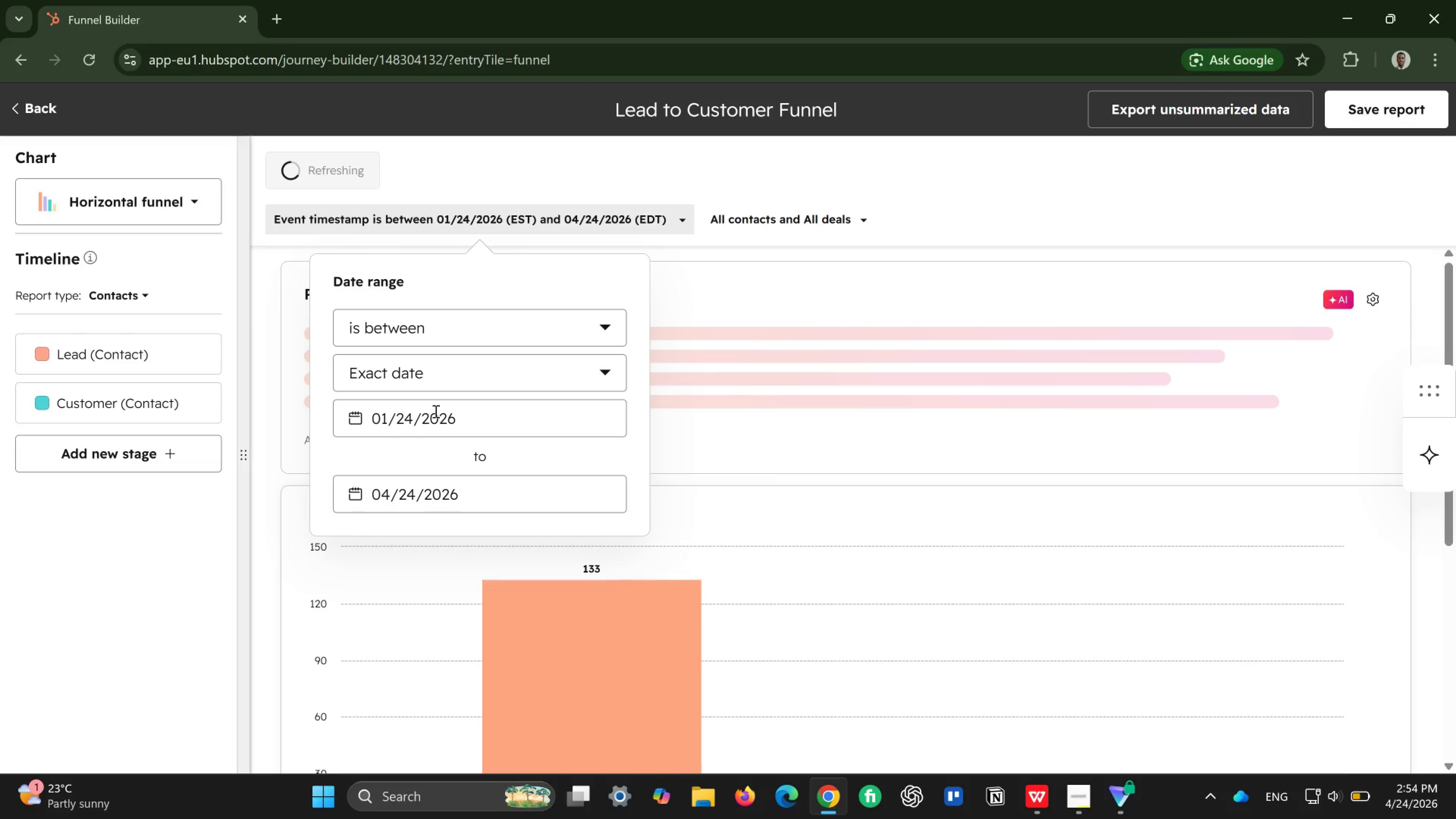 
left_click([353, 418])
 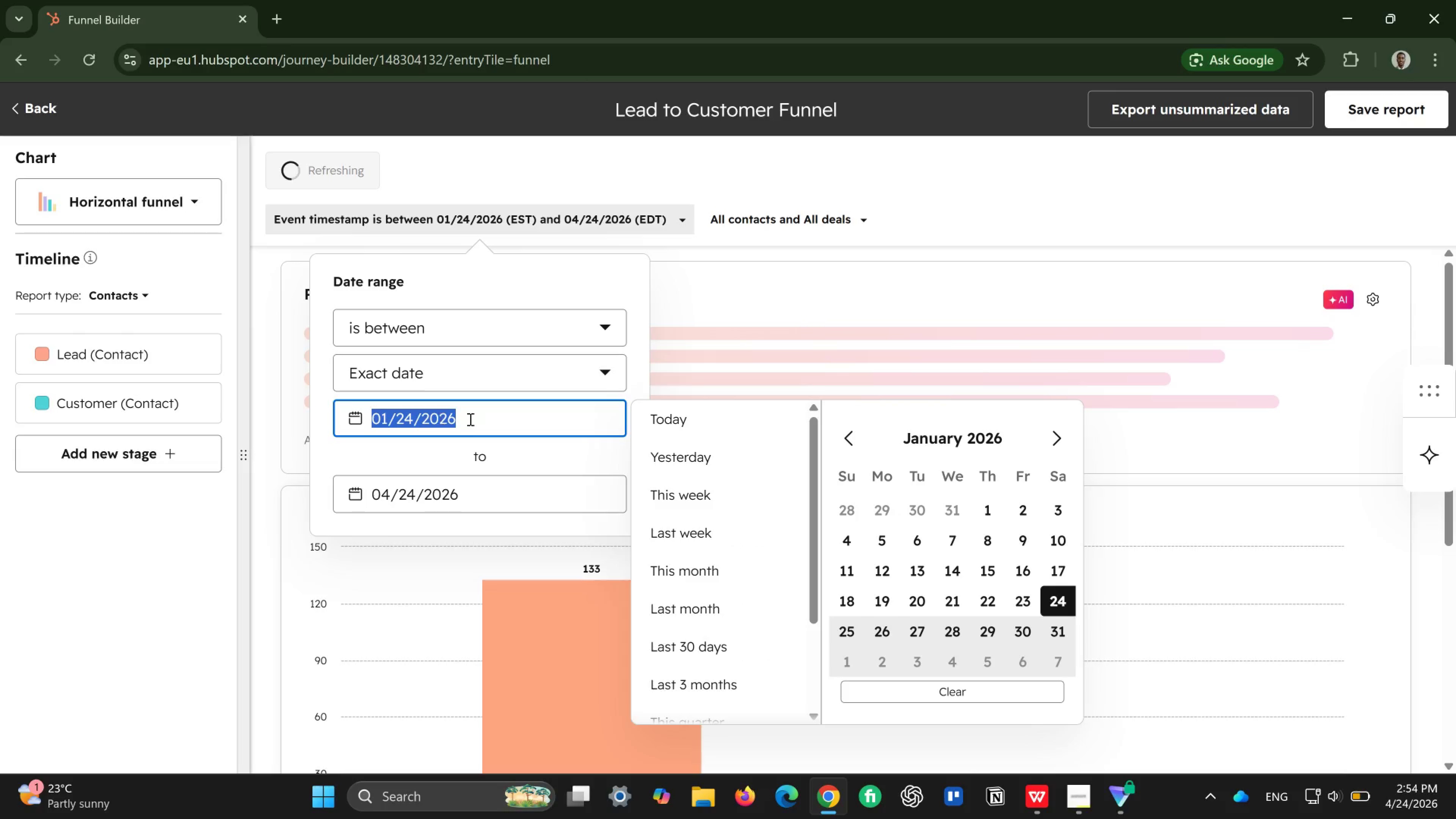 
left_click([486, 417])
 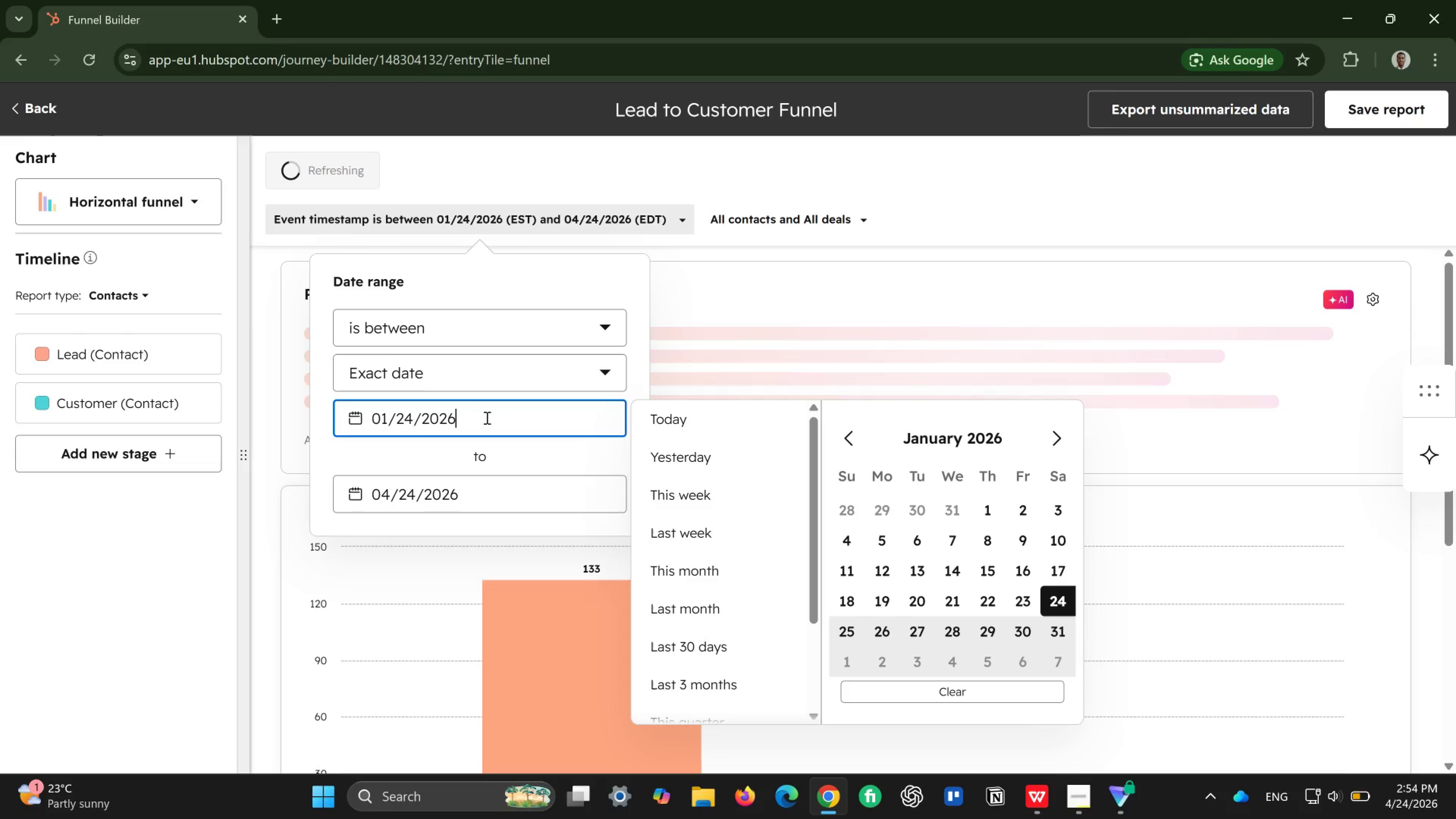 
key(Backspace)
 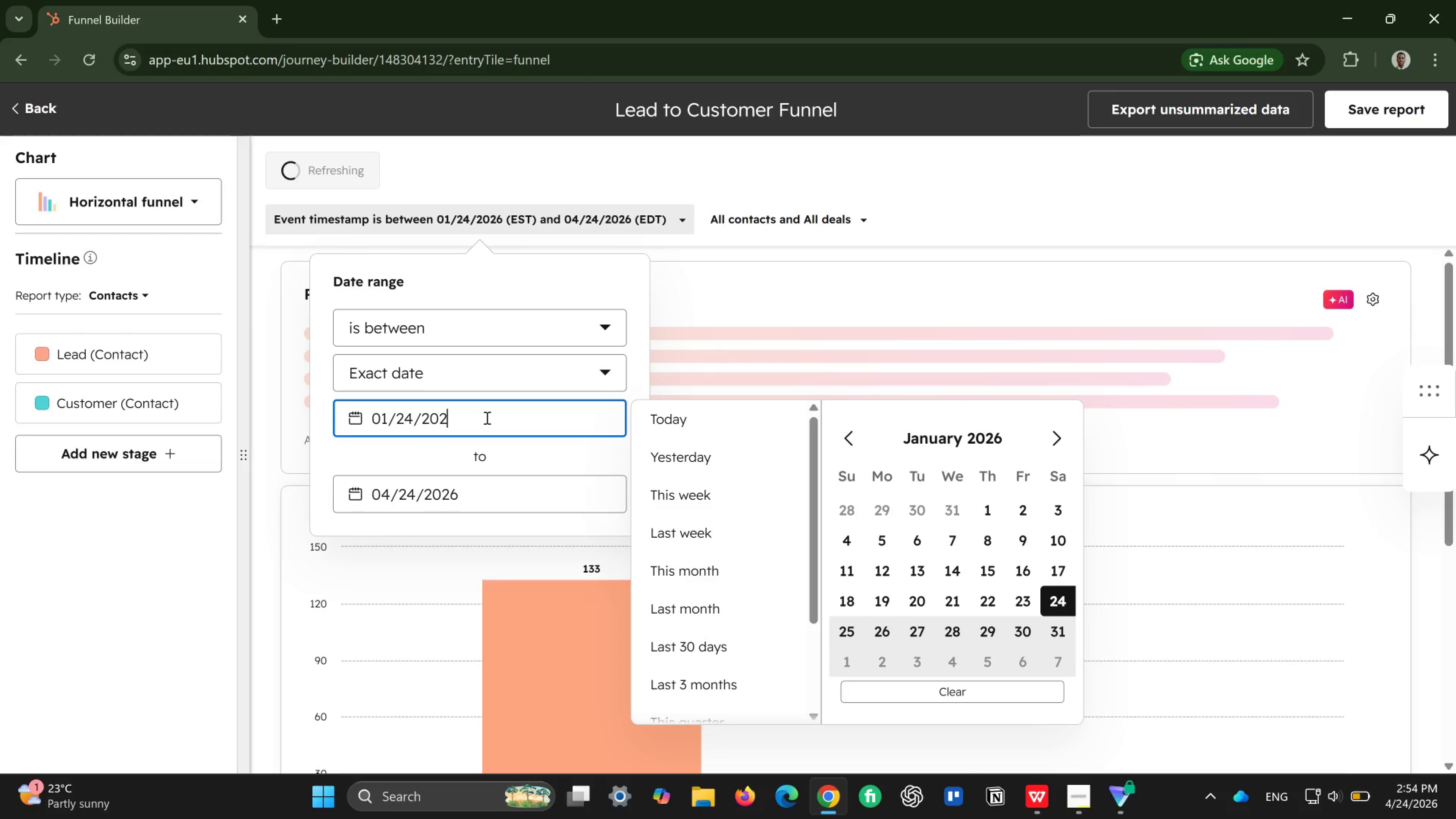 
key(4)
 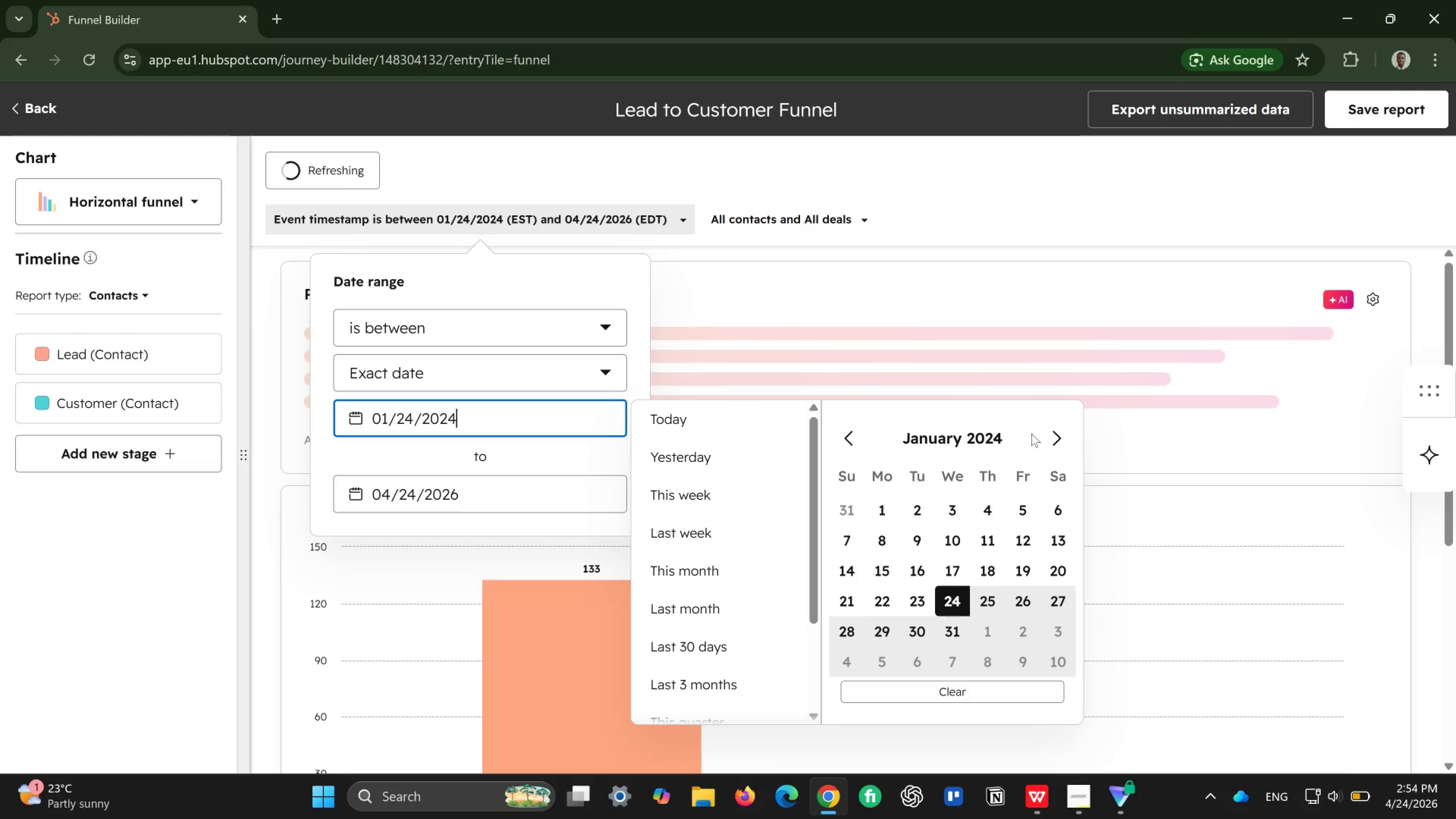 
wait(5.84)
 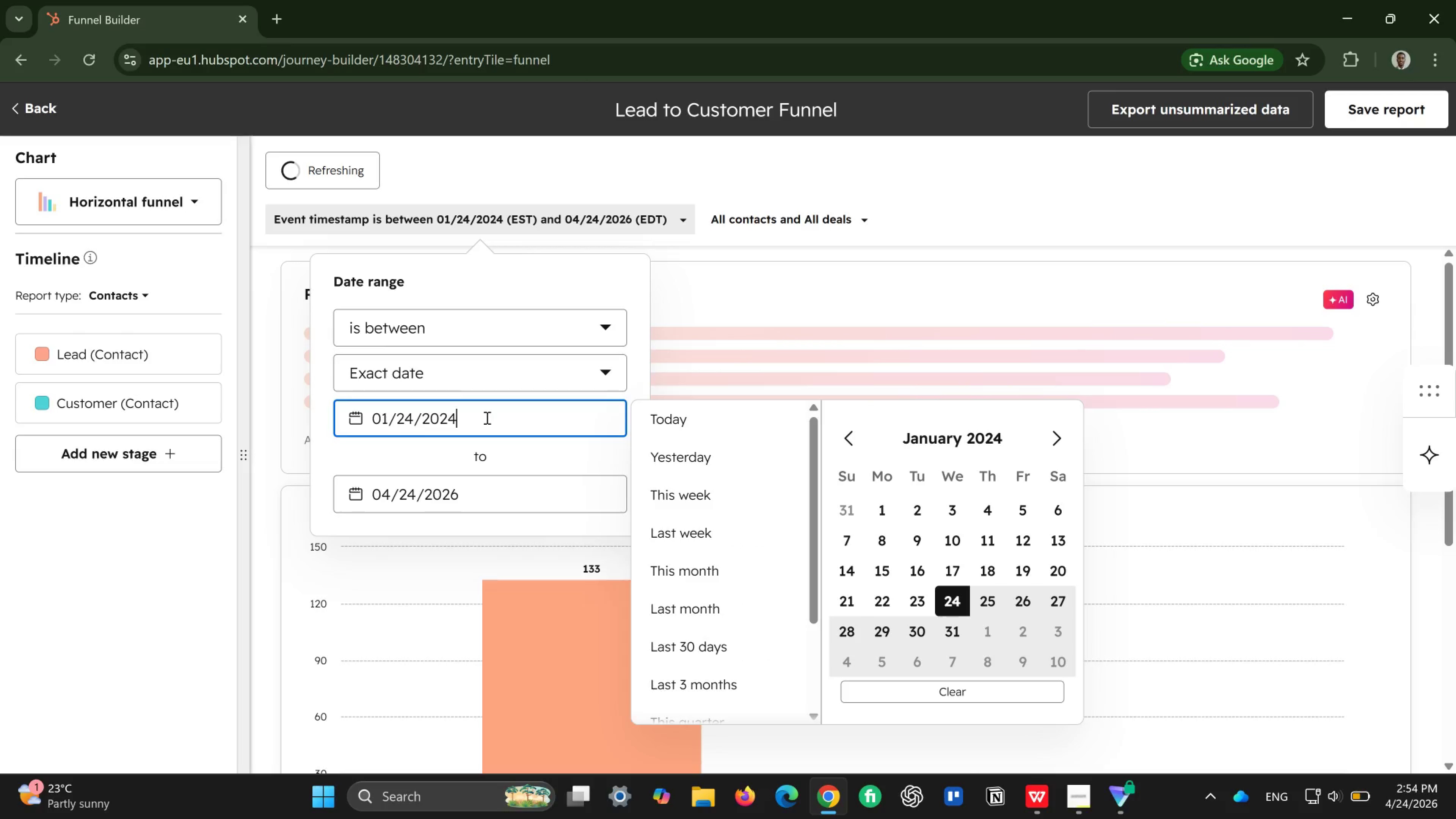 
left_click([1041, 431])
 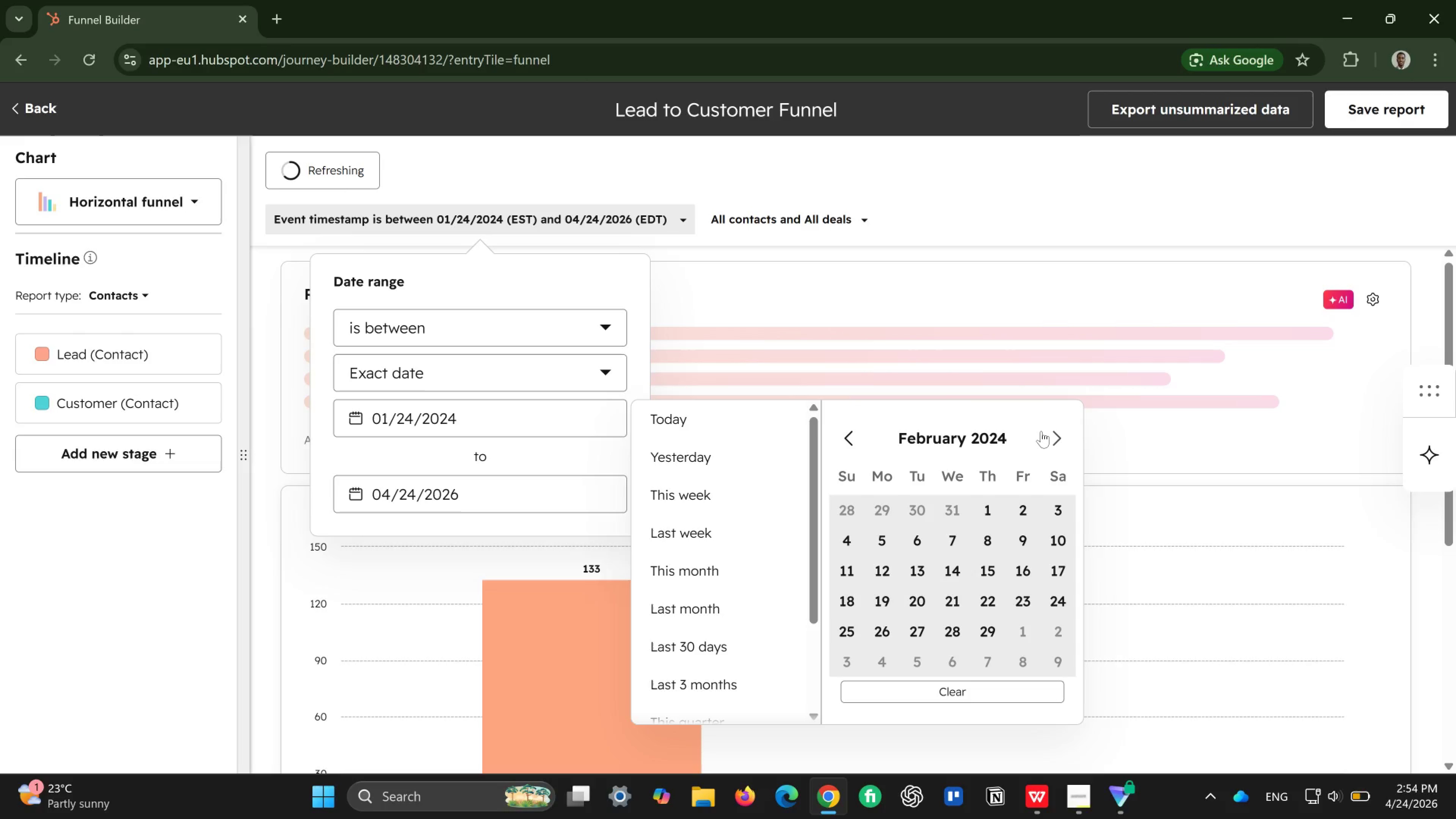 
left_click([1041, 431])
 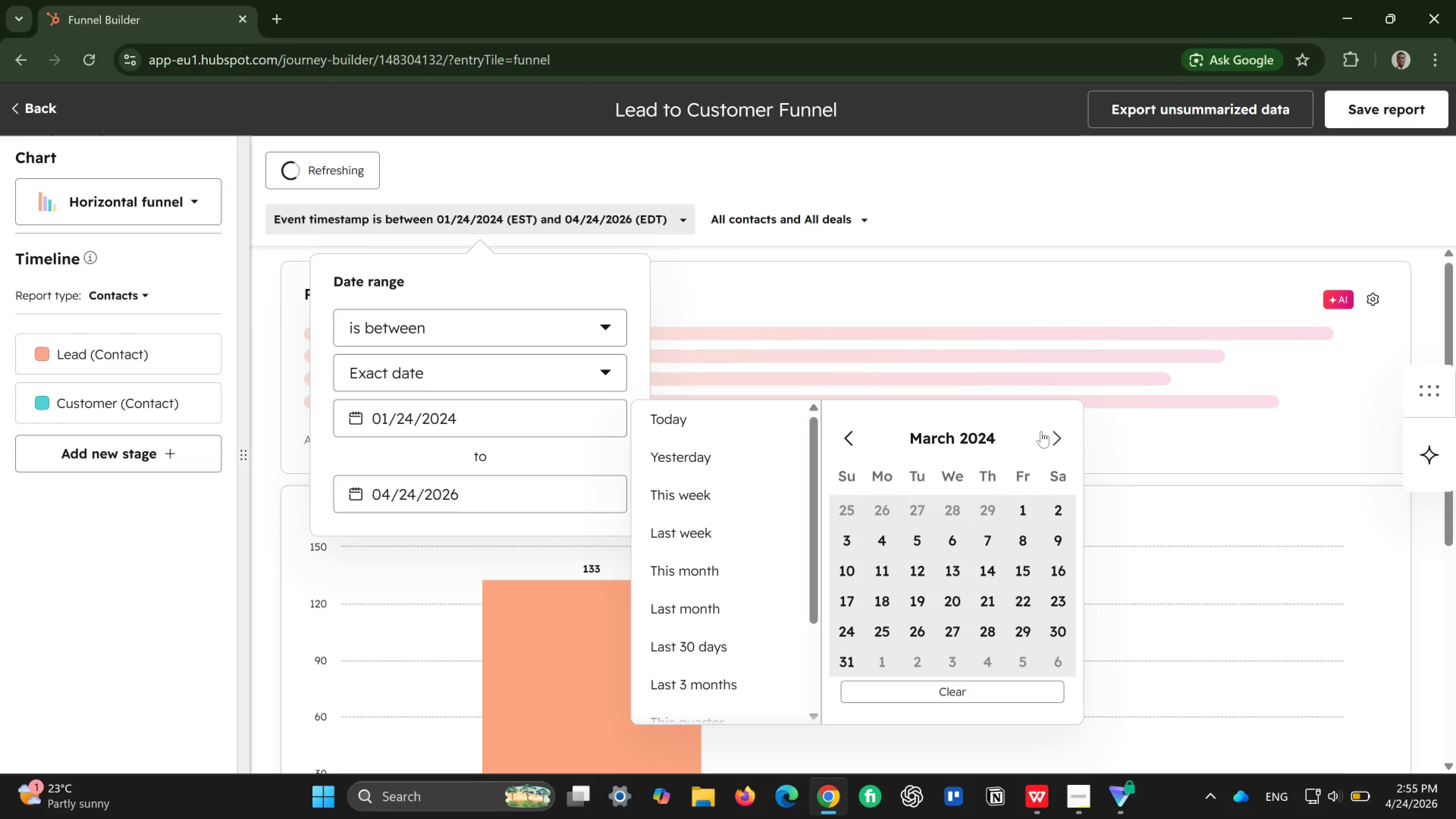 
left_click([1041, 431])
 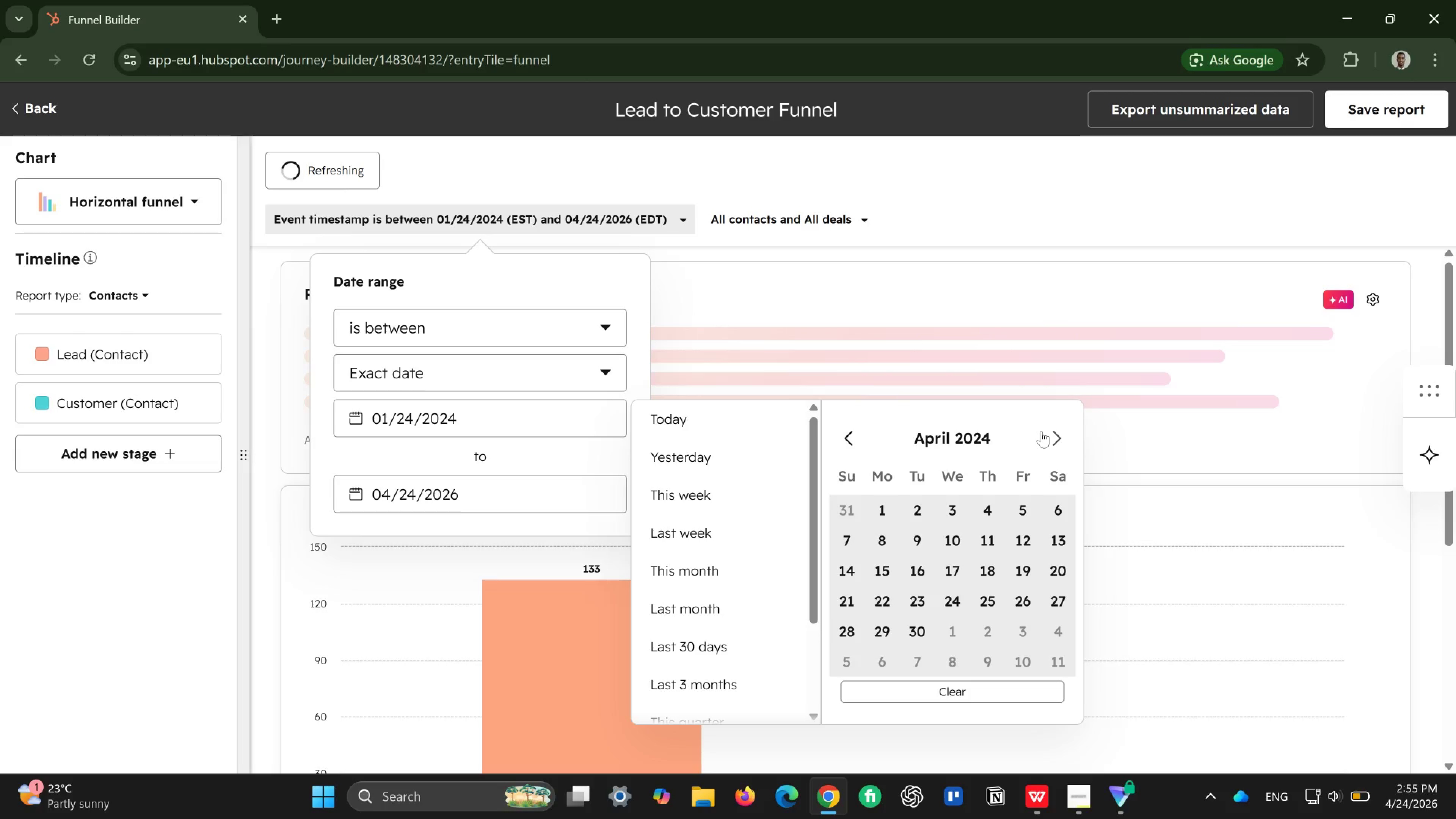 
left_click([1041, 431])
 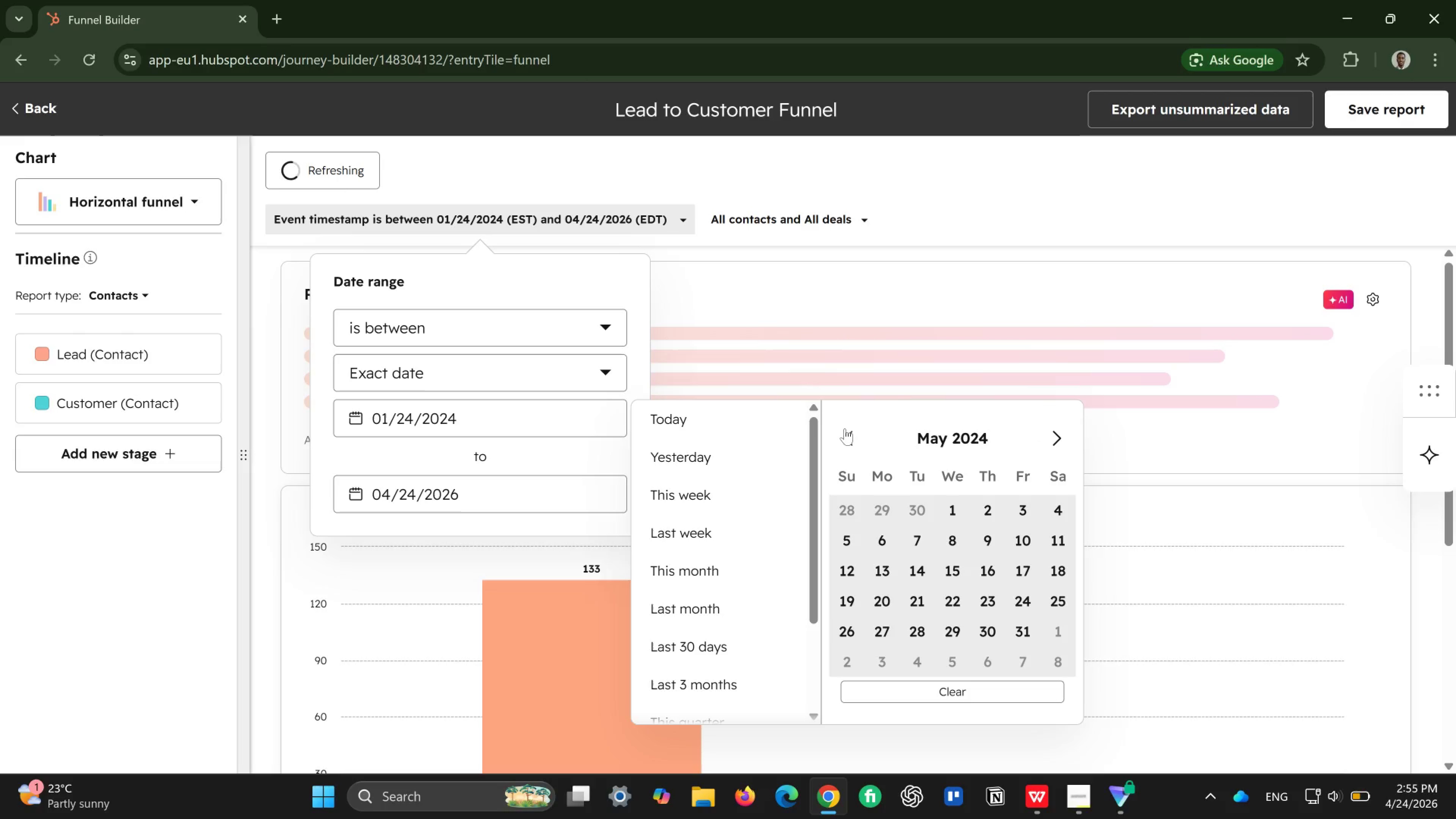 
left_click([850, 430])
 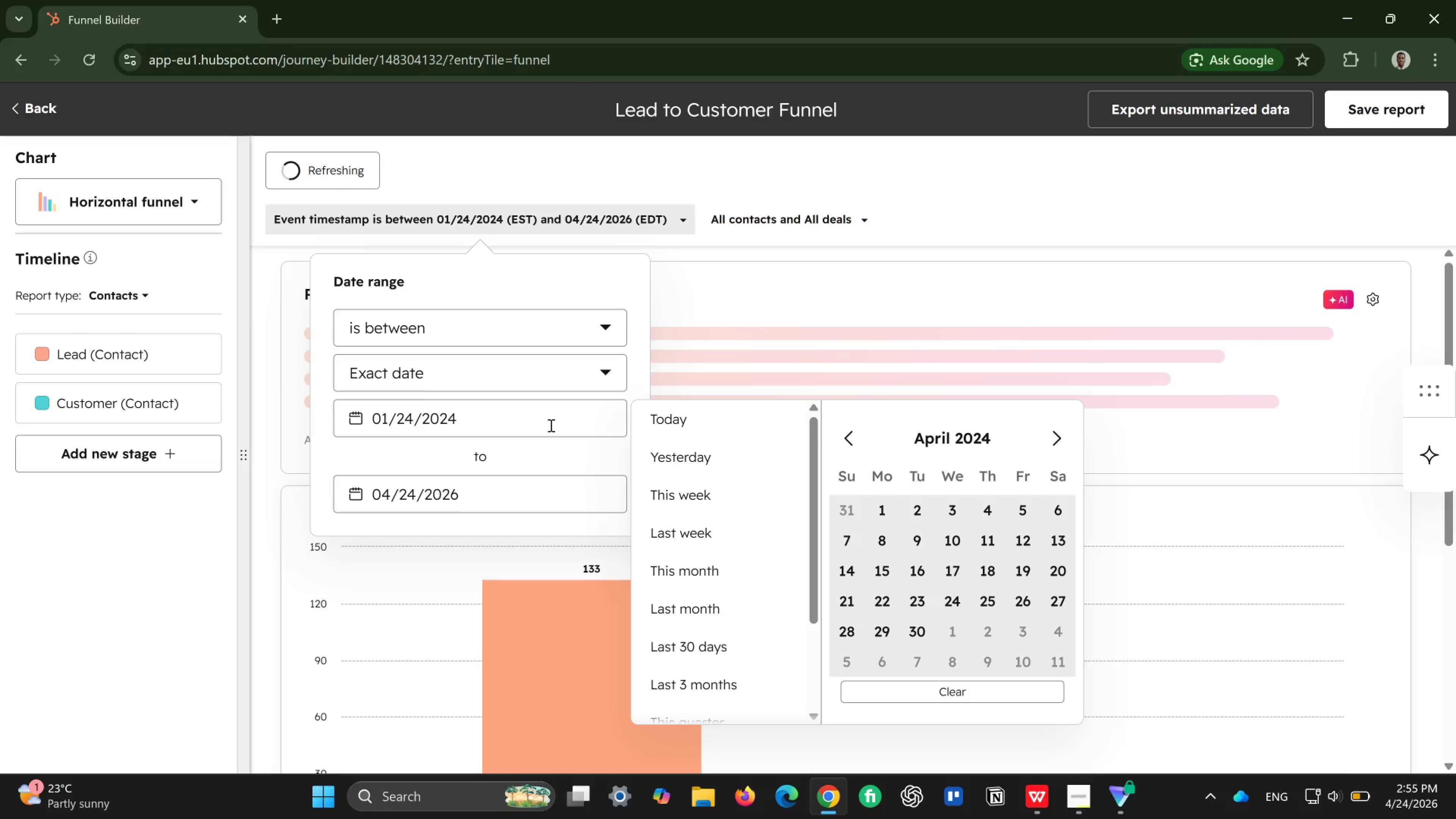 
wait(13.61)
 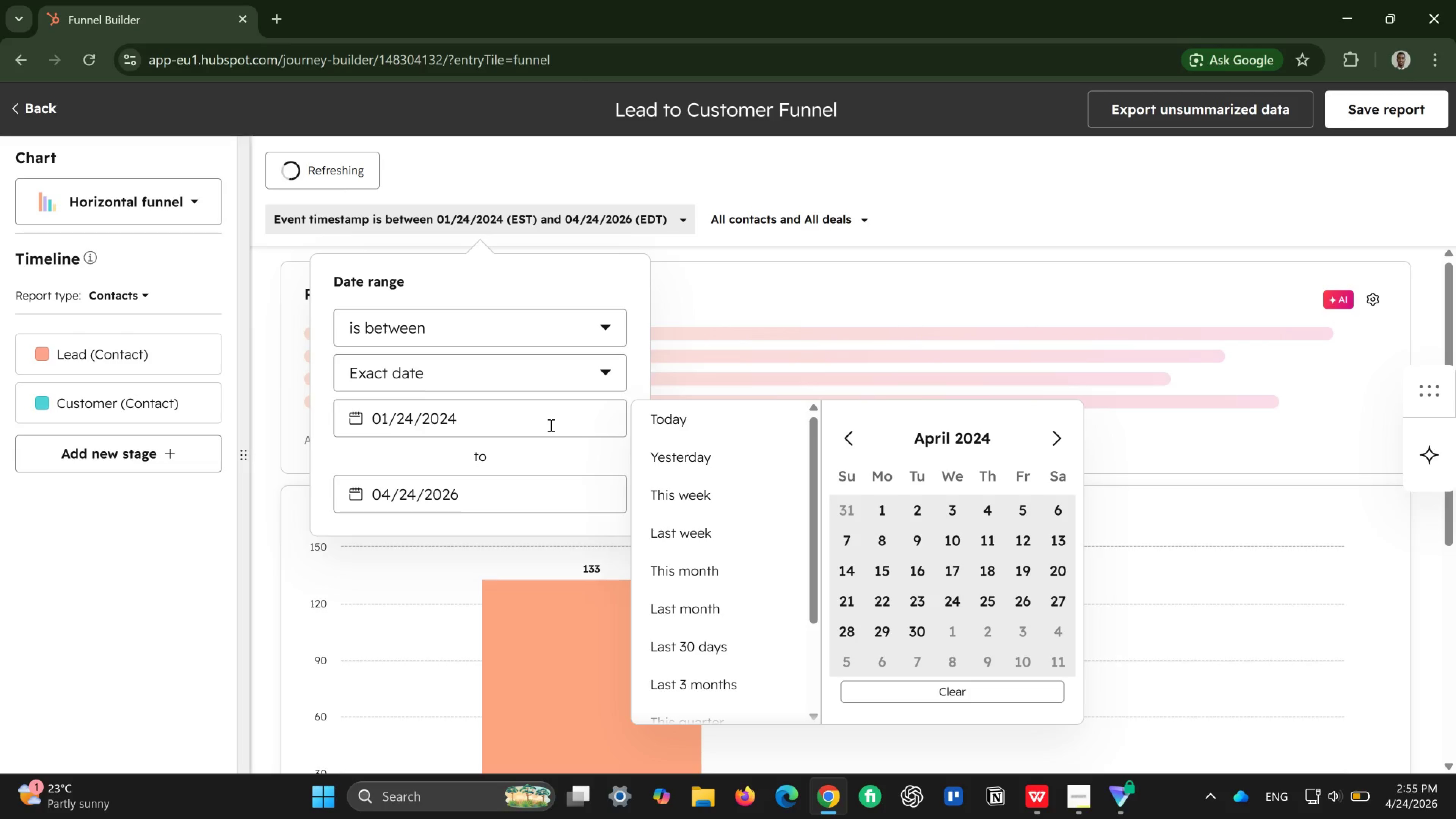 
left_click([537, 484])
 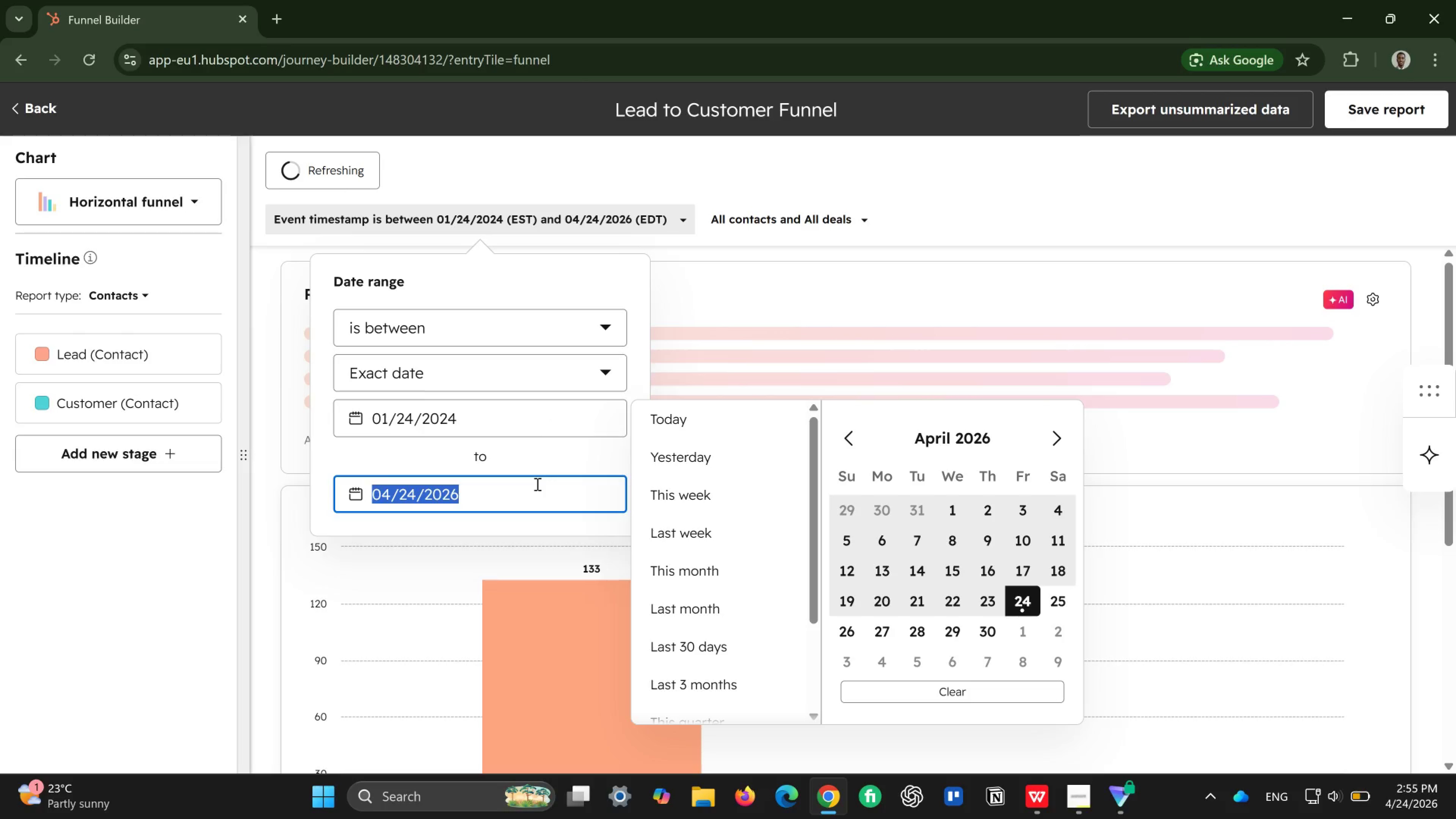 
left_click([558, 457])
 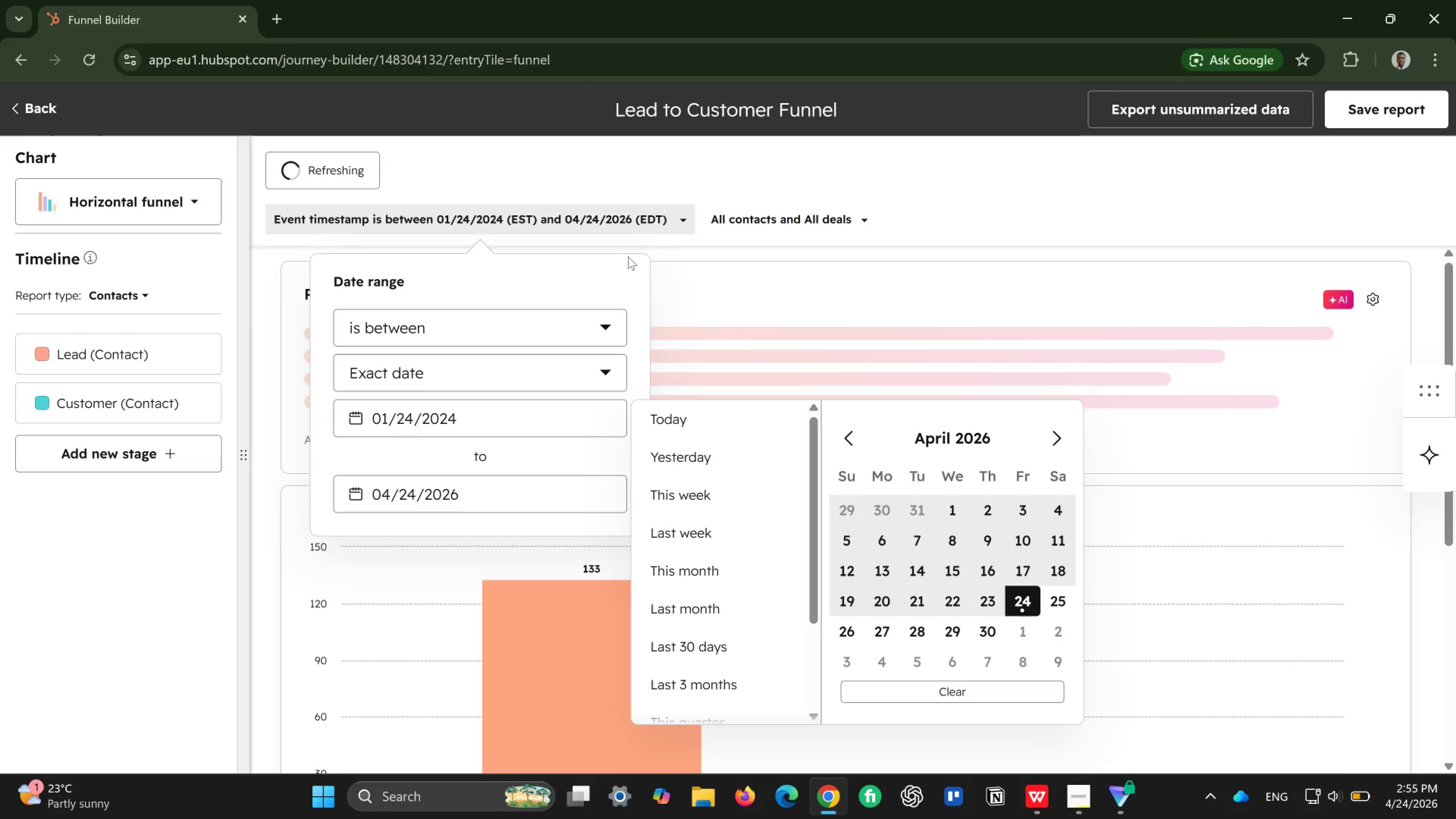 
left_click([625, 270])
 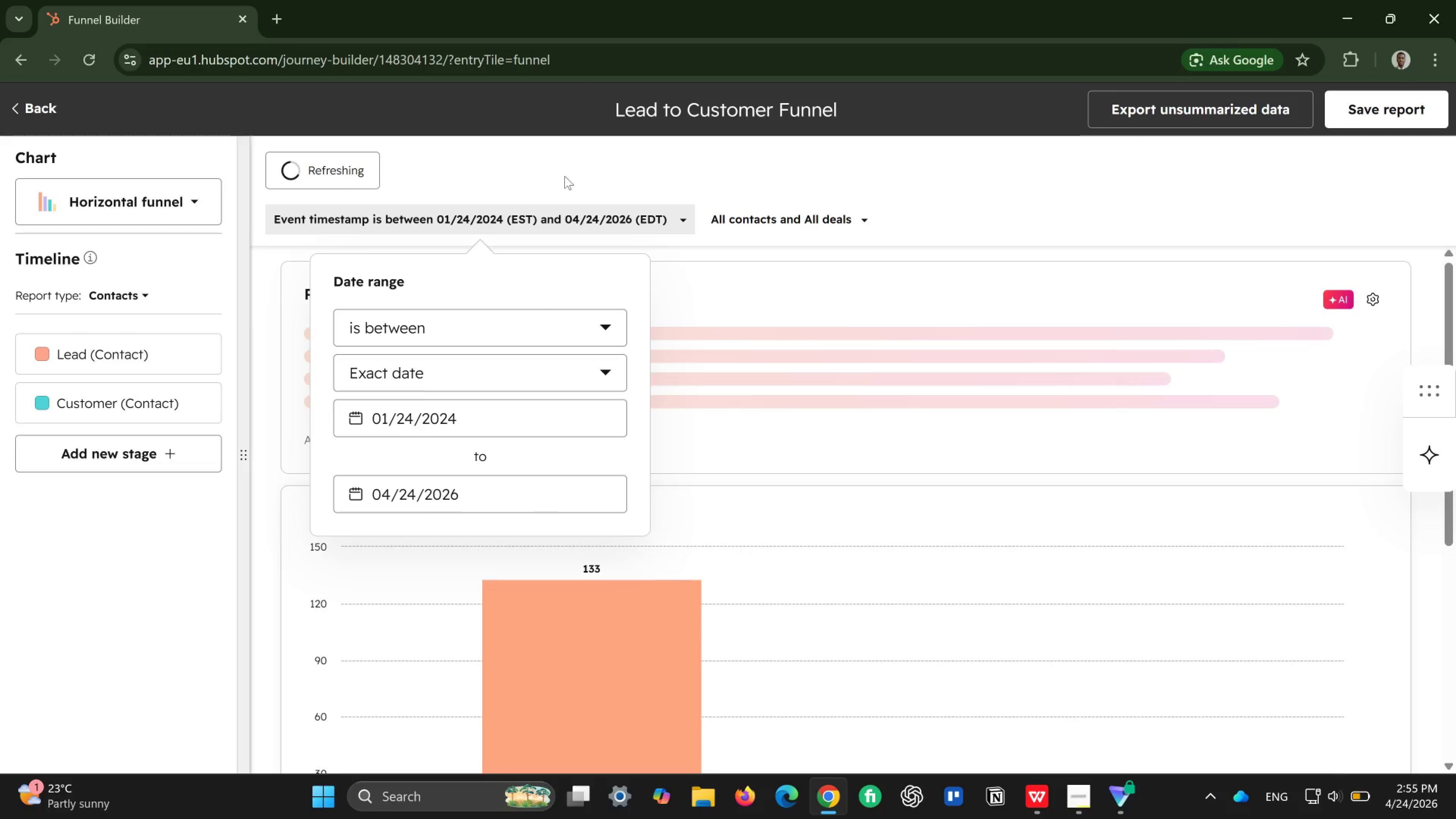 
wait(6.84)
 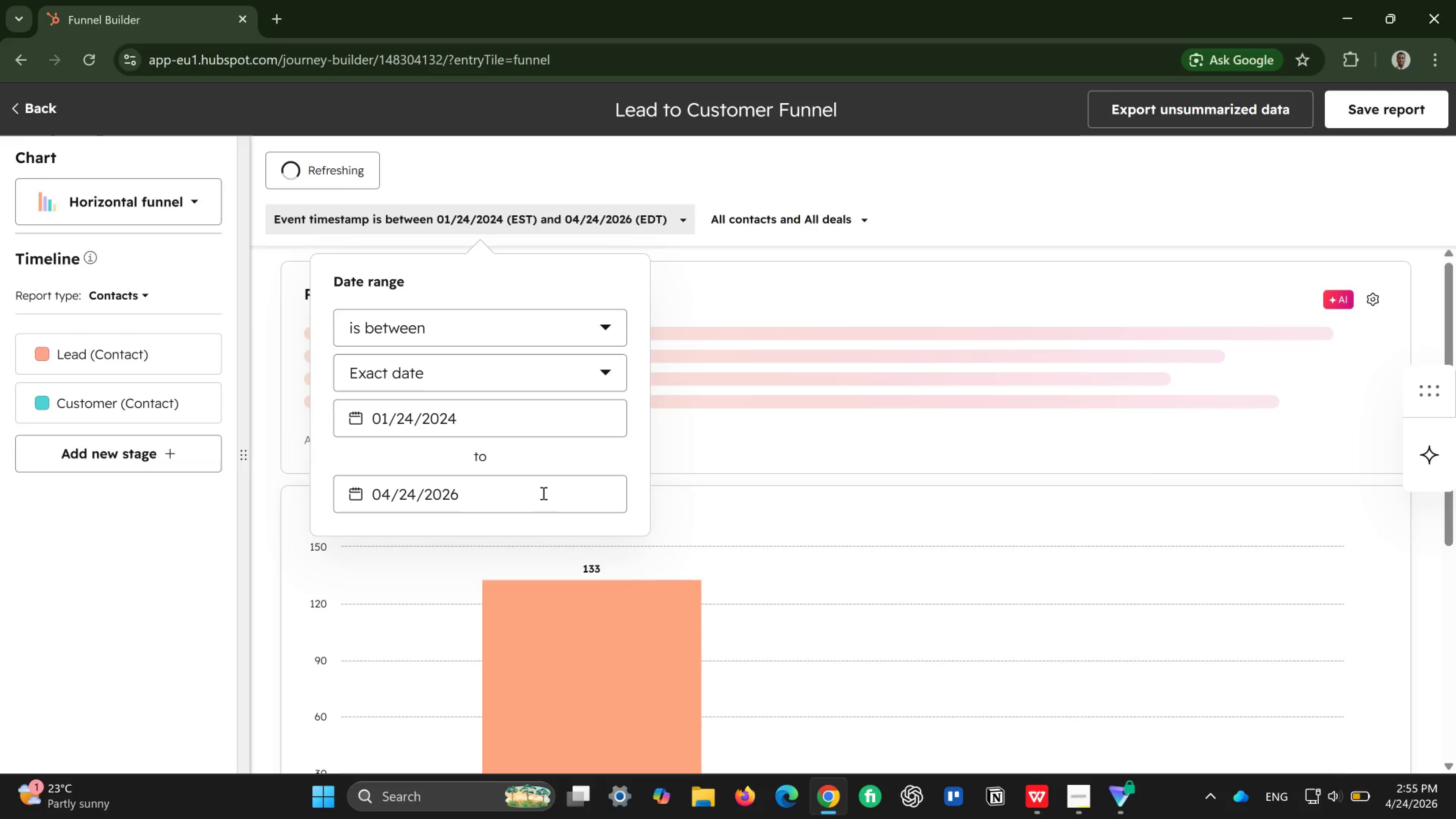 
left_click([565, 176])
 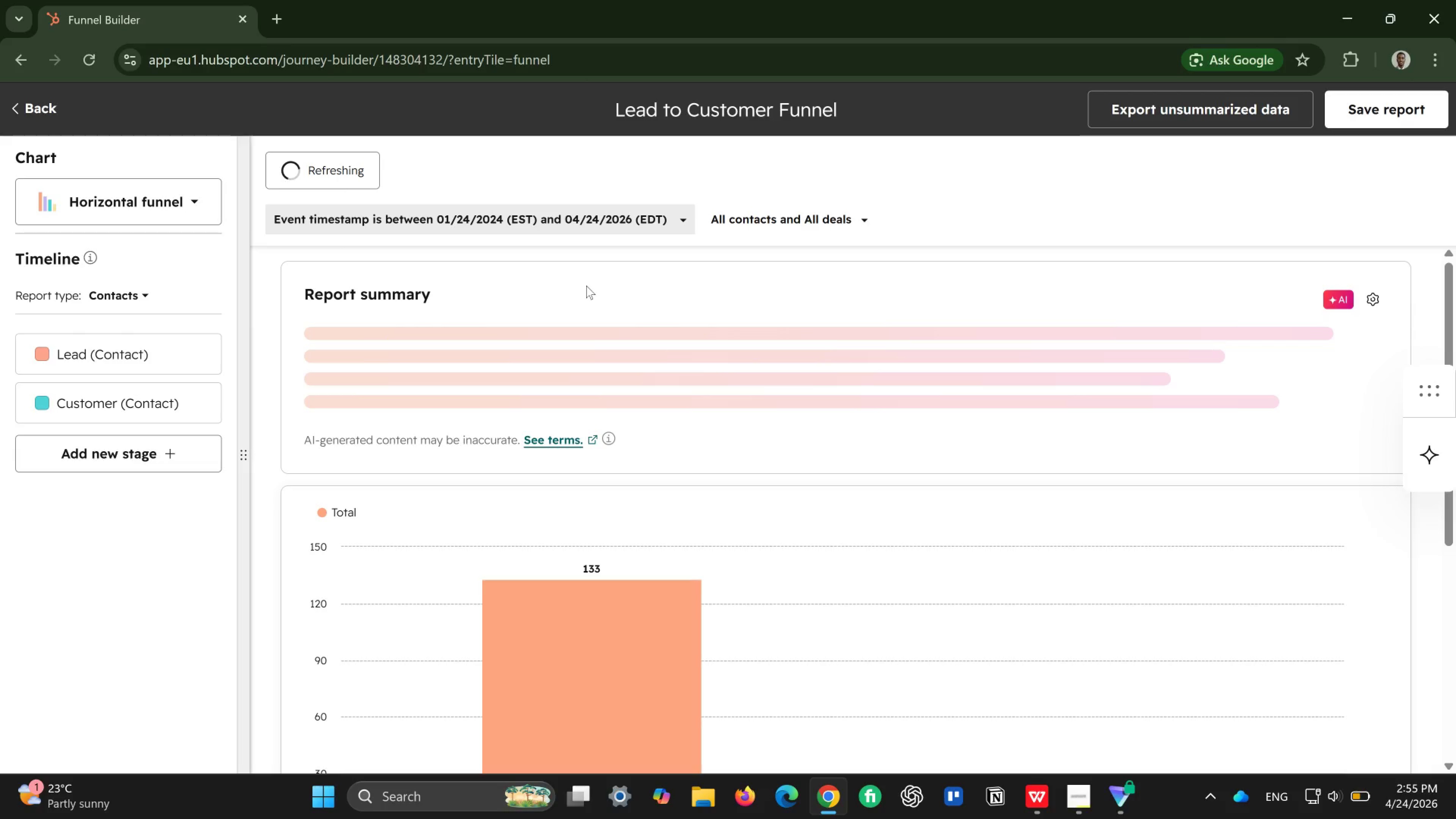 
scroll: coordinate [867, 411], scroll_direction: down, amount: 6.0
 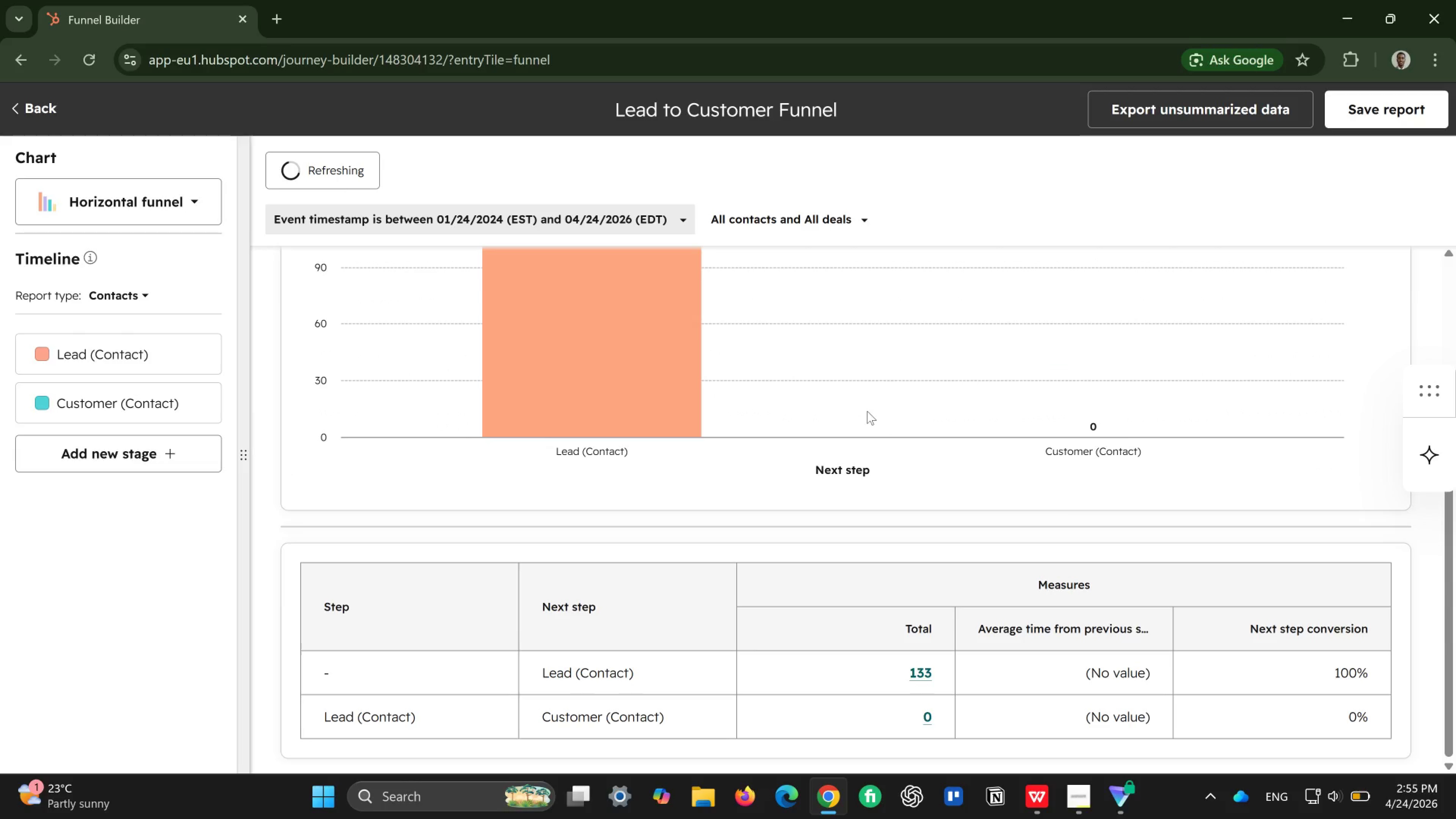 
scroll: coordinate [867, 411], scroll_direction: up, amount: 3.0
 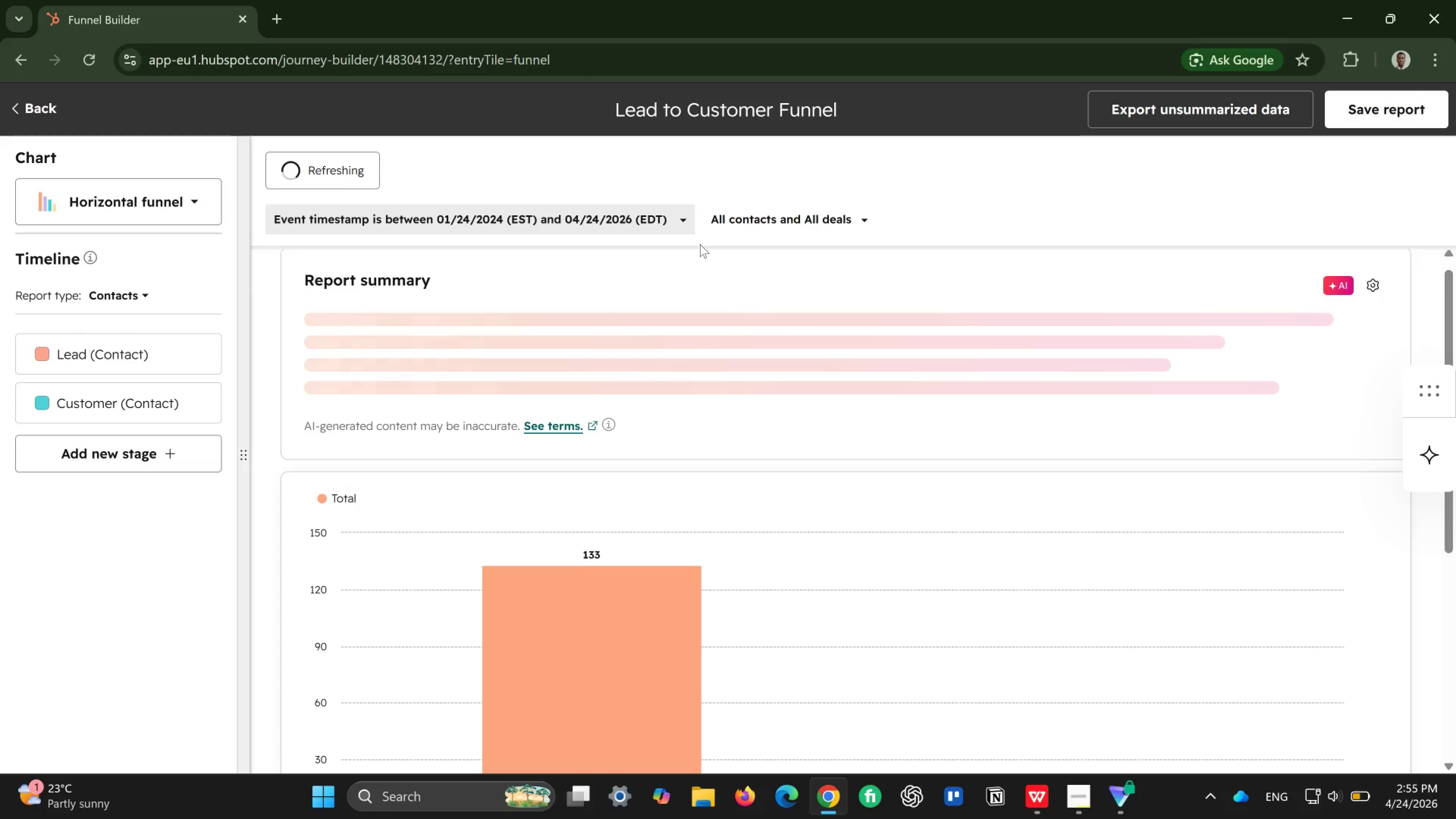 
wait(7.22)
 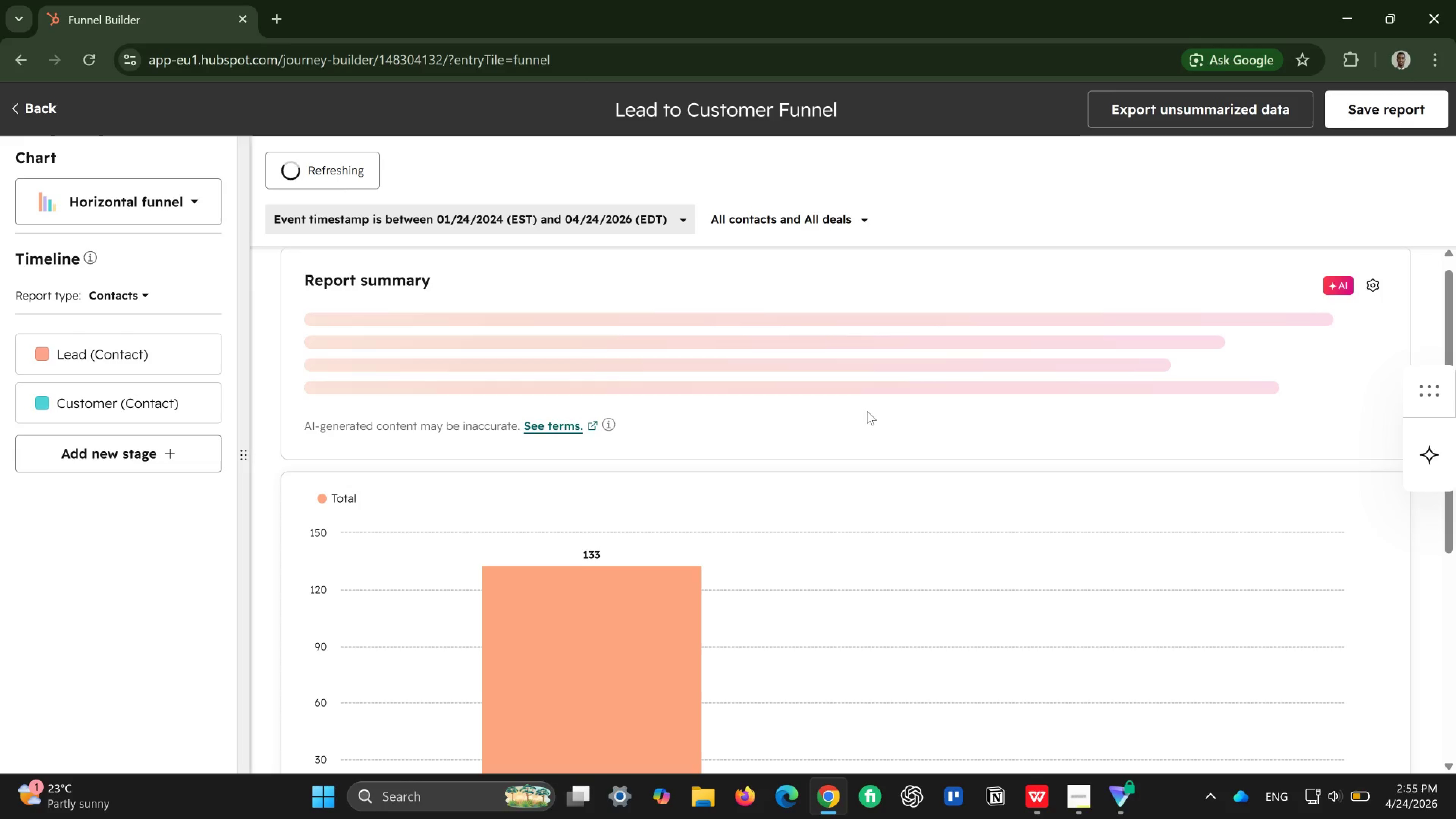 
scroll: coordinate [676, 262], scroll_direction: up, amount: 2.0
 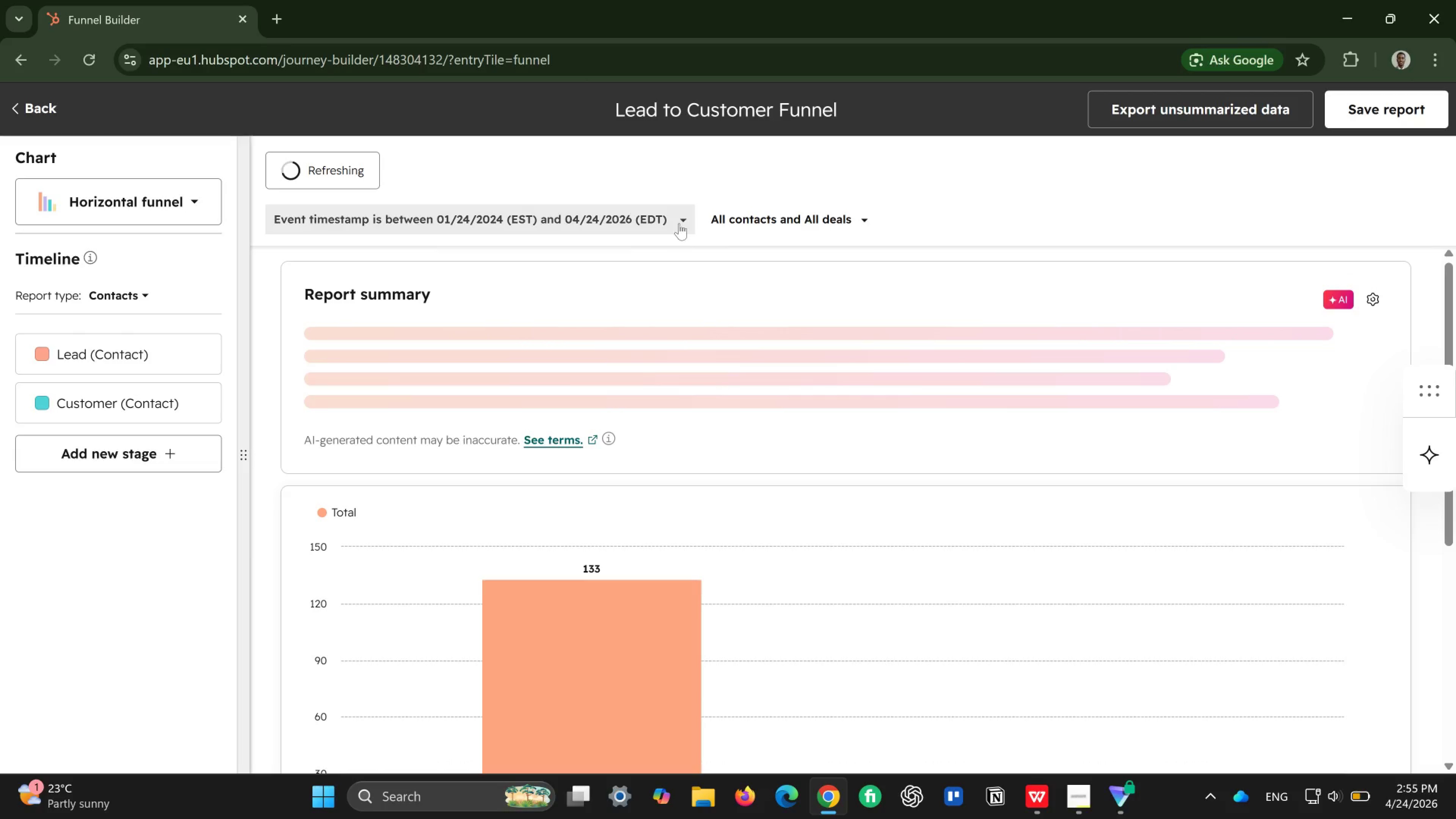 
left_click([679, 223])
 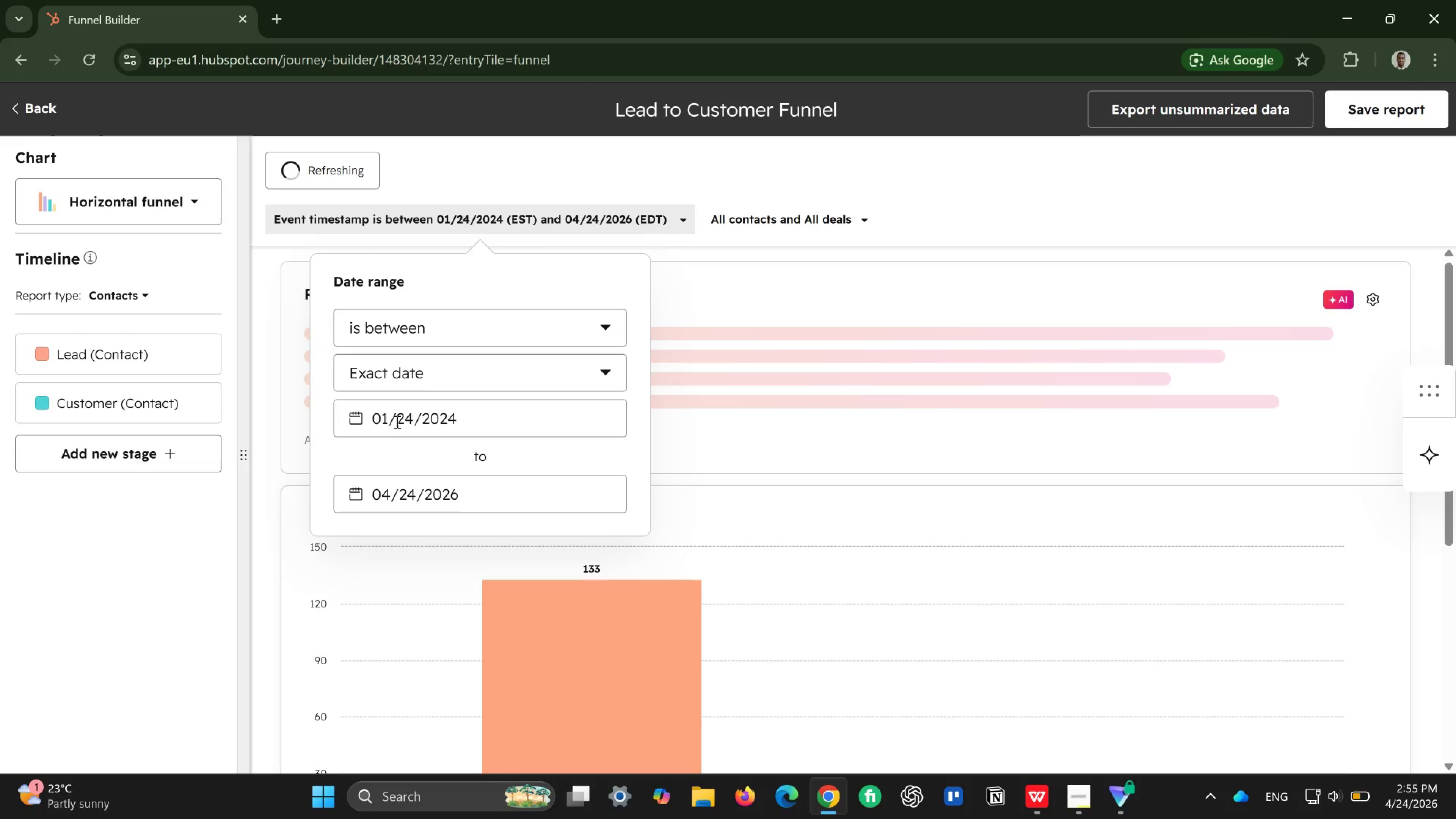 
left_click([412, 416])
 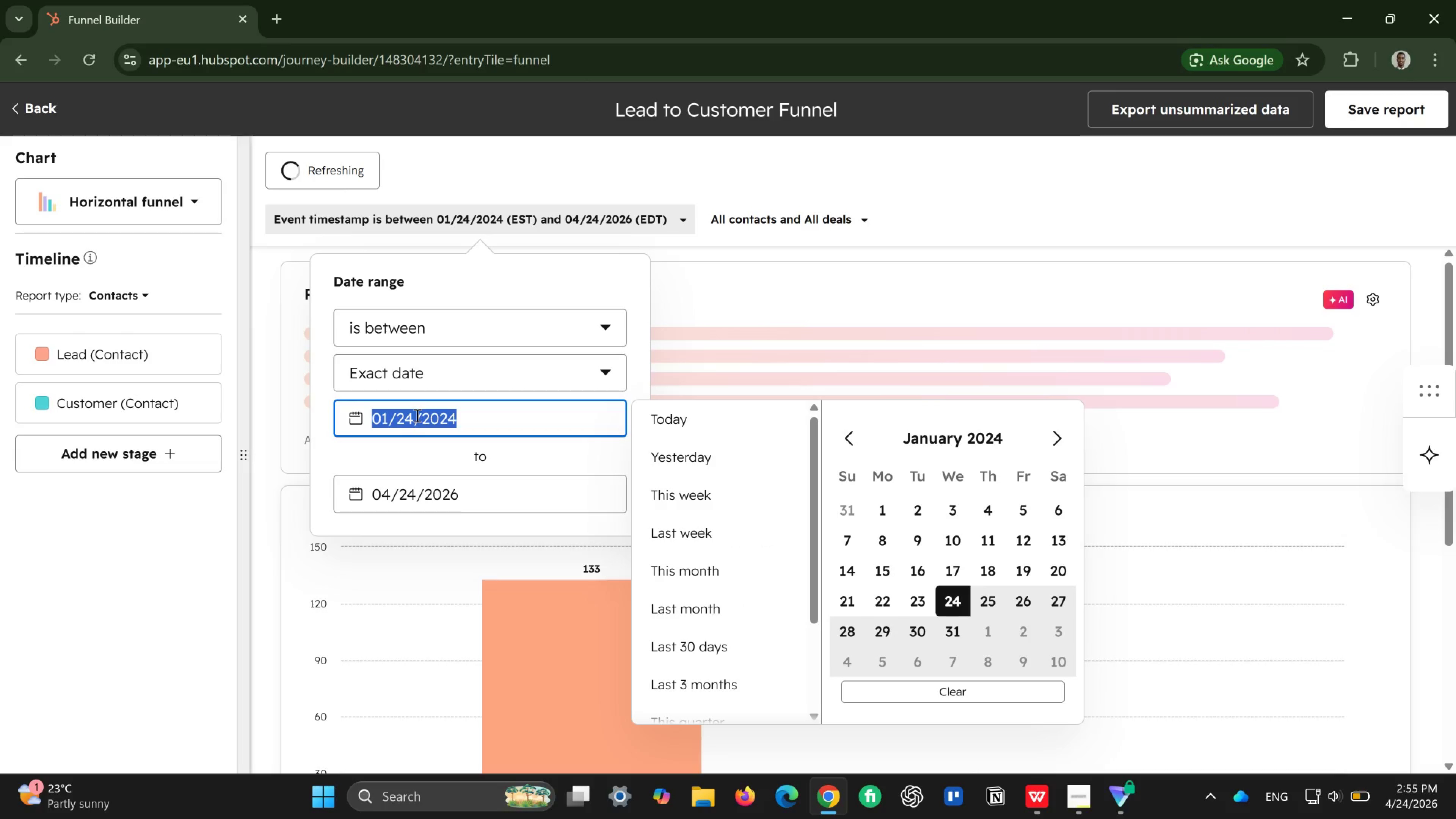 
left_click([416, 407])
 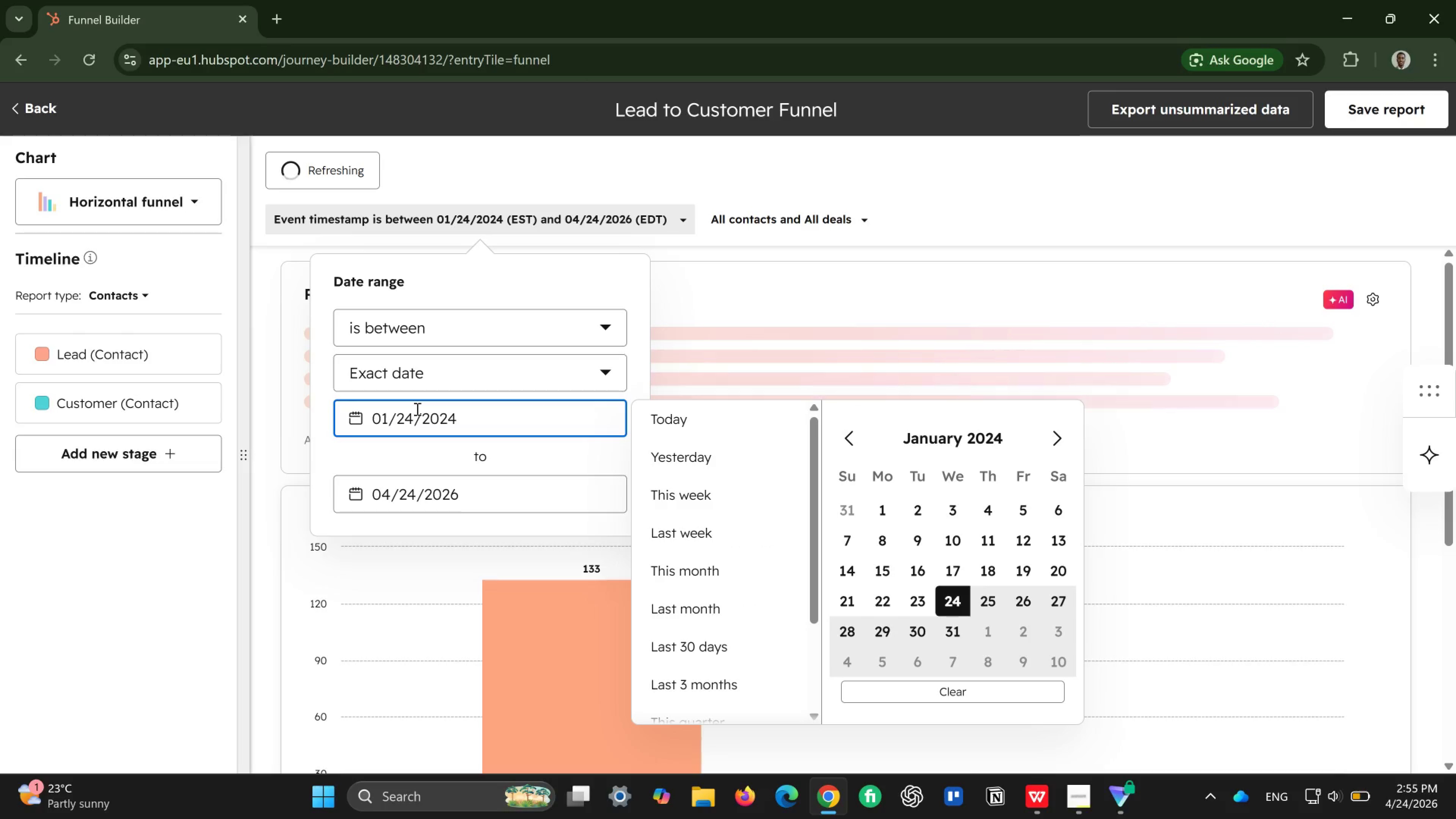 
key(Backspace)
key(Backspace)
type(30)
 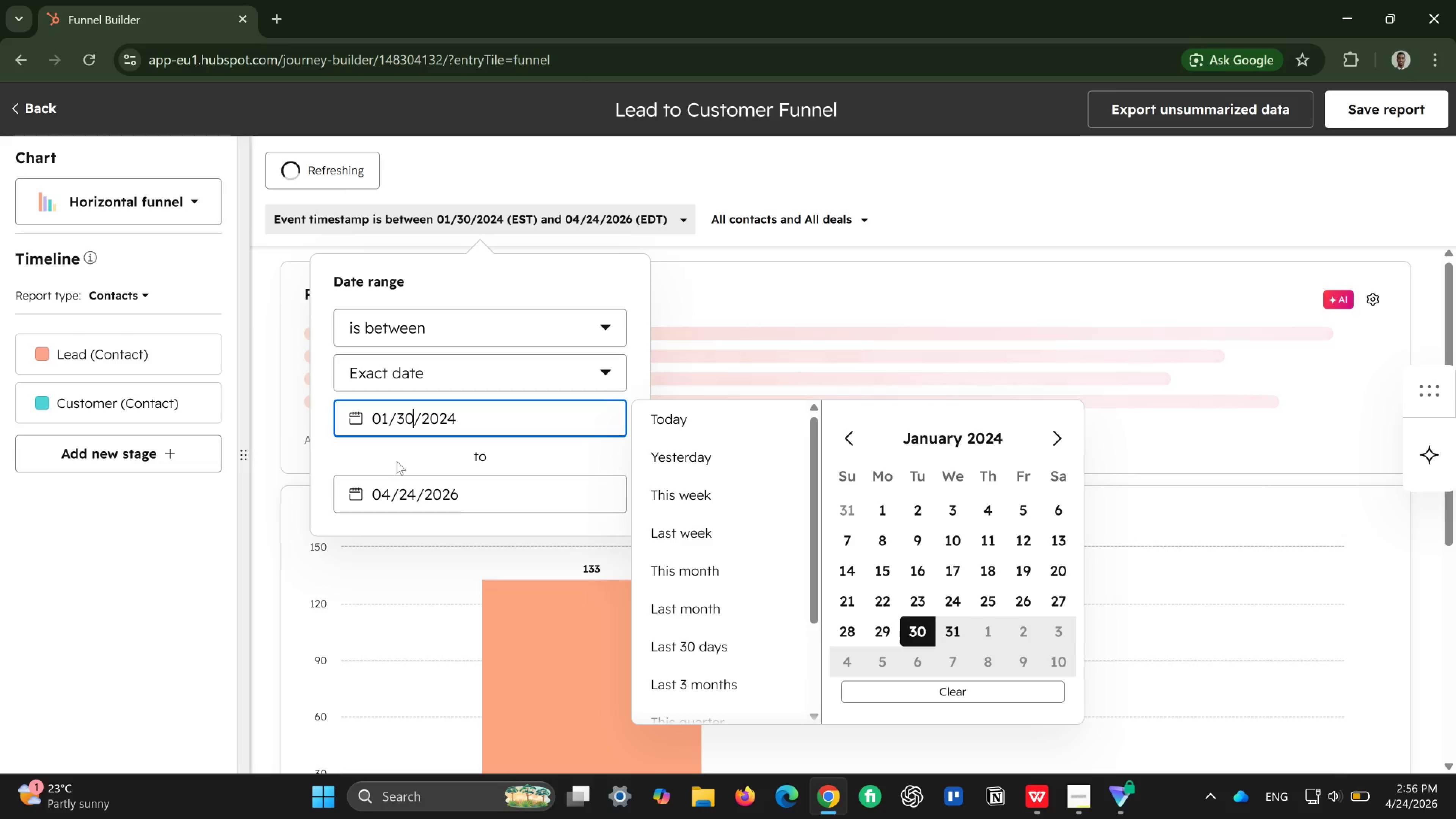 
wait(12.86)
 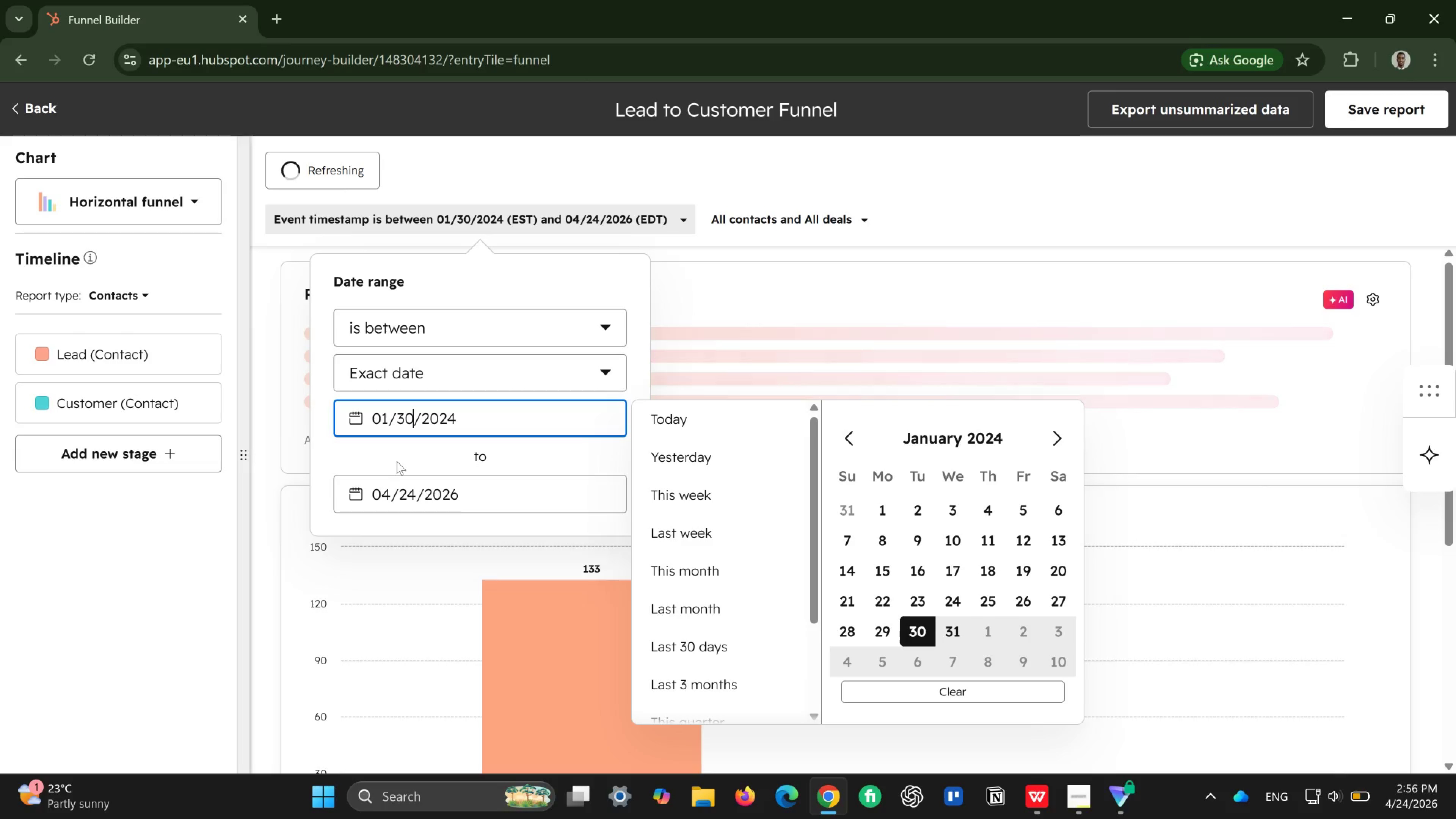 
left_click([416, 498])
 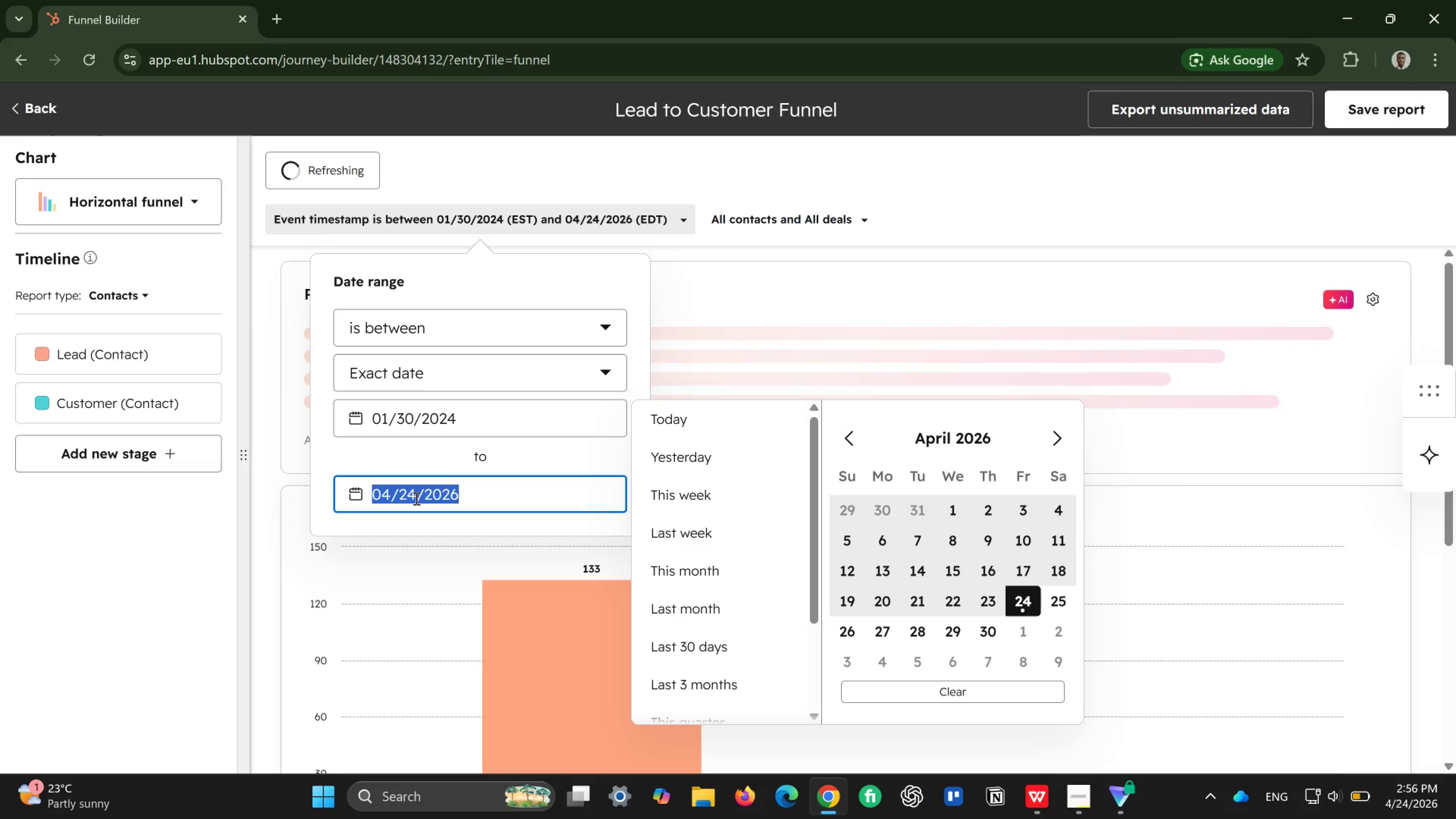 
left_click([416, 498])
 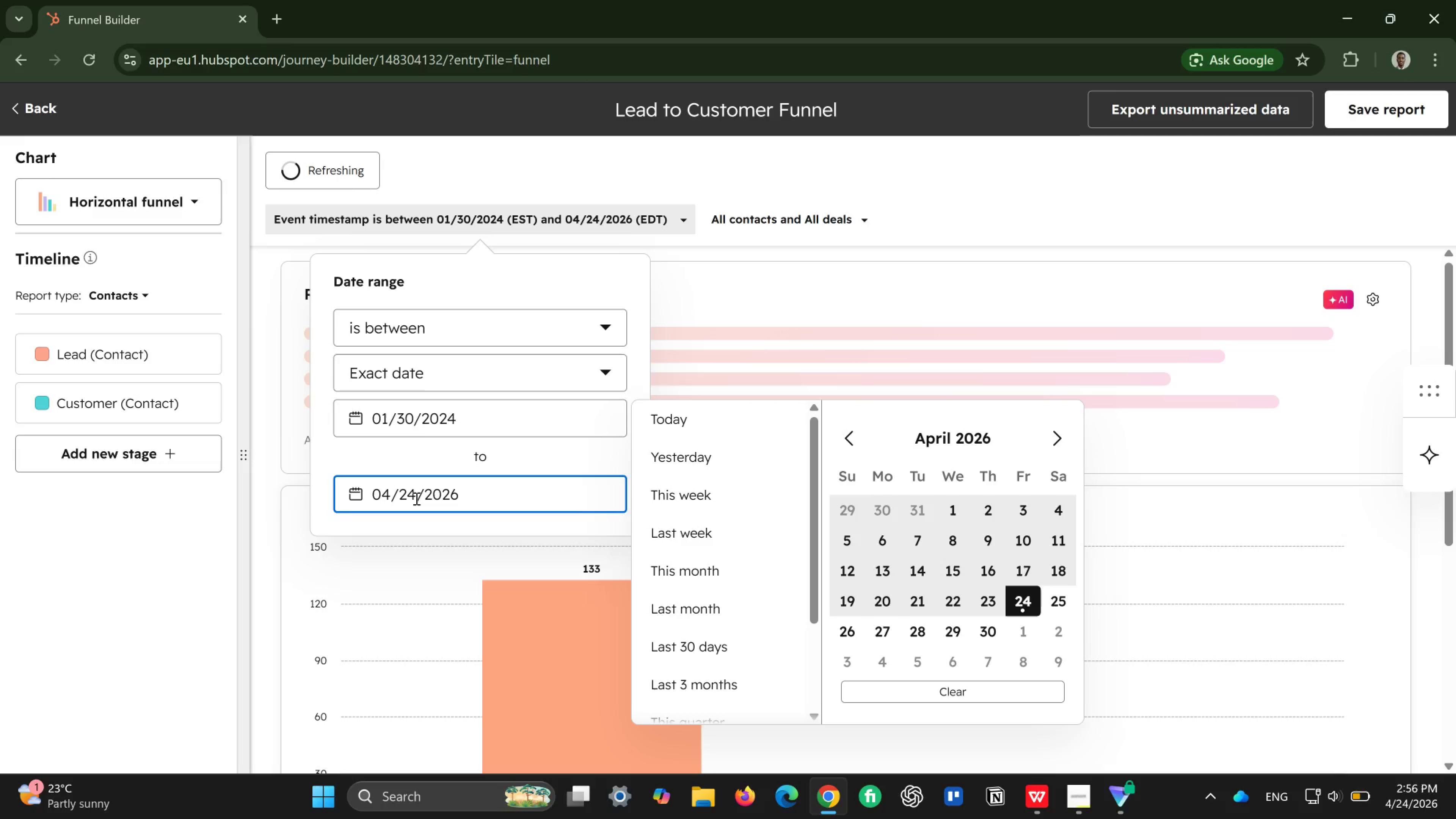 
key(Backspace)
key(Backspace)
type(30)
 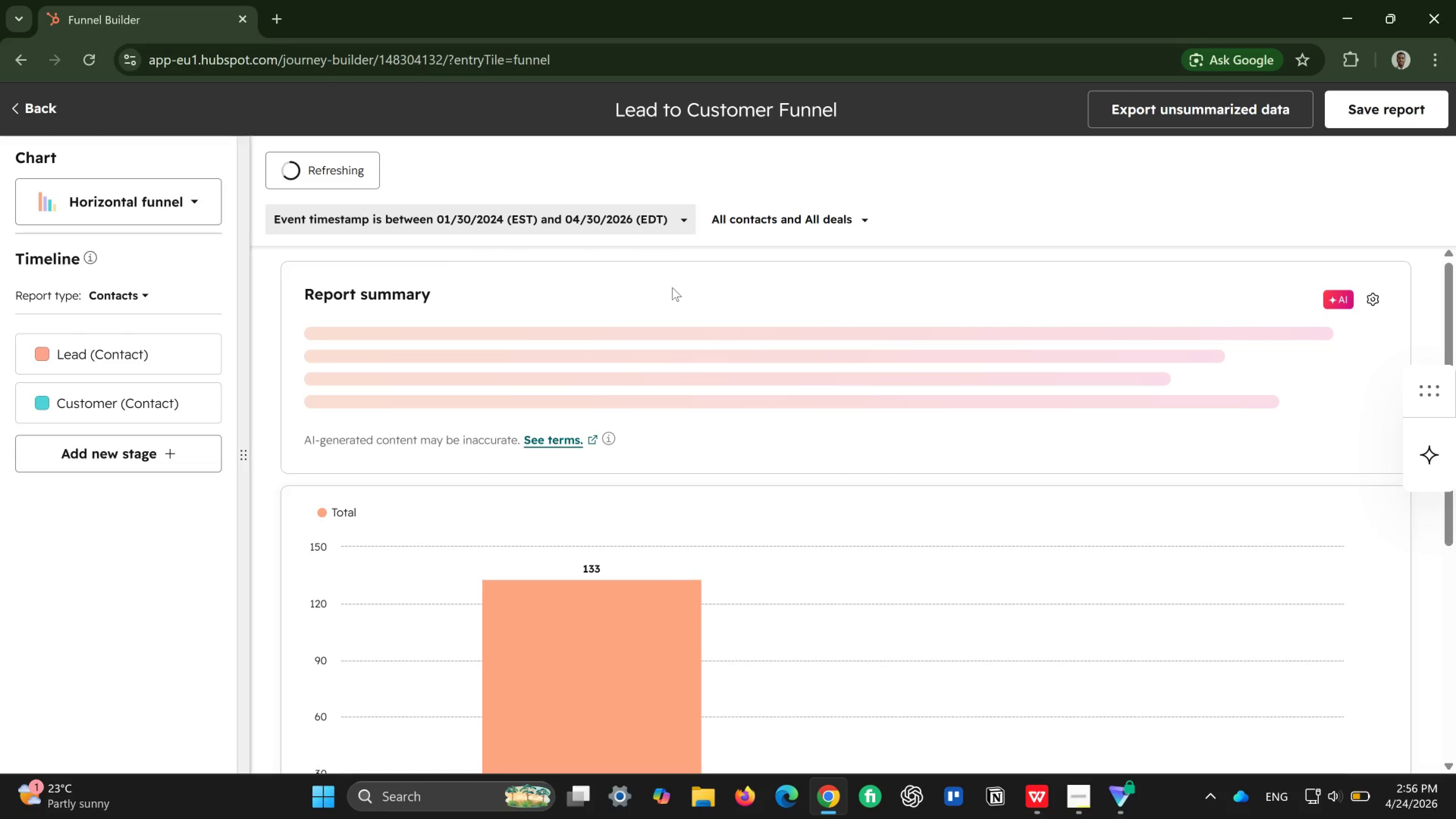 
wait(5.21)
 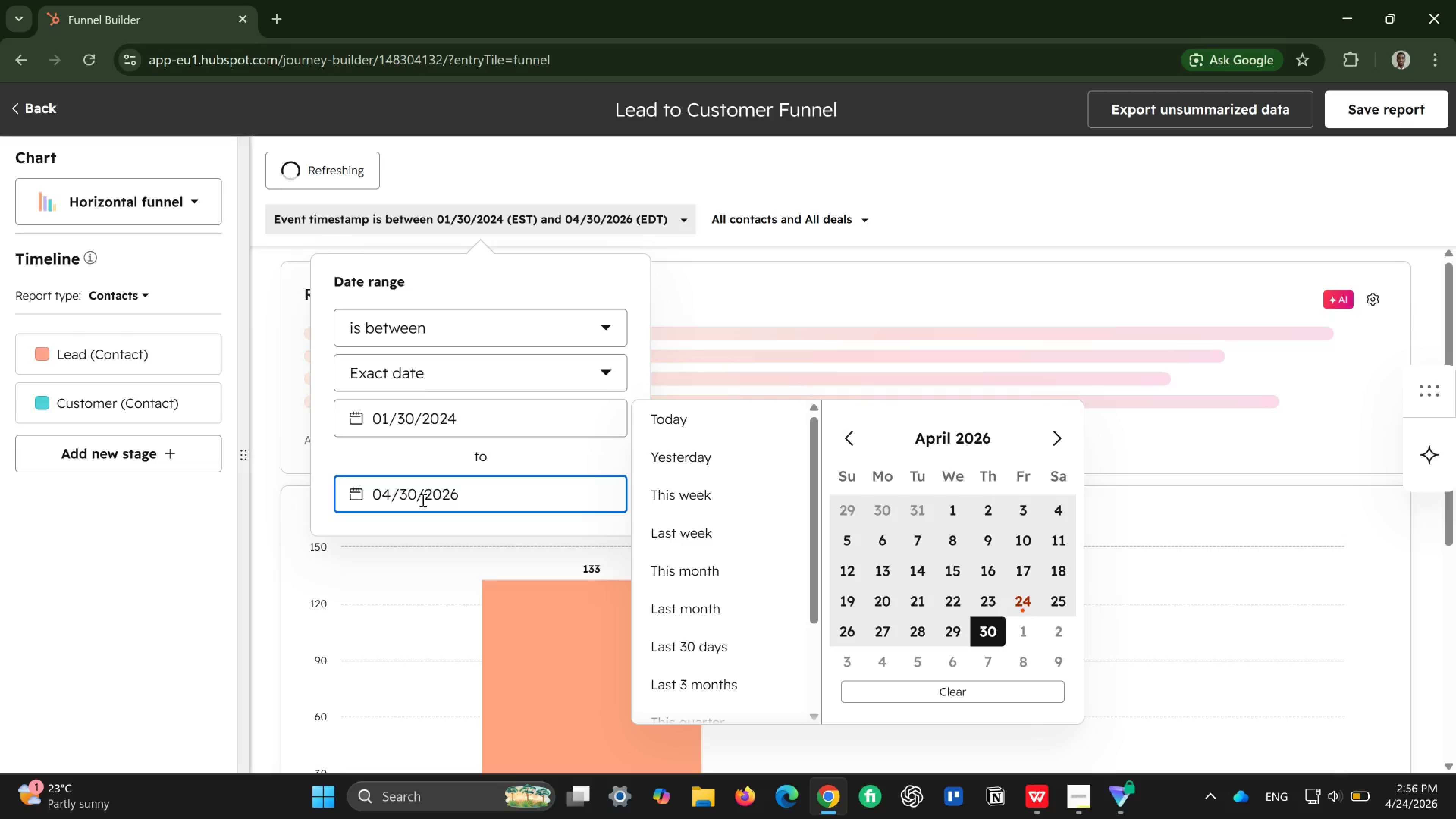 
scroll: coordinate [686, 502], scroll_direction: down, amount: 5.0
 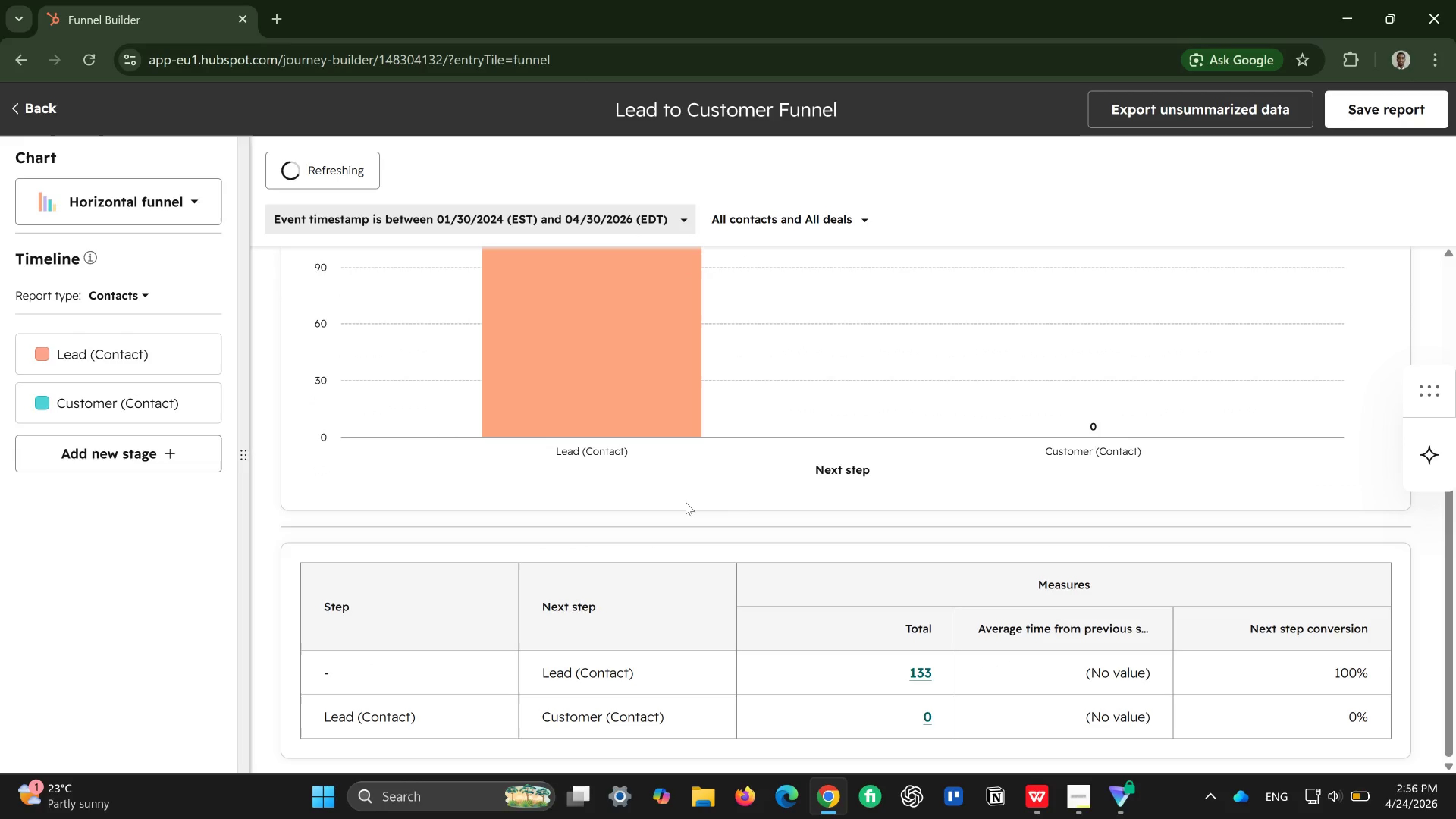 
scroll: coordinate [686, 502], scroll_direction: up, amount: 3.0
 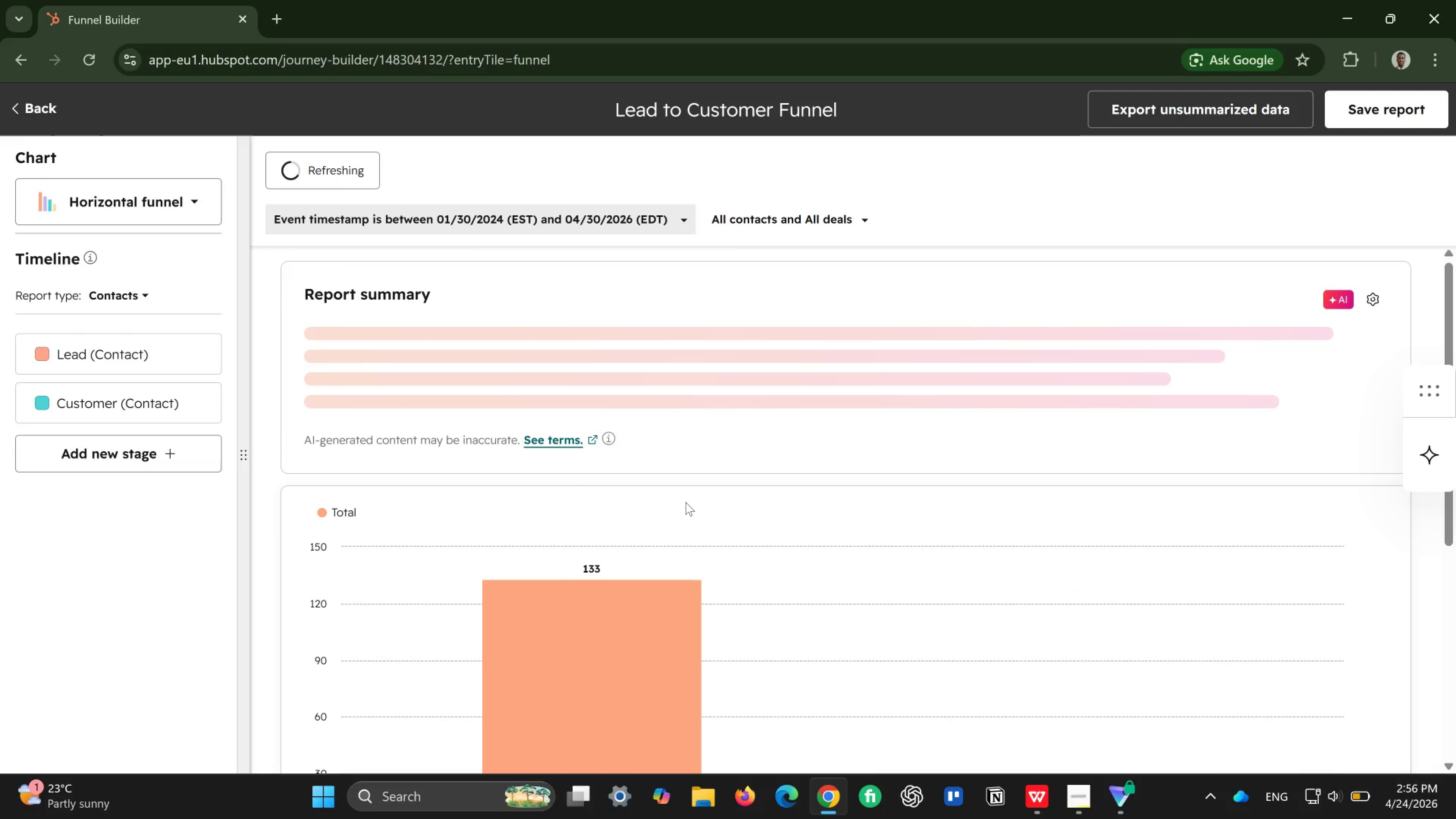 
key(Control+R)
 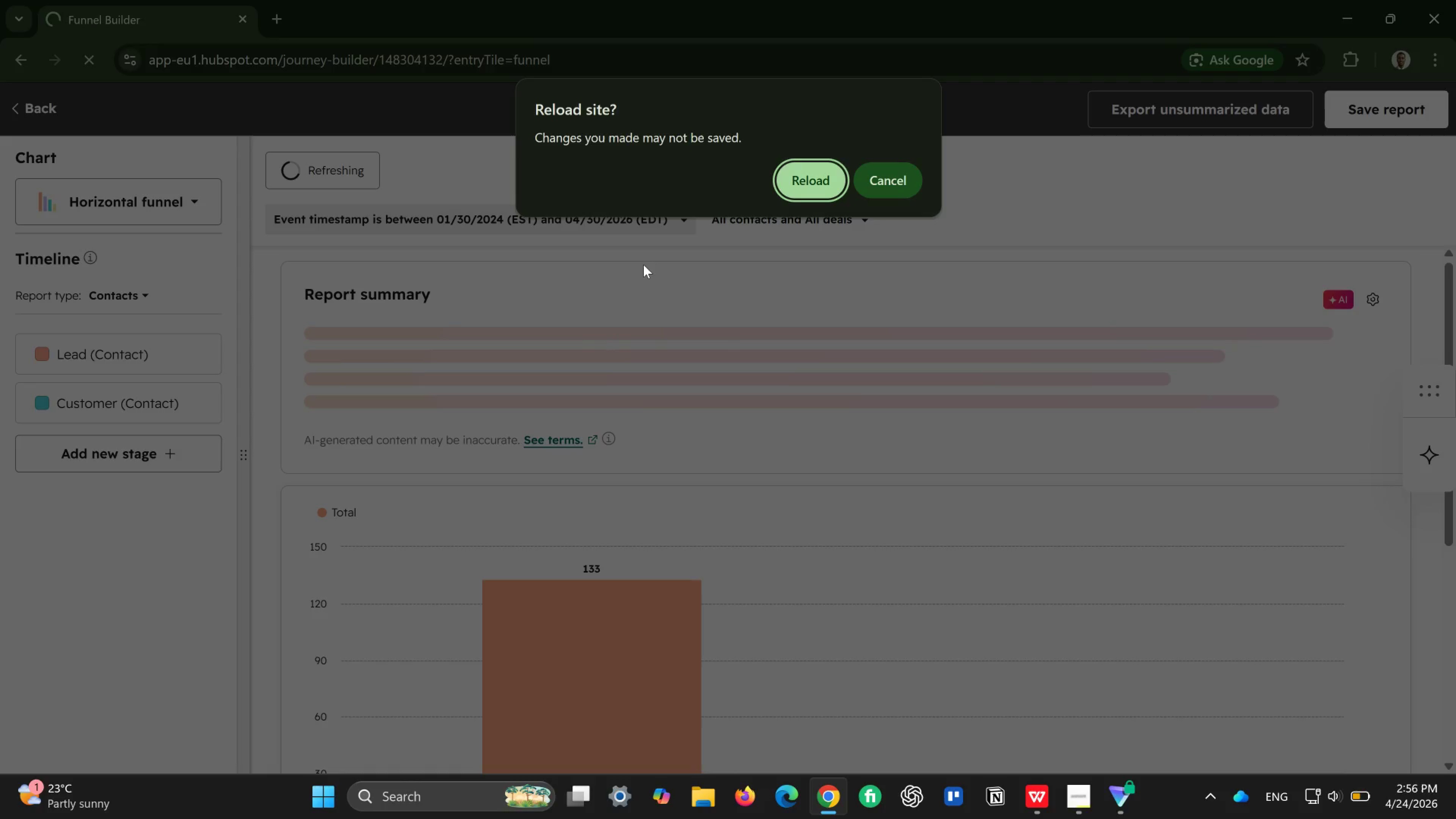 
left_click([643, 265])
 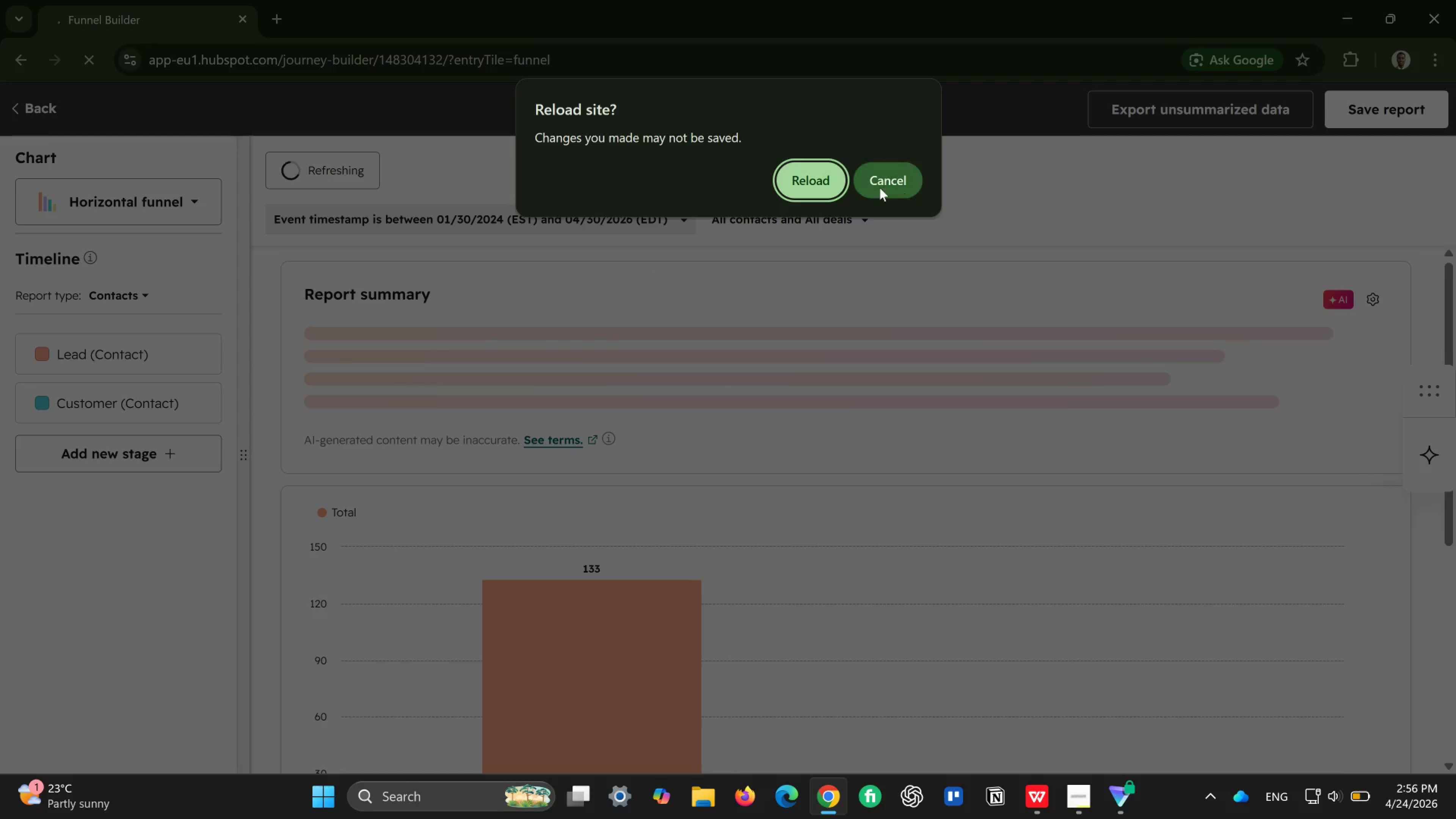 
left_click([879, 188])
 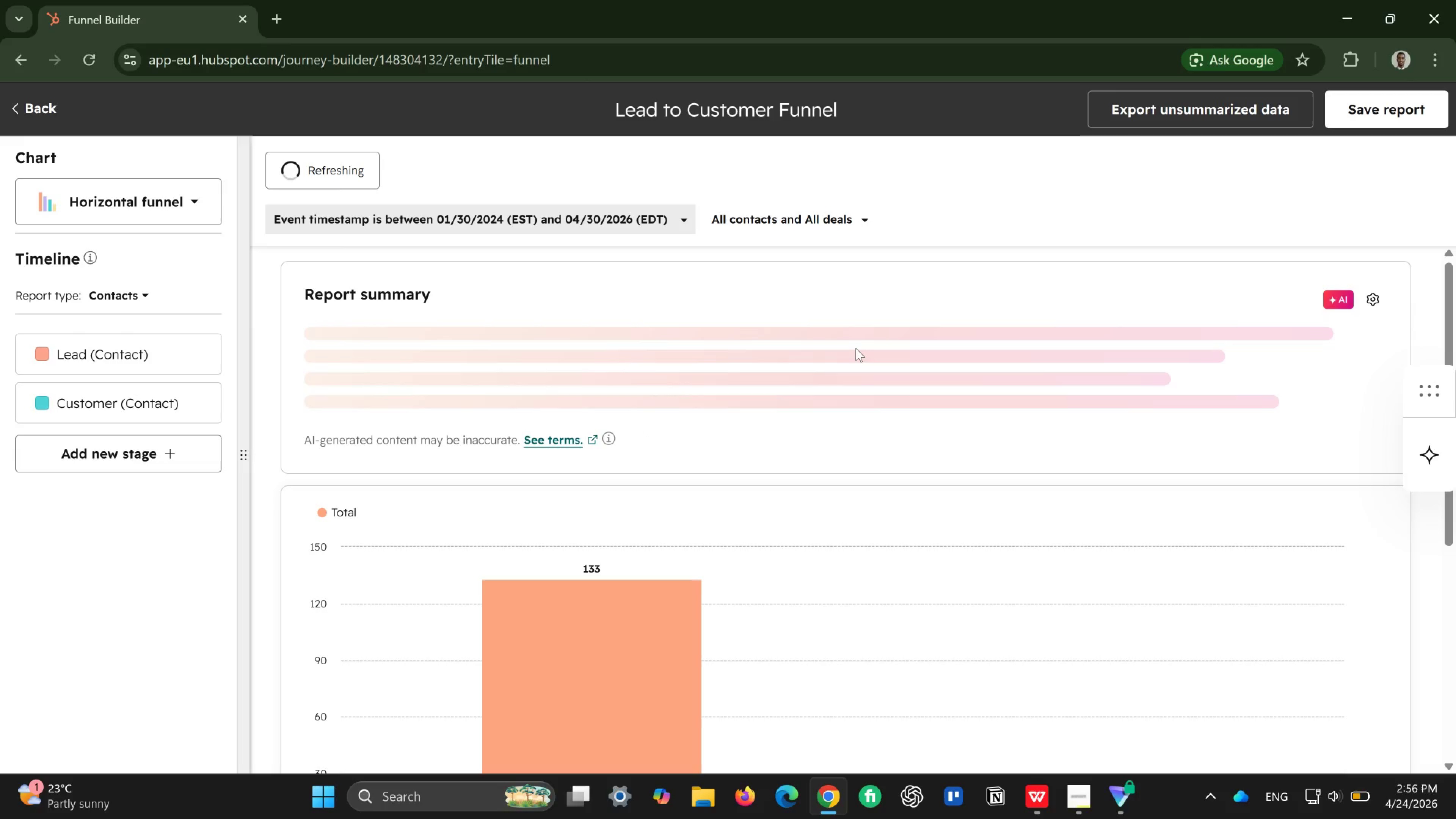 
wait(5.74)
 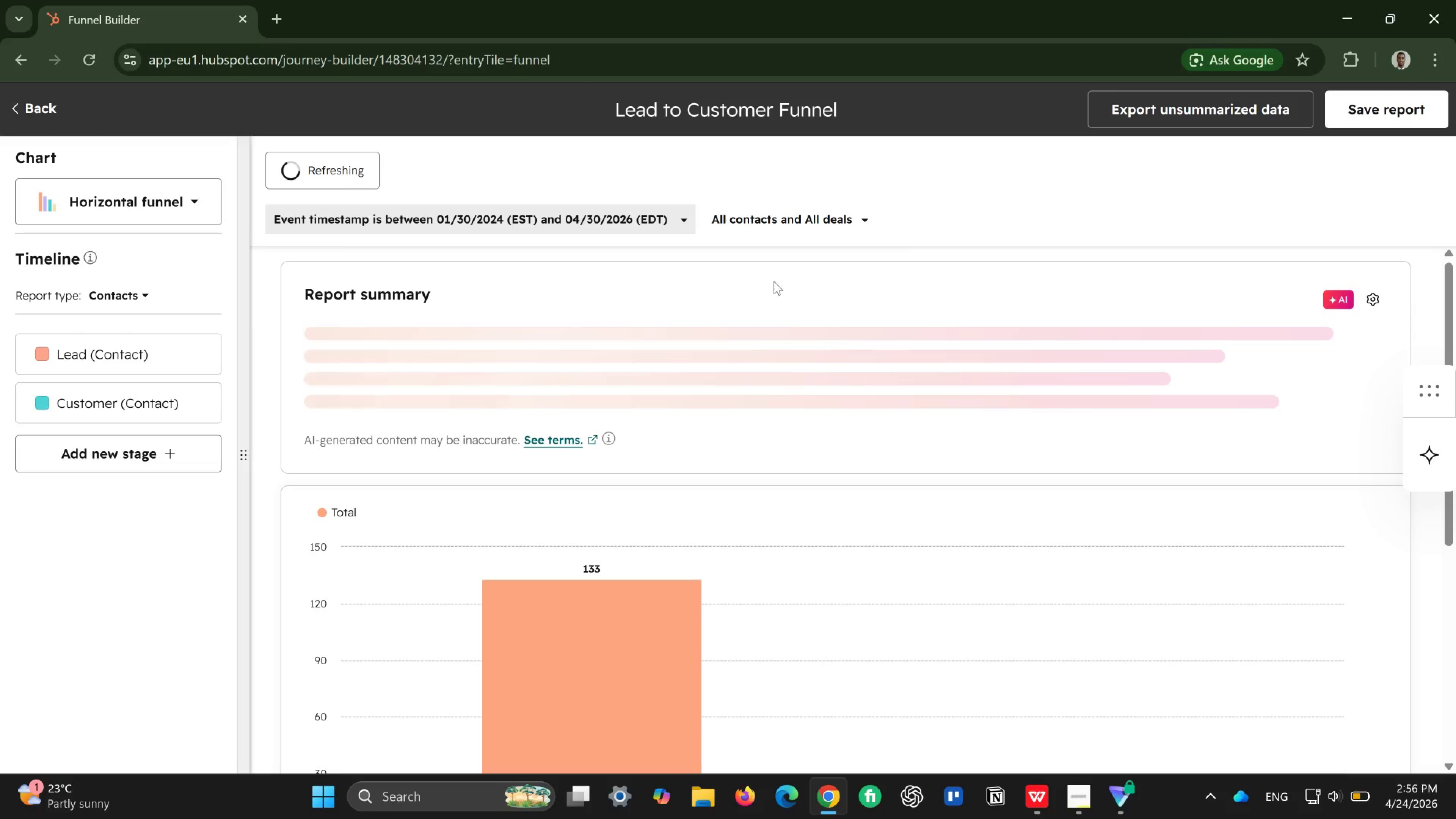 
scroll: coordinate [856, 348], scroll_direction: down, amount: 3.0
 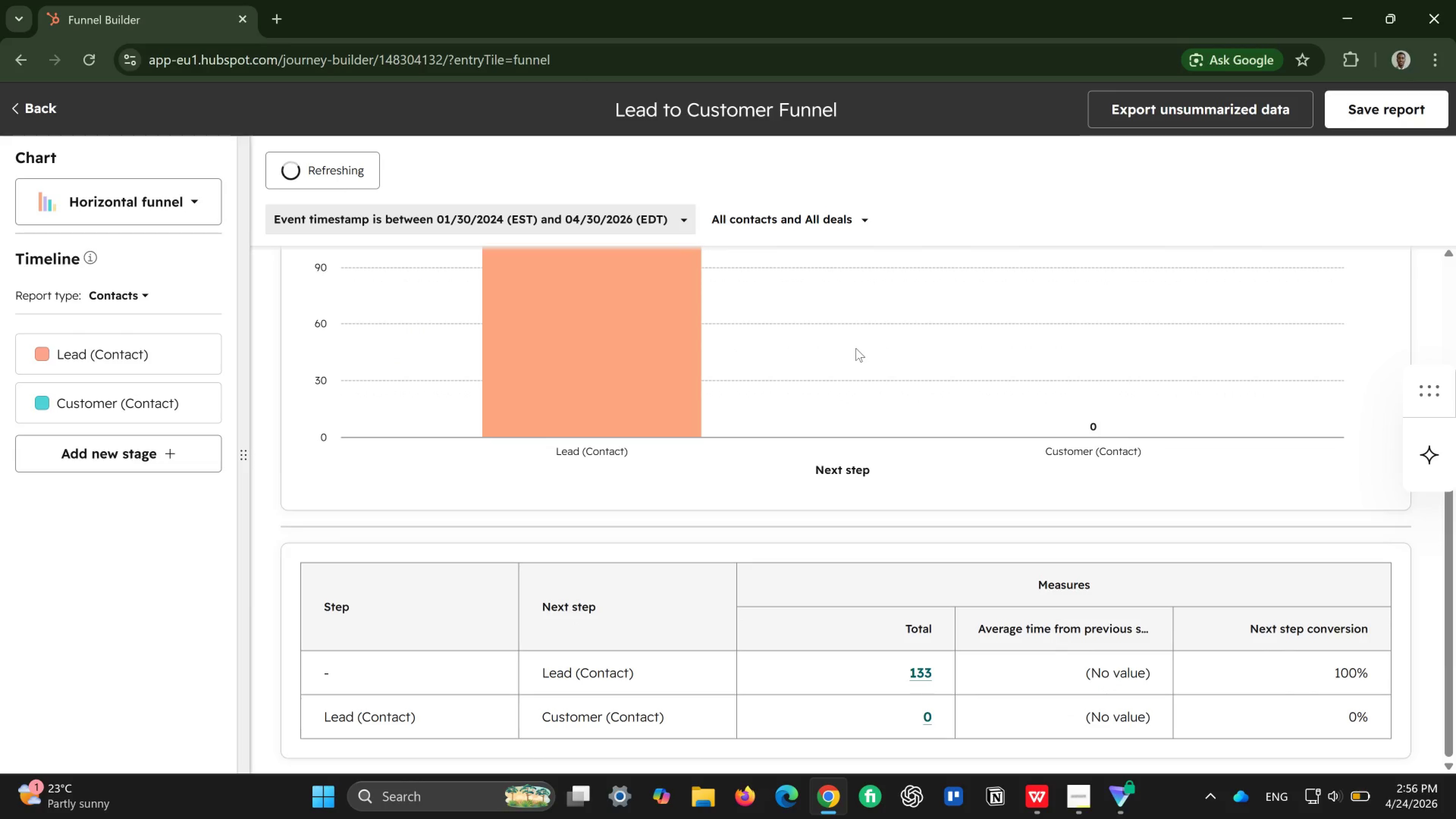 
scroll: coordinate [856, 348], scroll_direction: up, amount: 6.0
 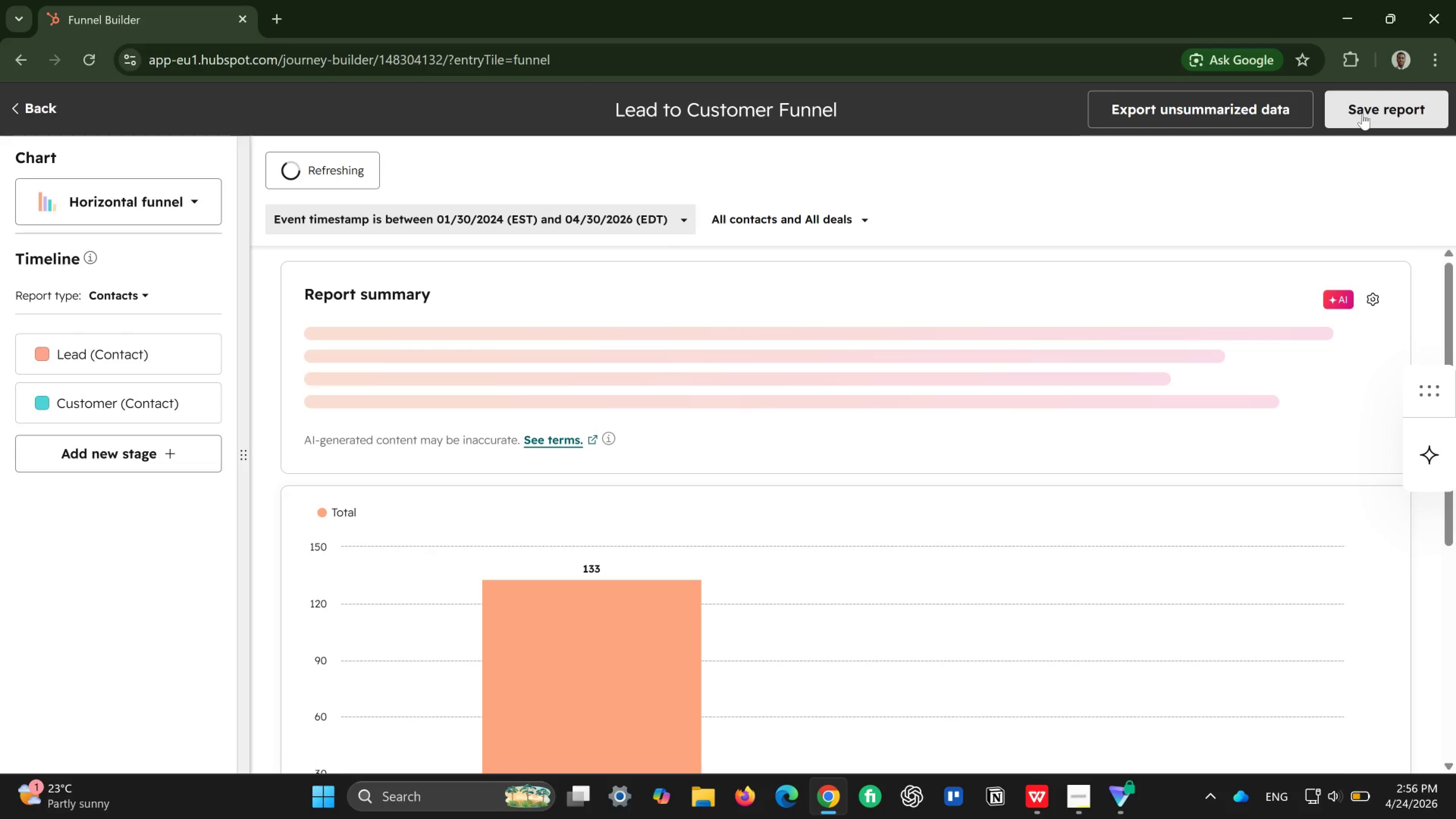 
left_click([1362, 113])
 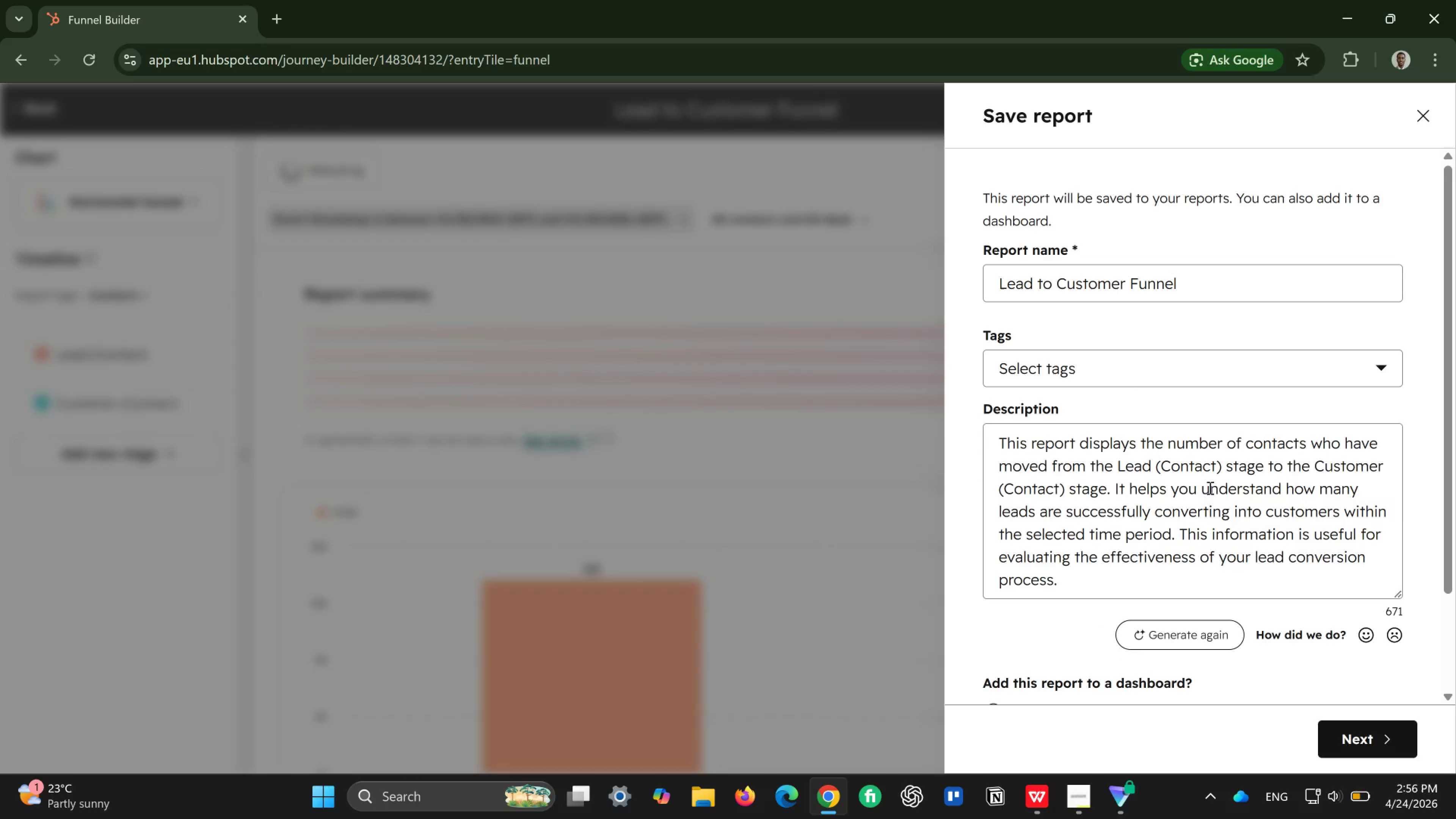 
wait(5.26)
 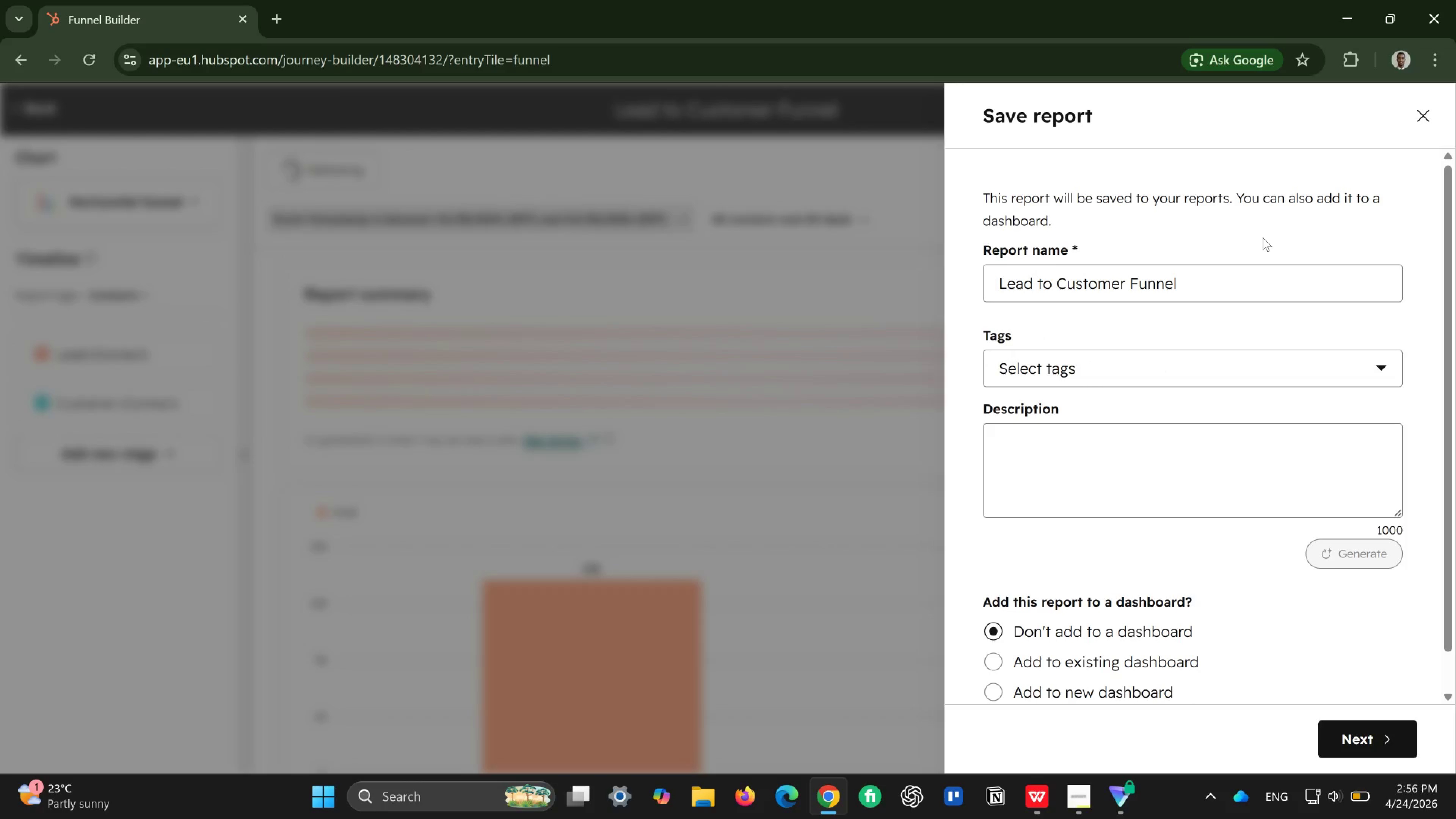 
scroll: coordinate [1114, 626], scroll_direction: down, amount: 2.0
 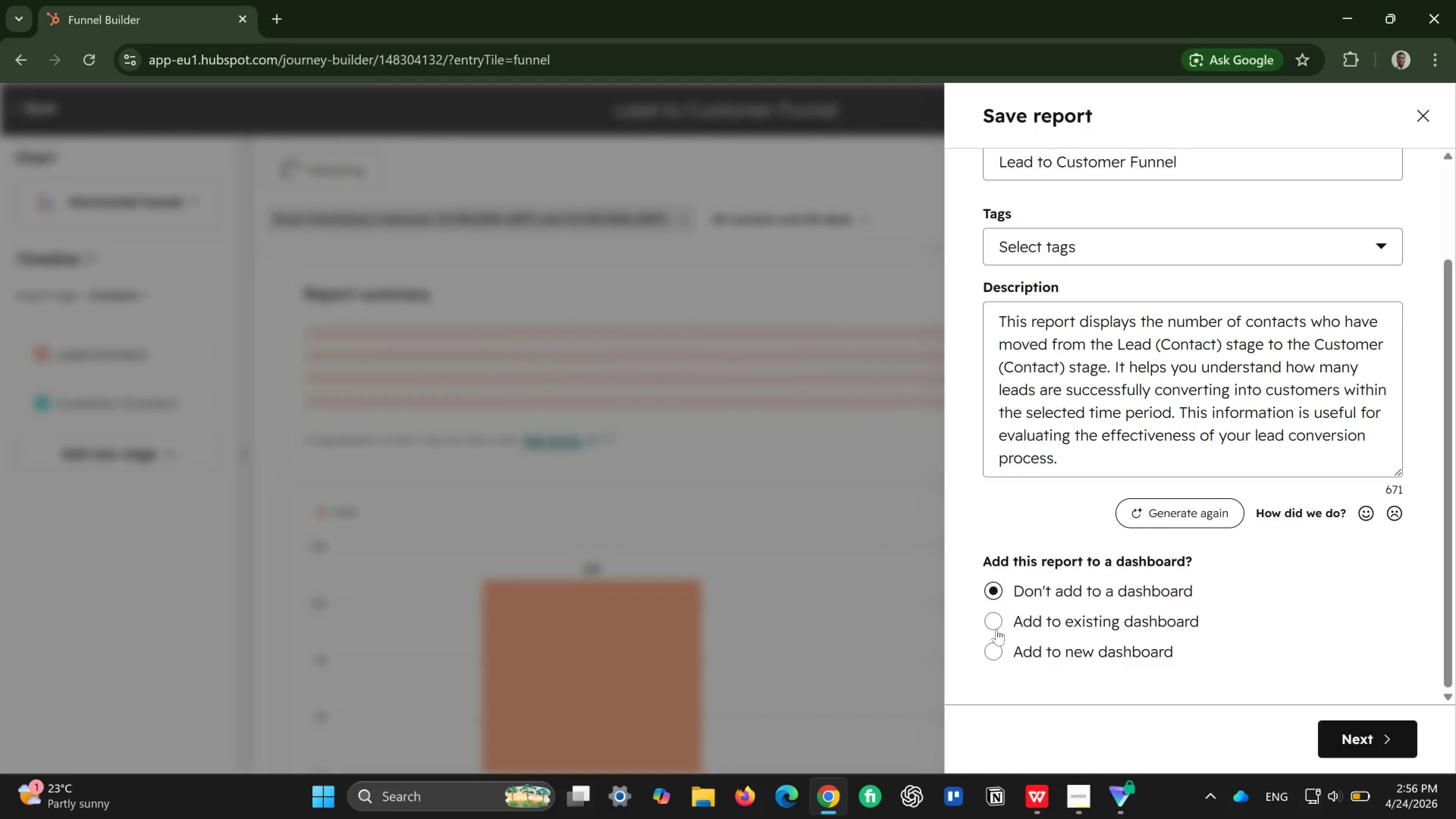 
left_click([995, 627])
 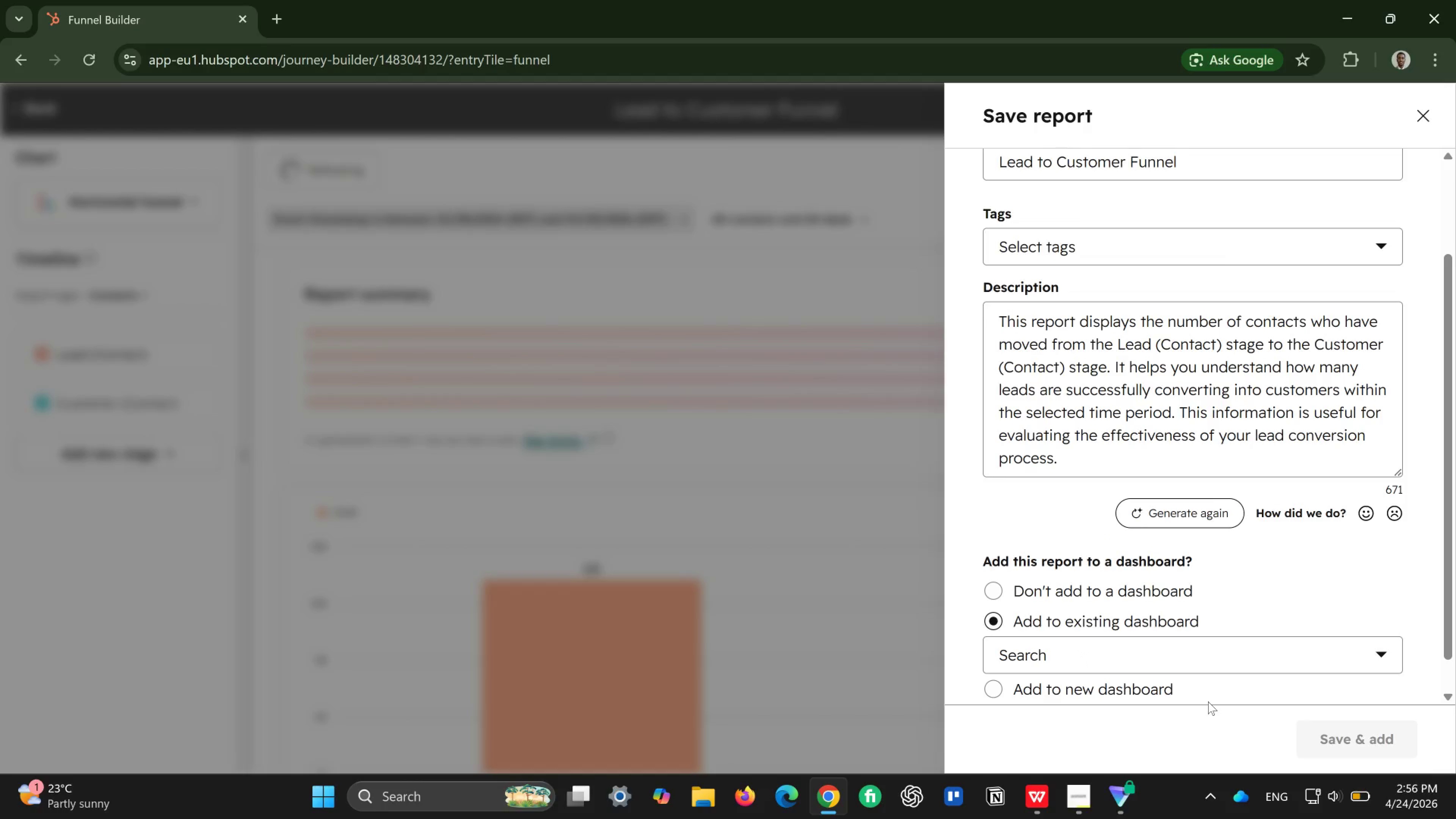 
scroll: coordinate [1207, 672], scroll_direction: down, amount: 2.0
 